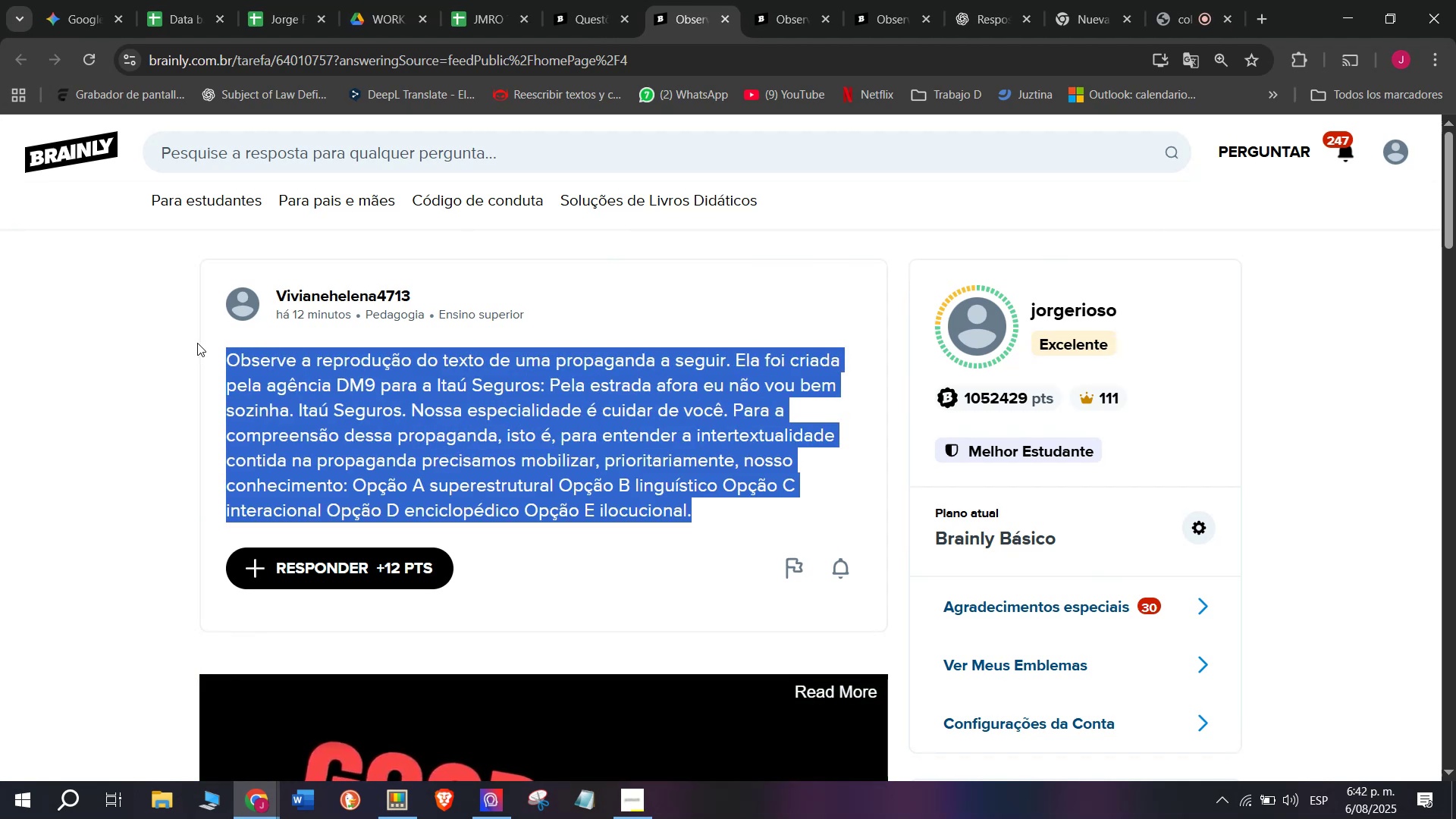 
key(Break)
 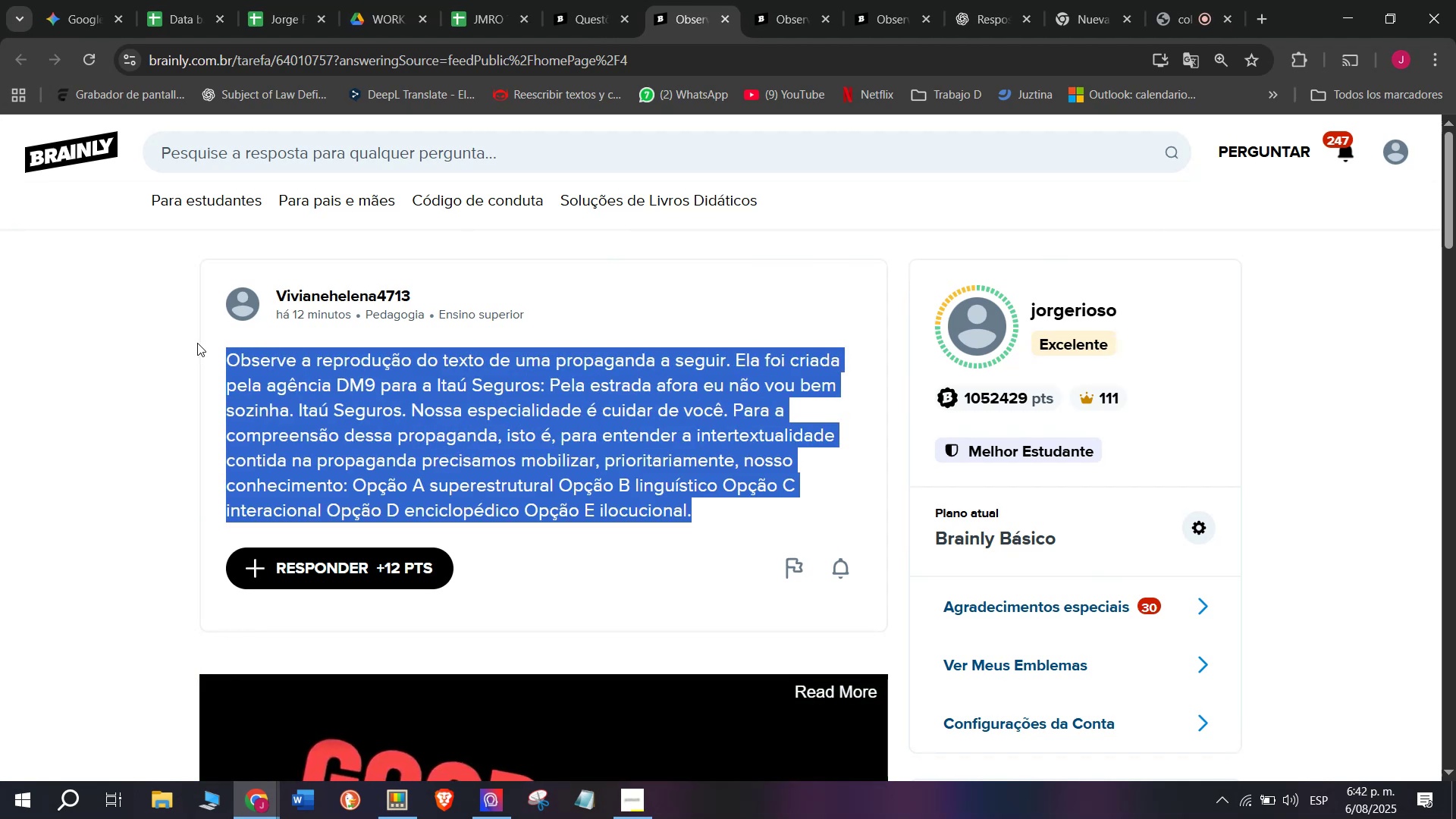 
key(Control+C)
 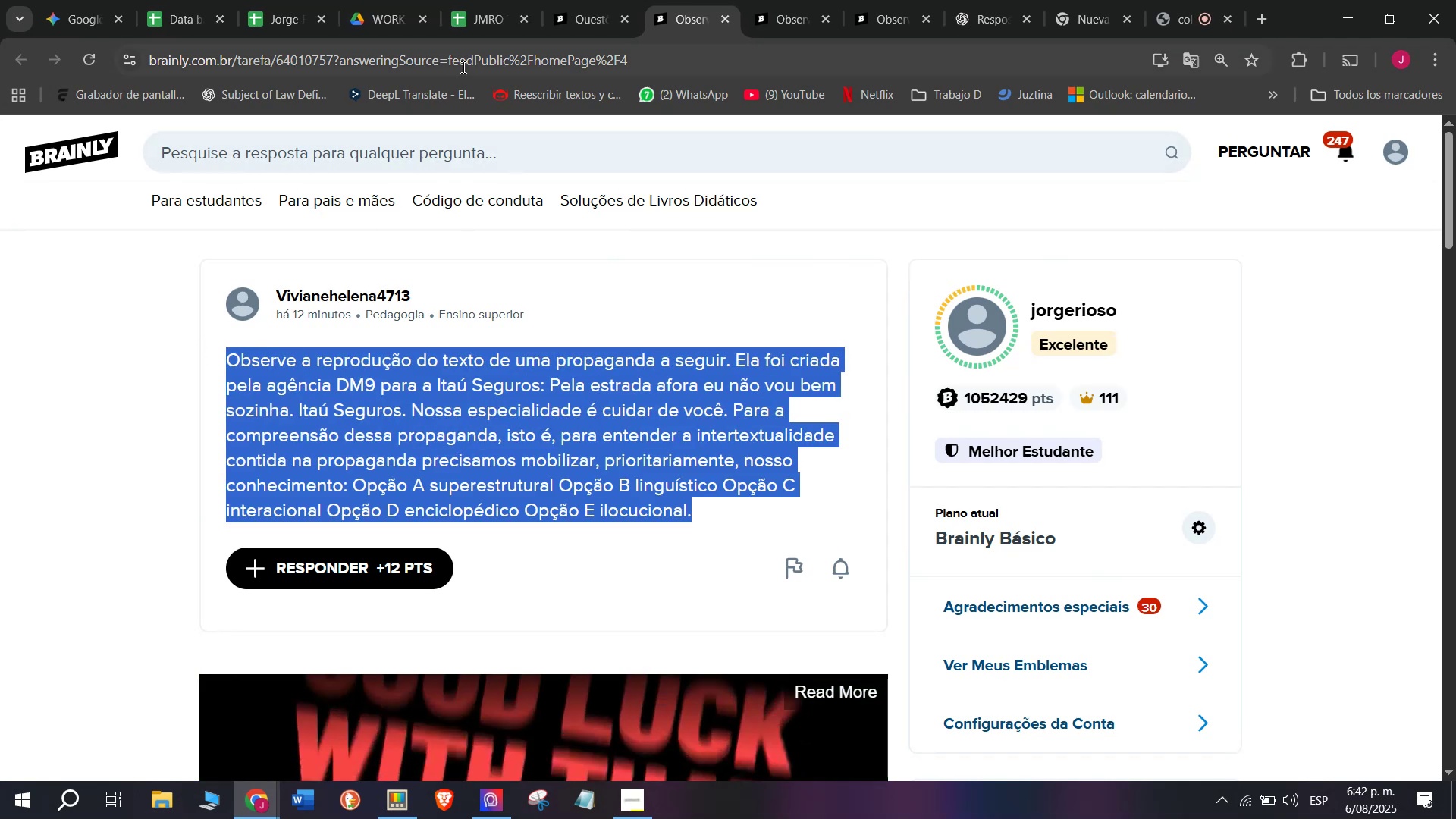 
double_click([462, 65])
 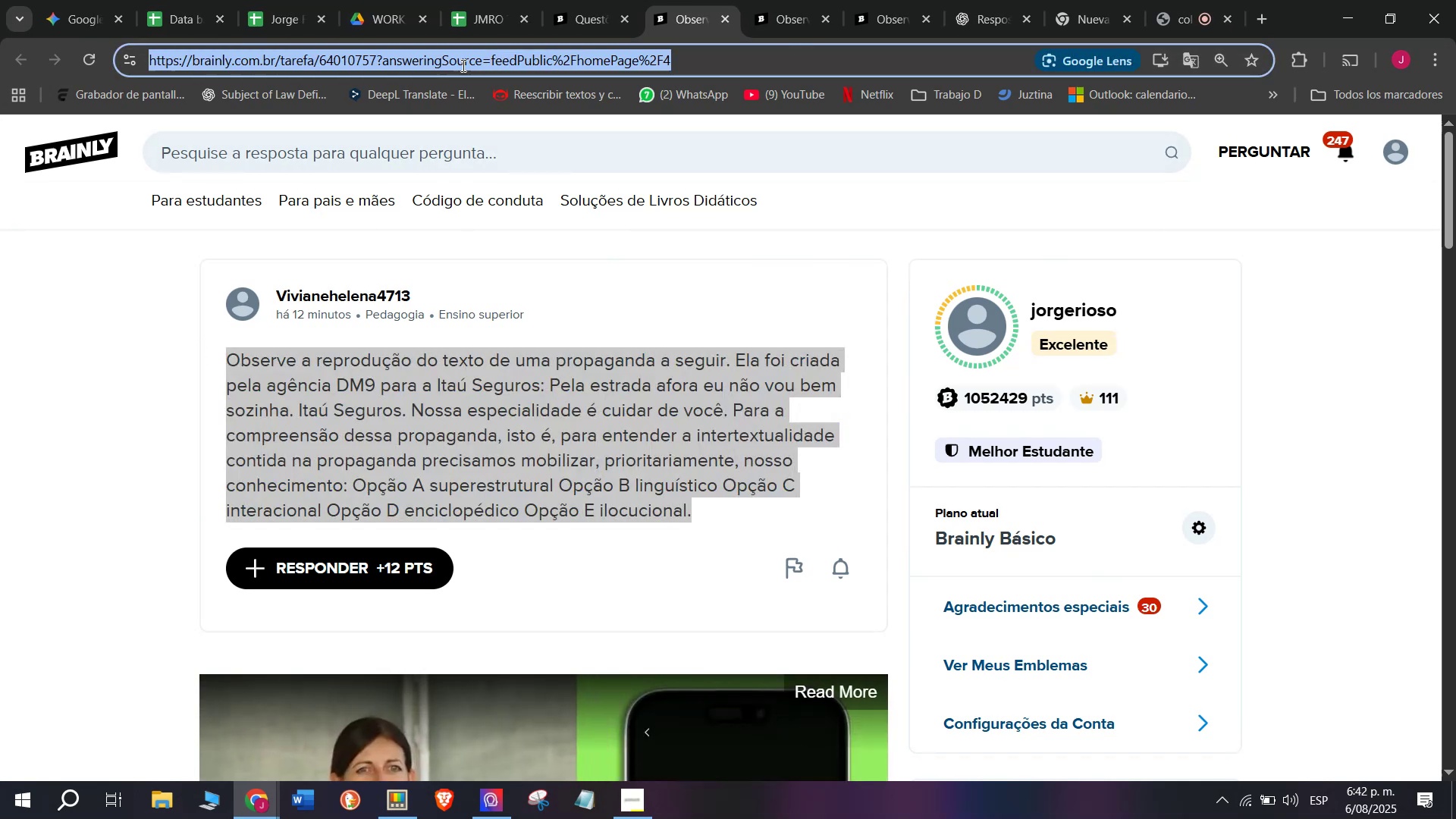 
triple_click([462, 65])
 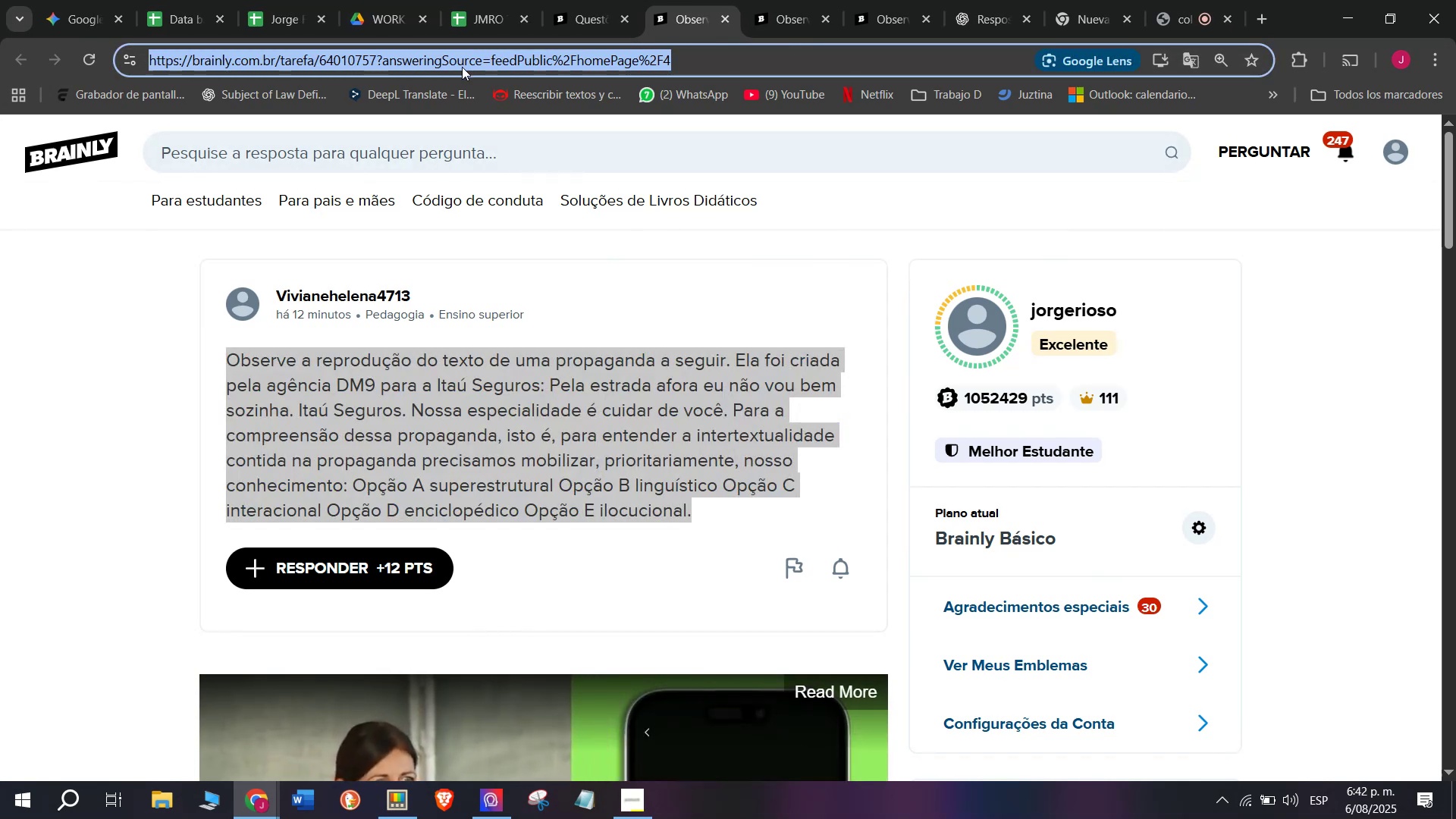 
key(Break)
 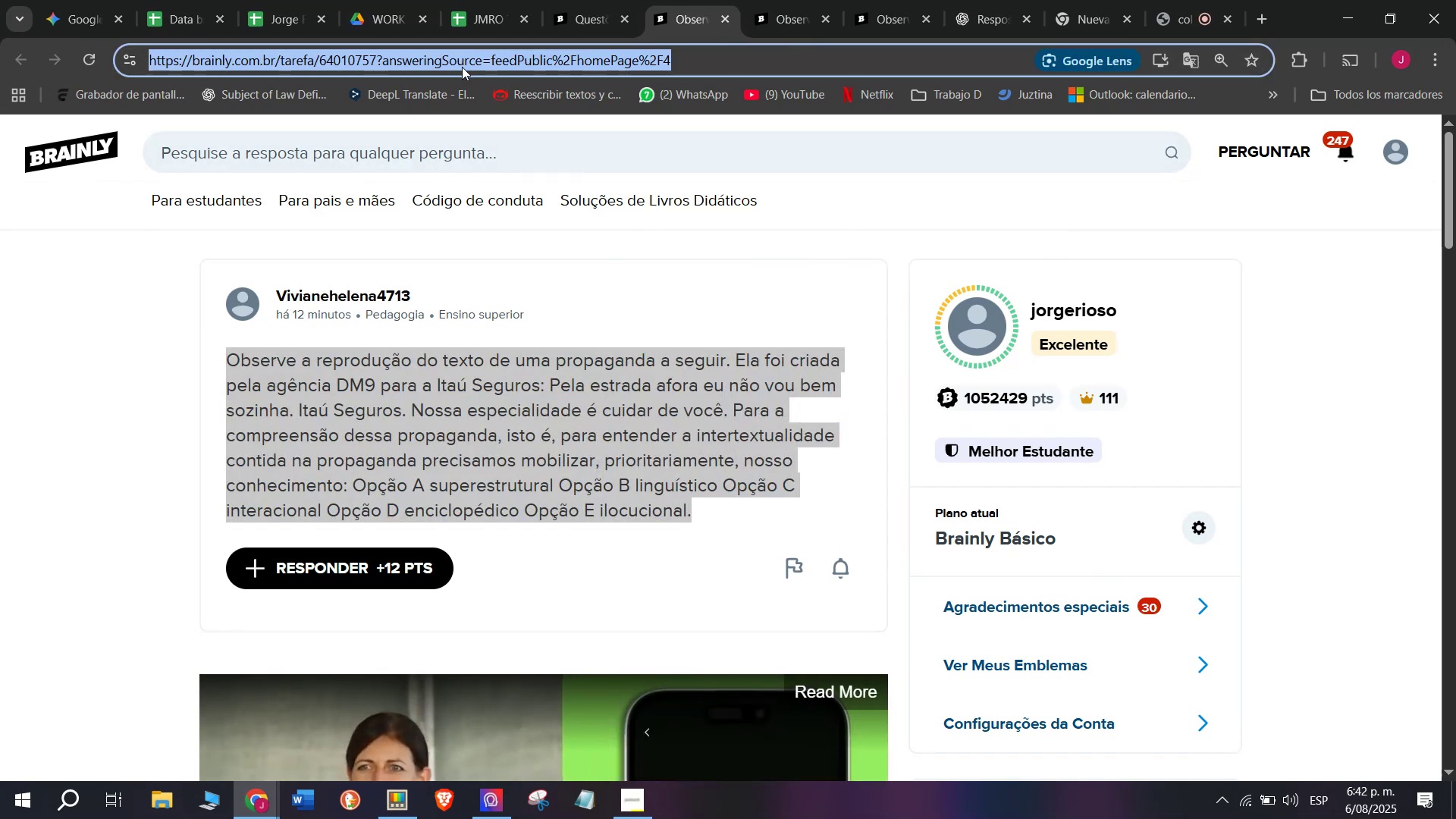 
key(Control+ControlLeft)
 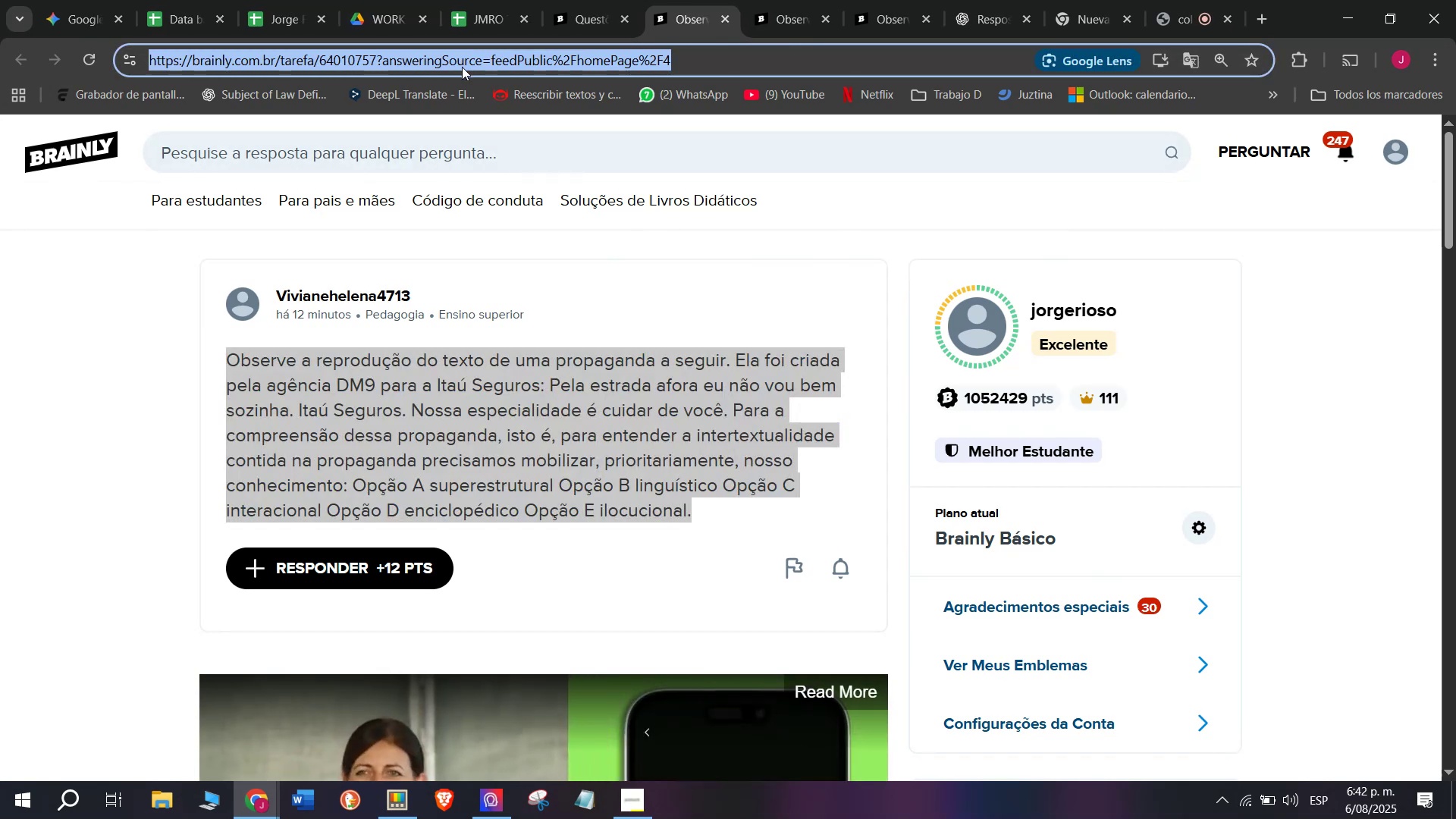 
key(Control+C)
 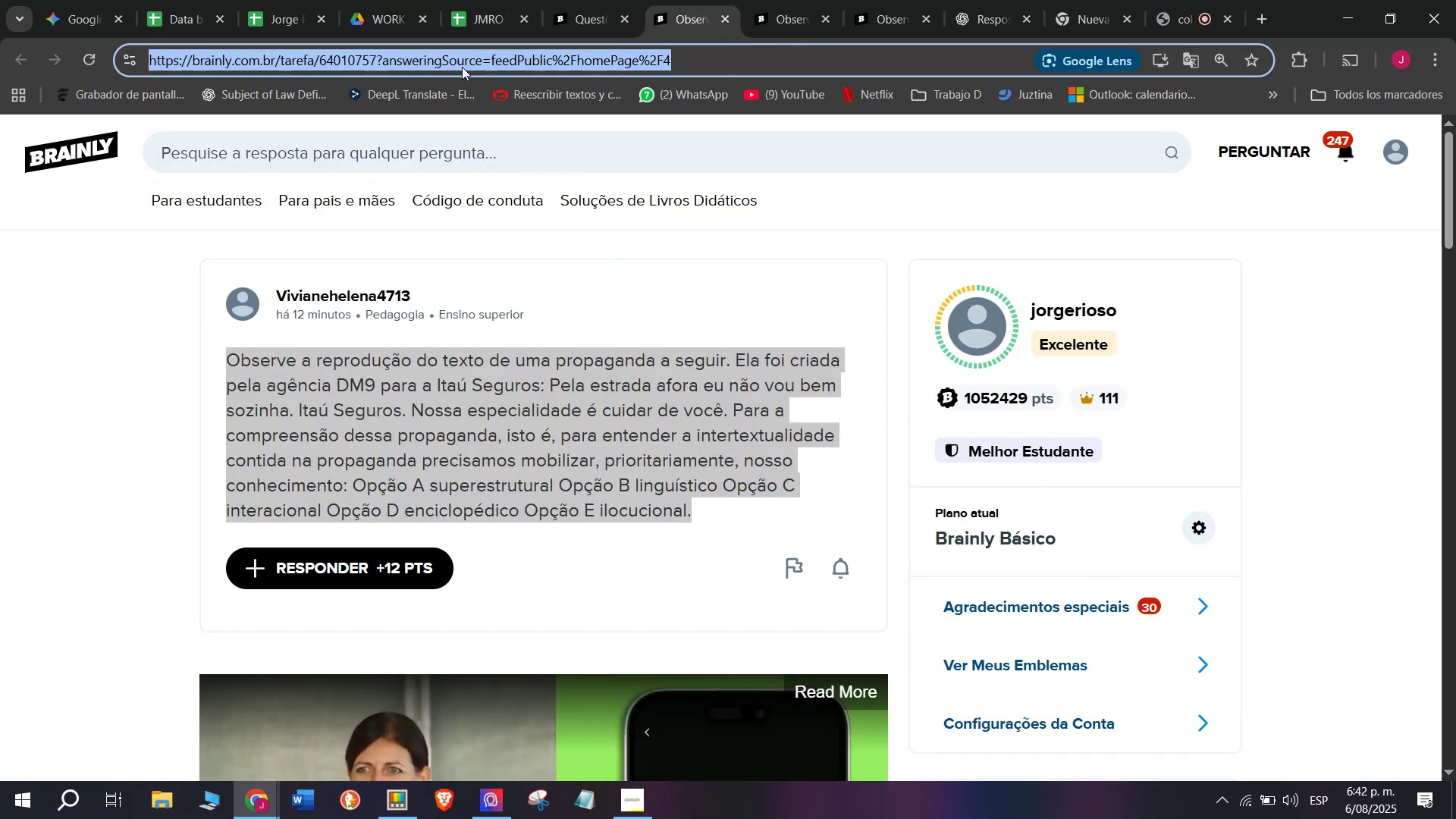 
left_click([506, 0])
 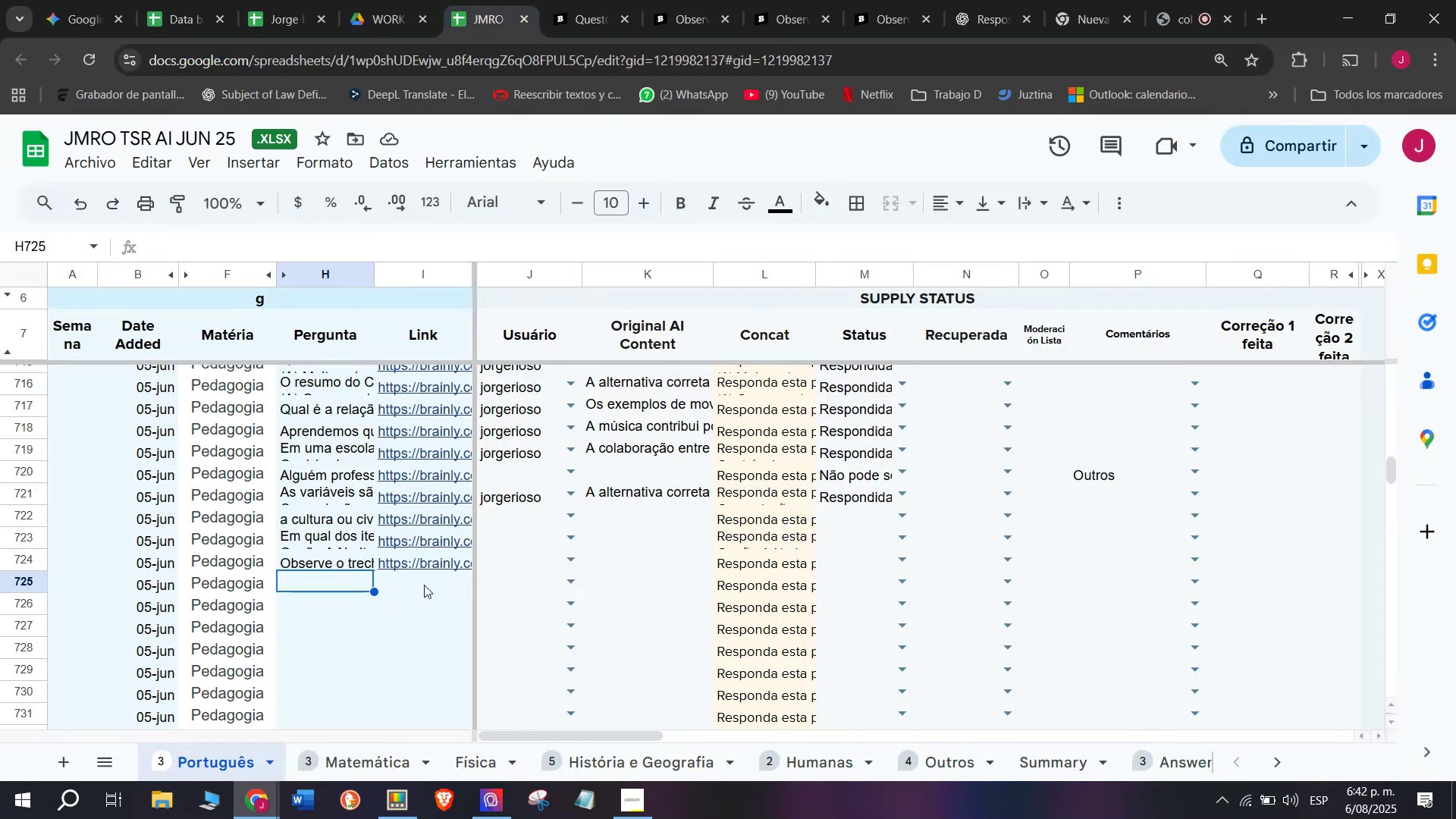 
double_click([424, 583])
 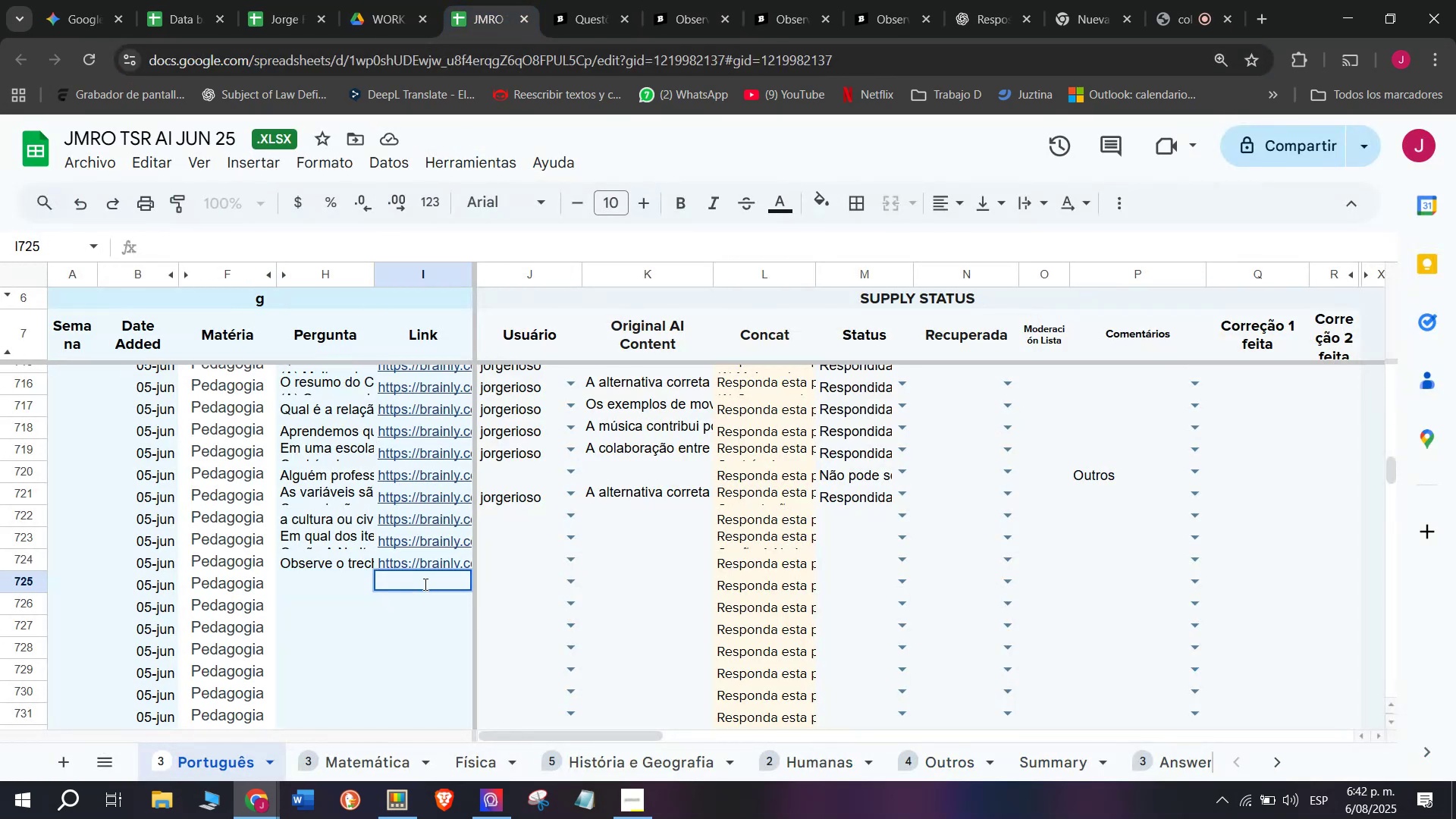 
key(Z)
 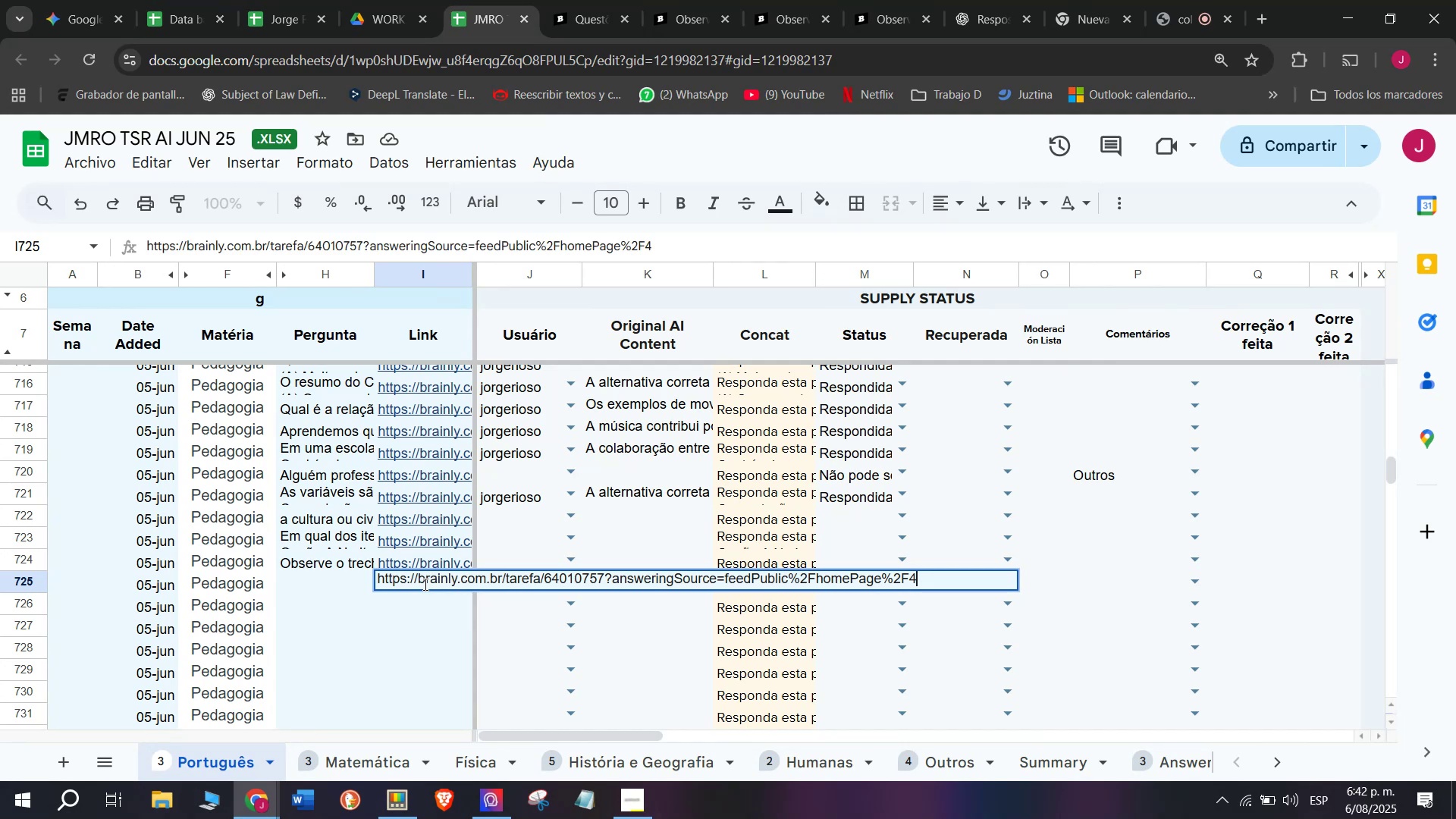 
key(Control+ControlLeft)
 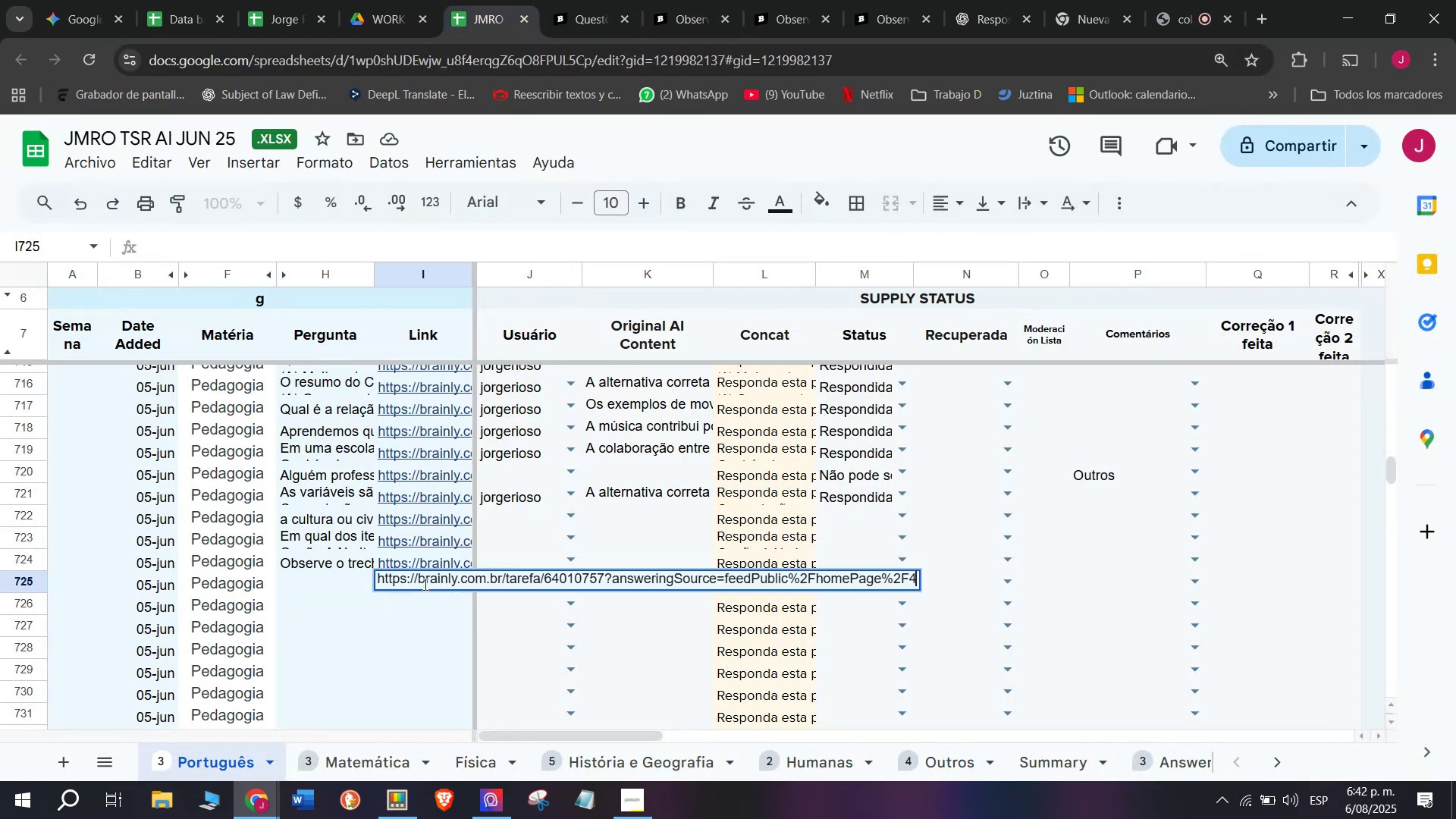 
key(Control+V)
 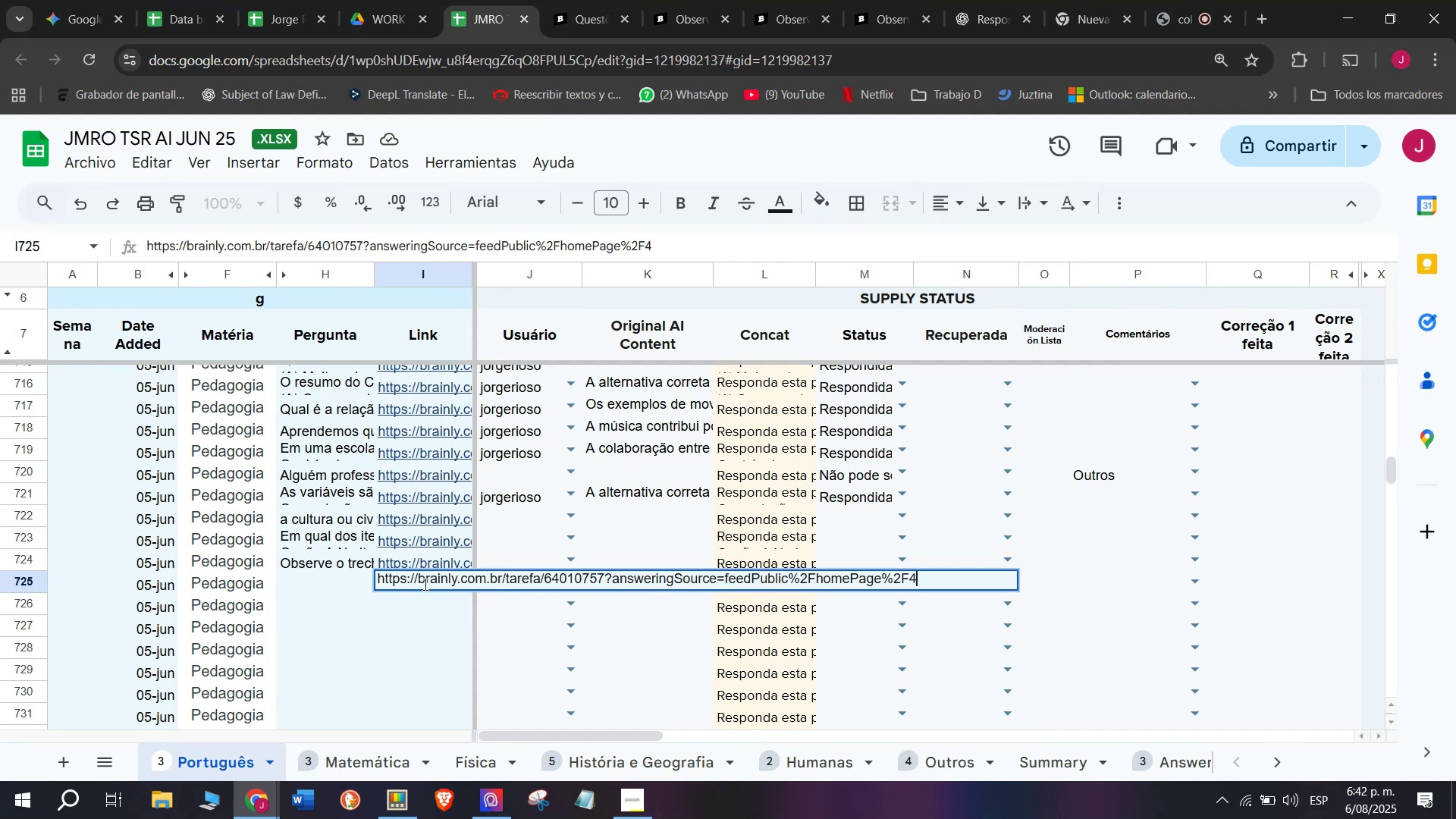 
key(Enter)
 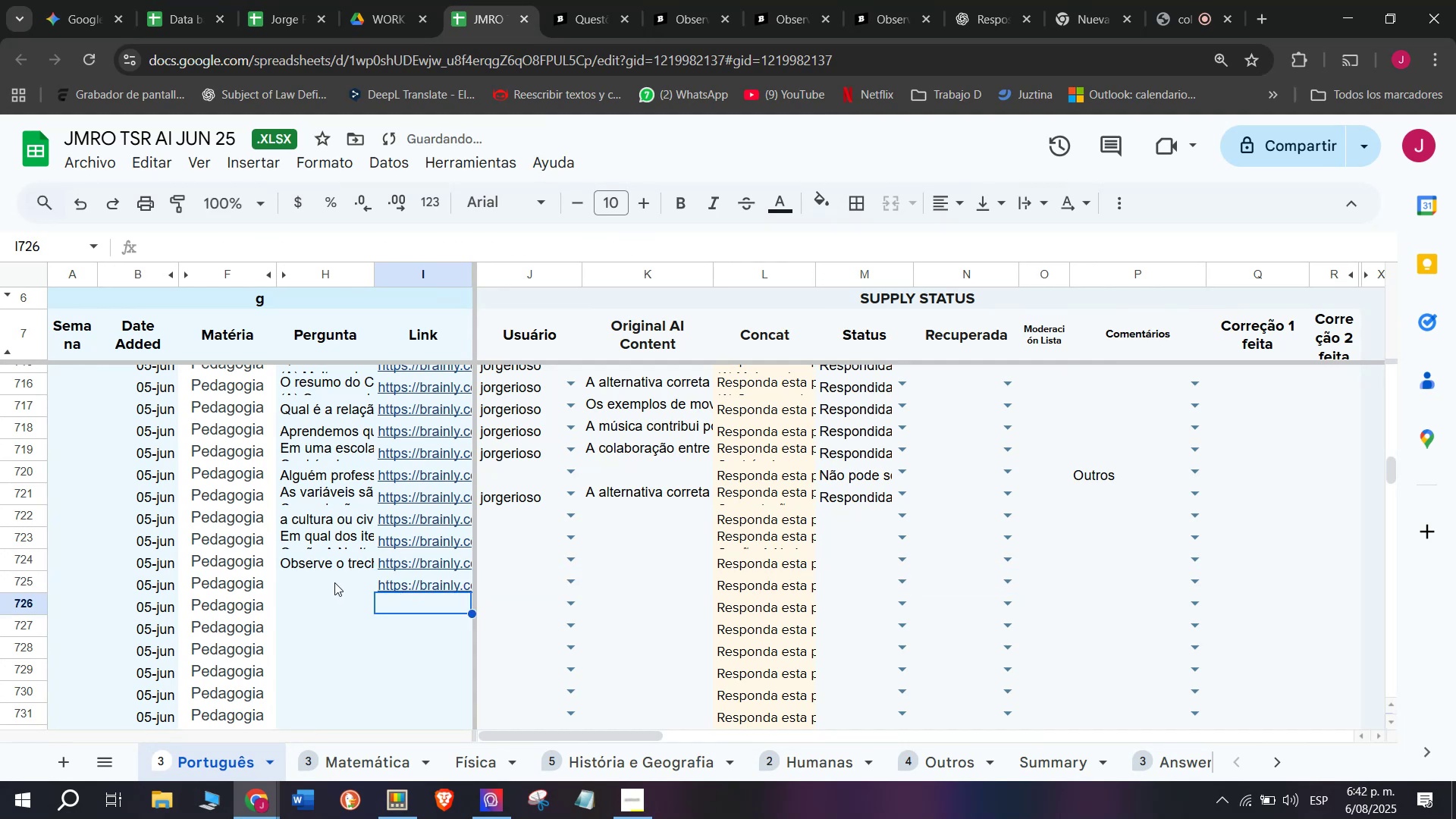 
double_click([334, 581])
 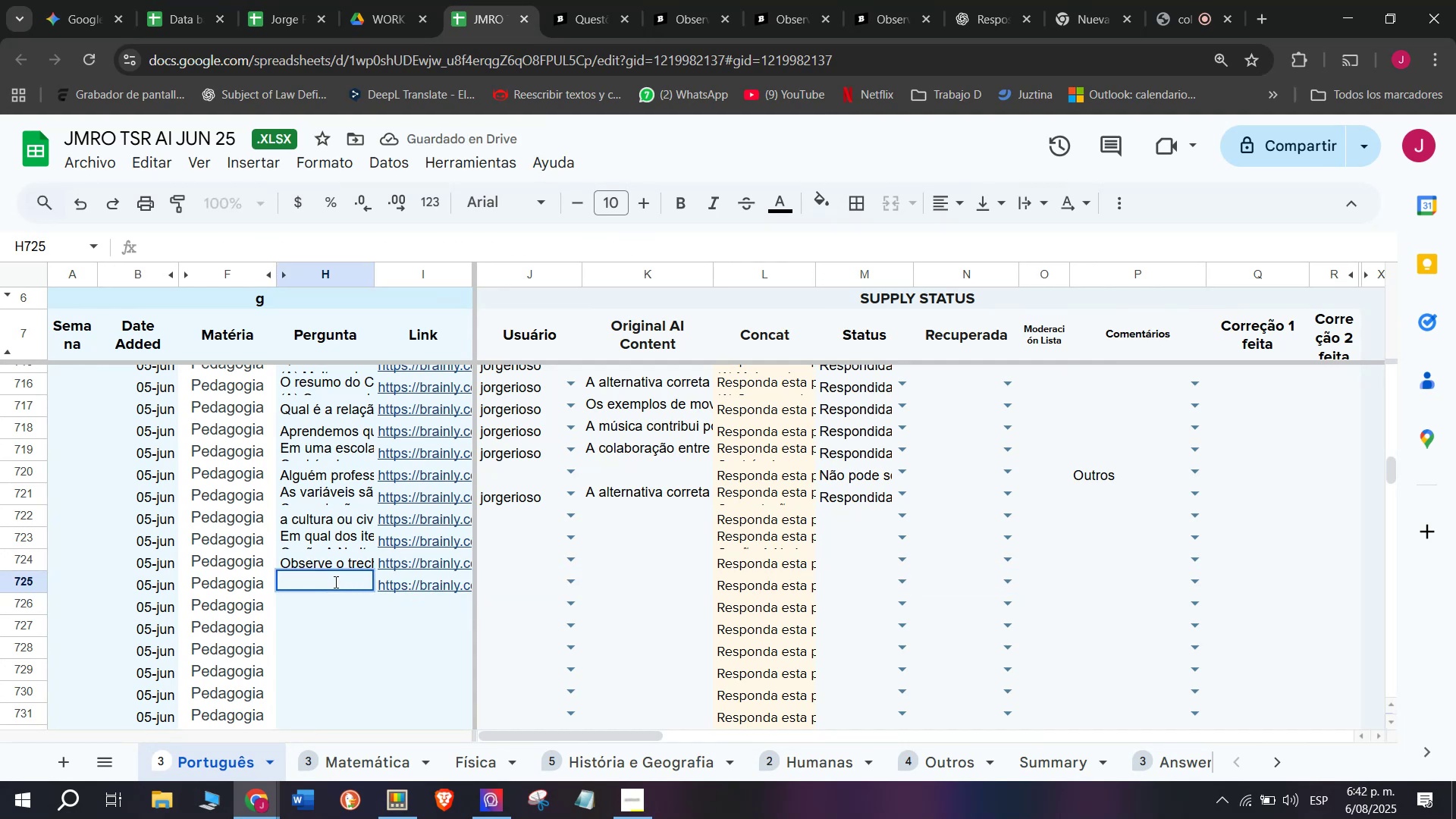 
key(C)
 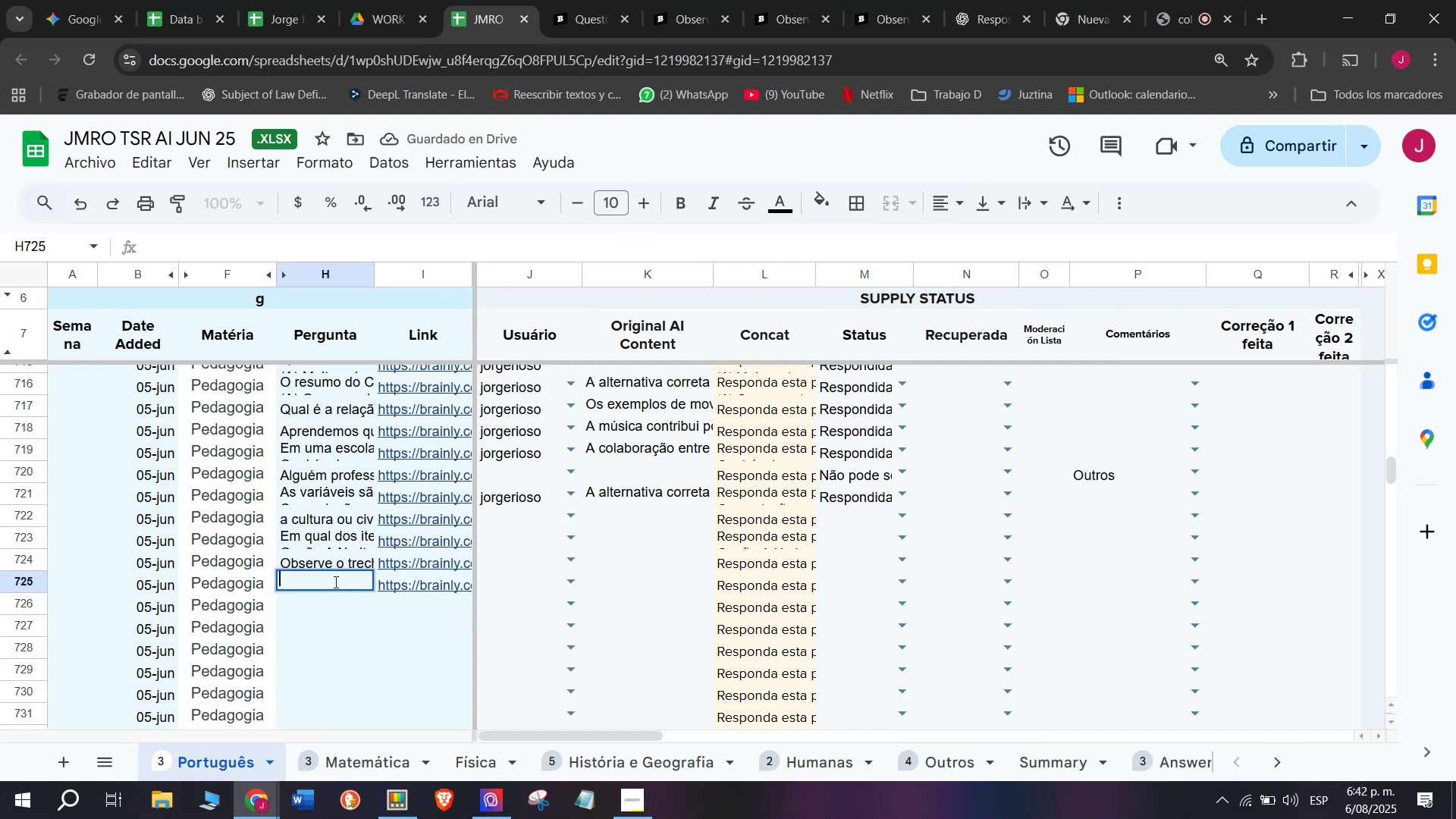 
key(Meta+MetaLeft)
 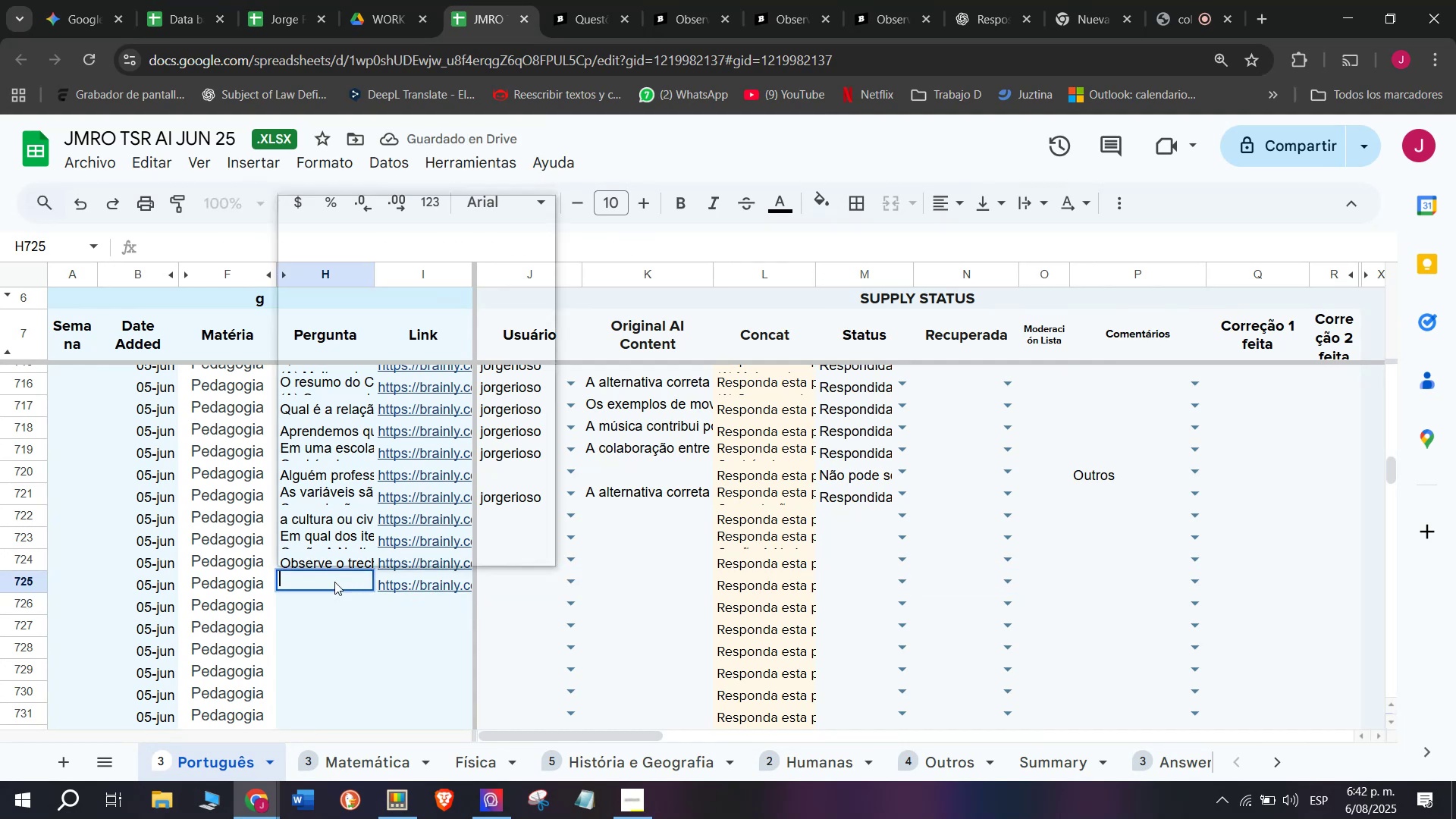 
key(Meta+V)
 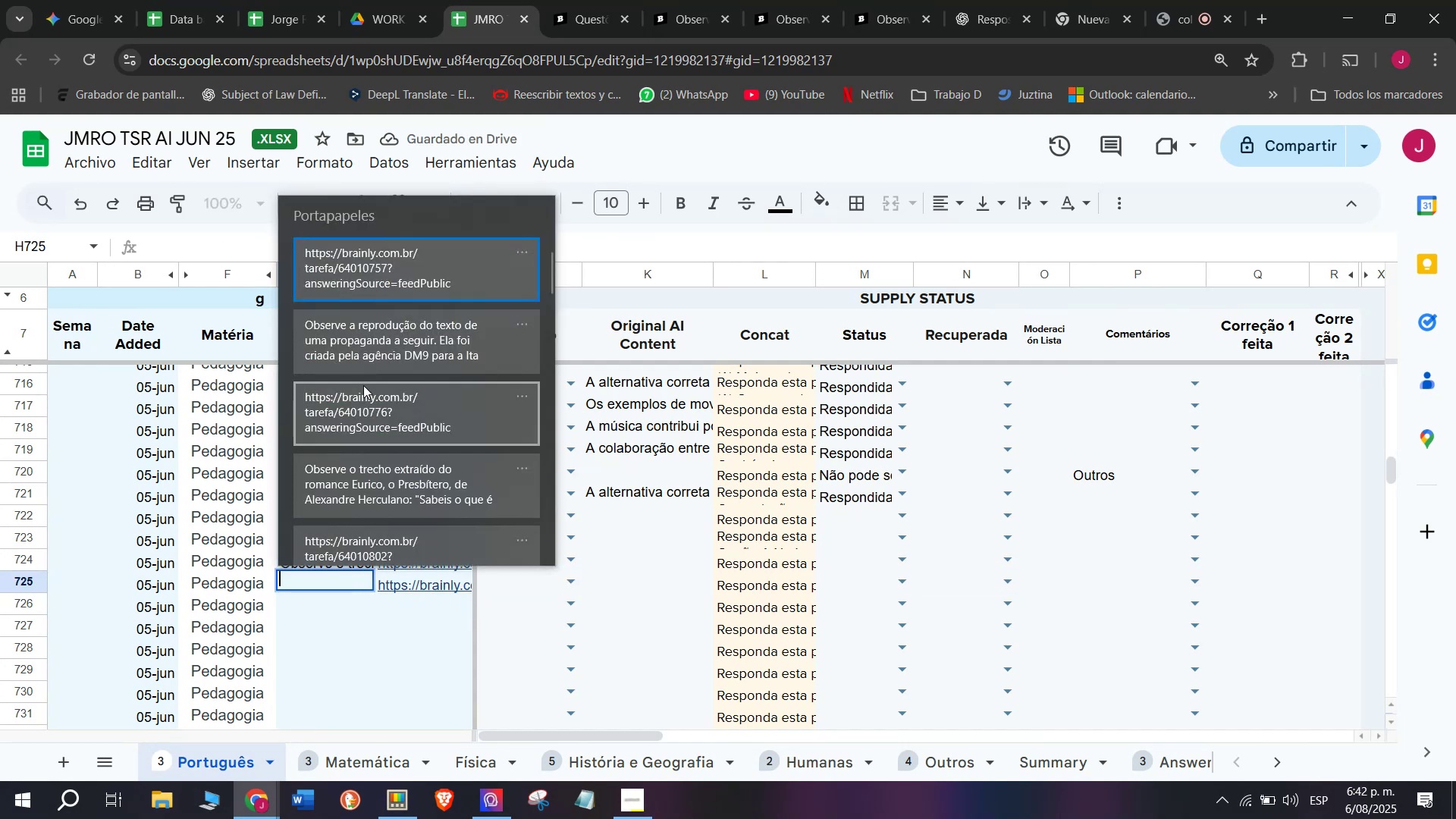 
key(Control+ControlLeft)
 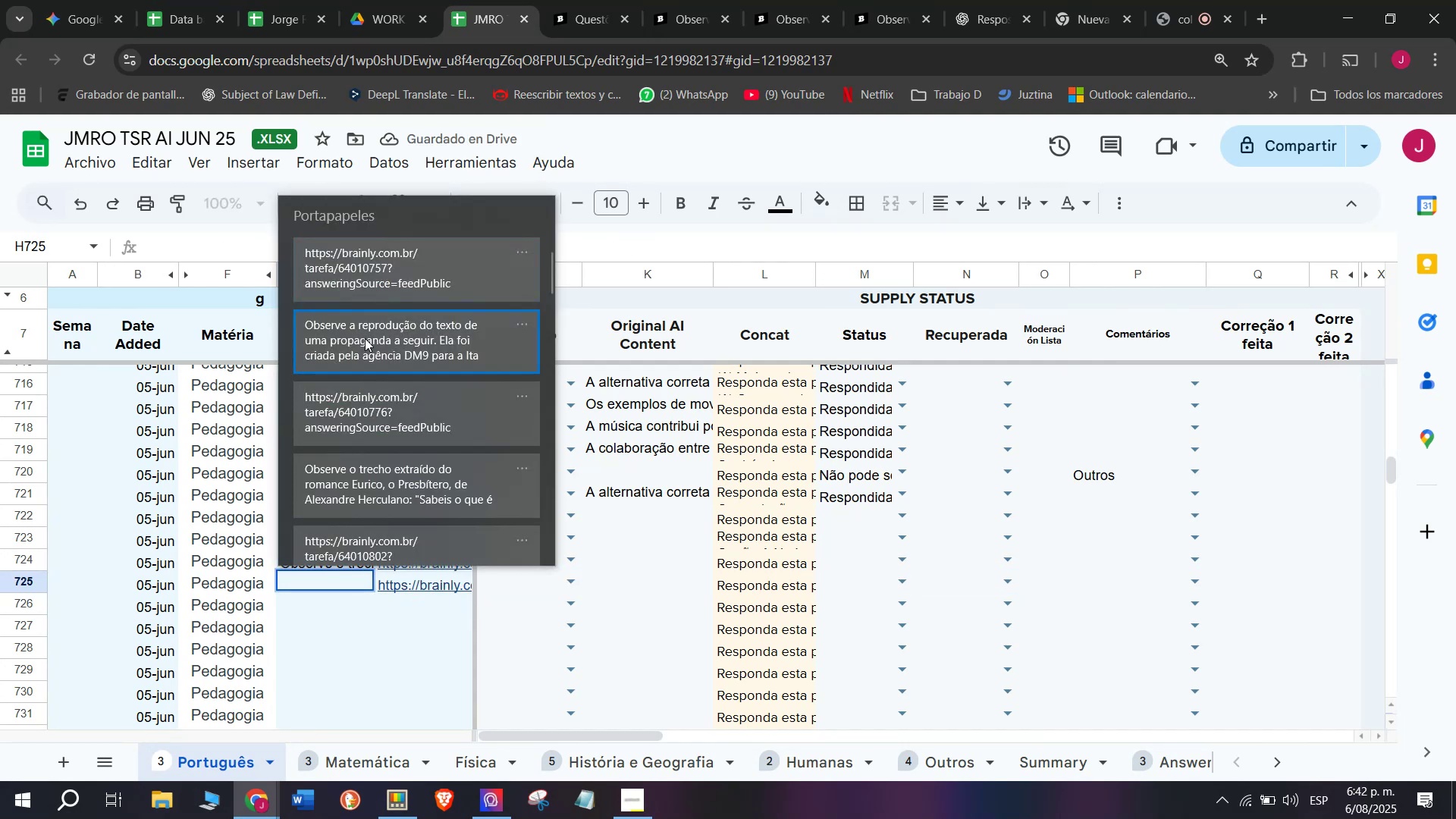 
key(Control+V)
 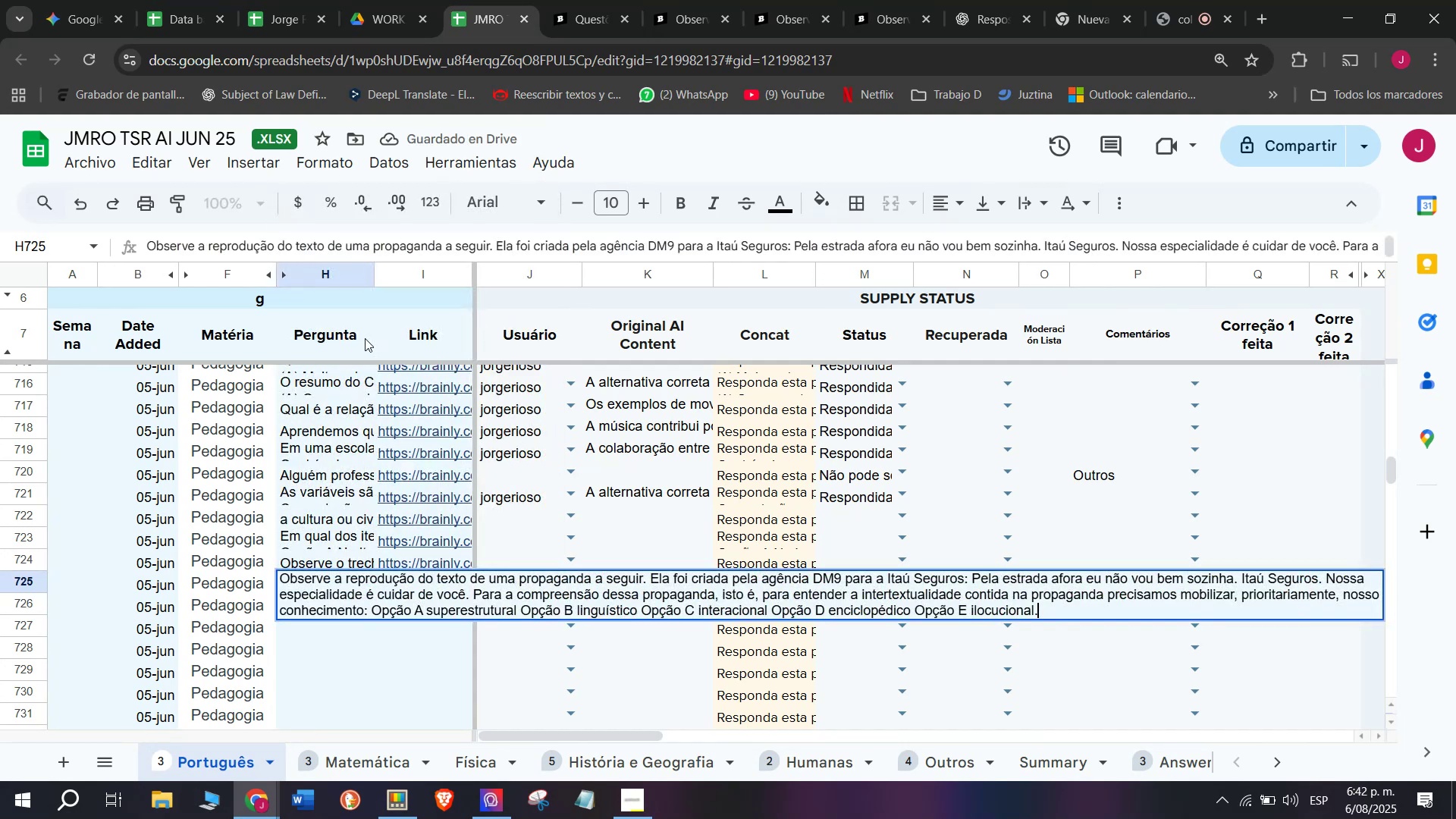 
key(Enter)
 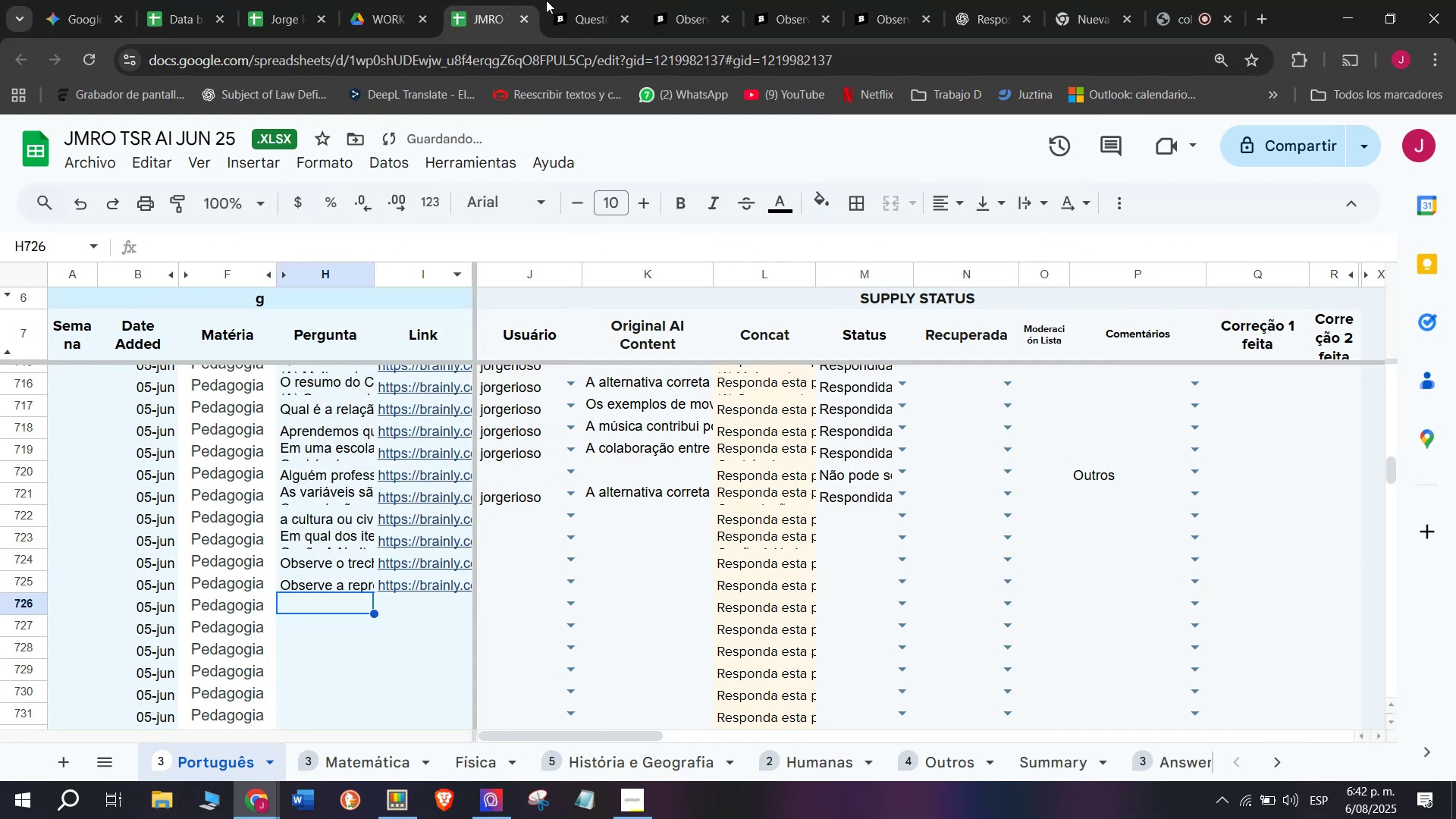 
left_click([599, 0])
 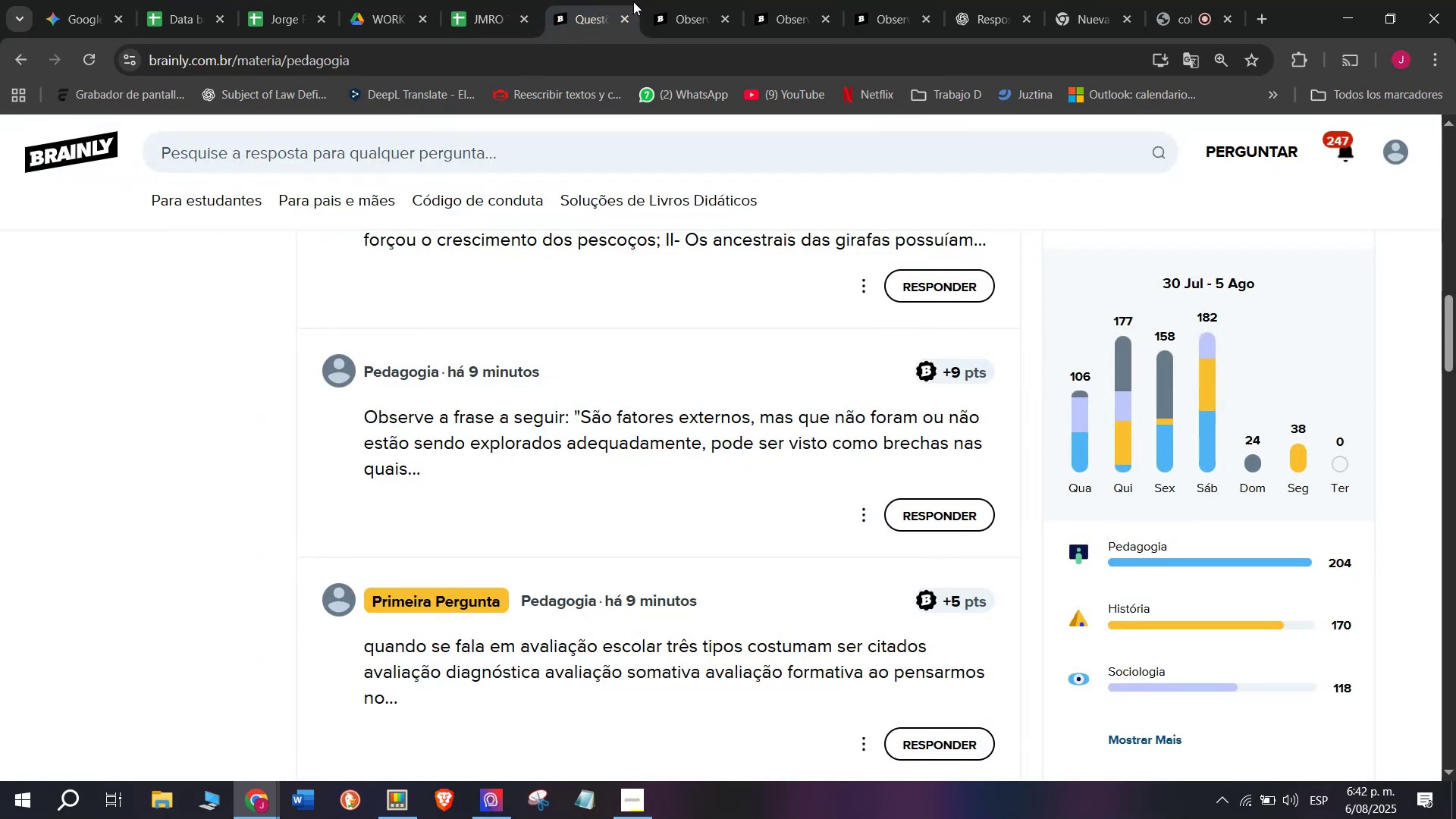 
left_click([674, 0])
 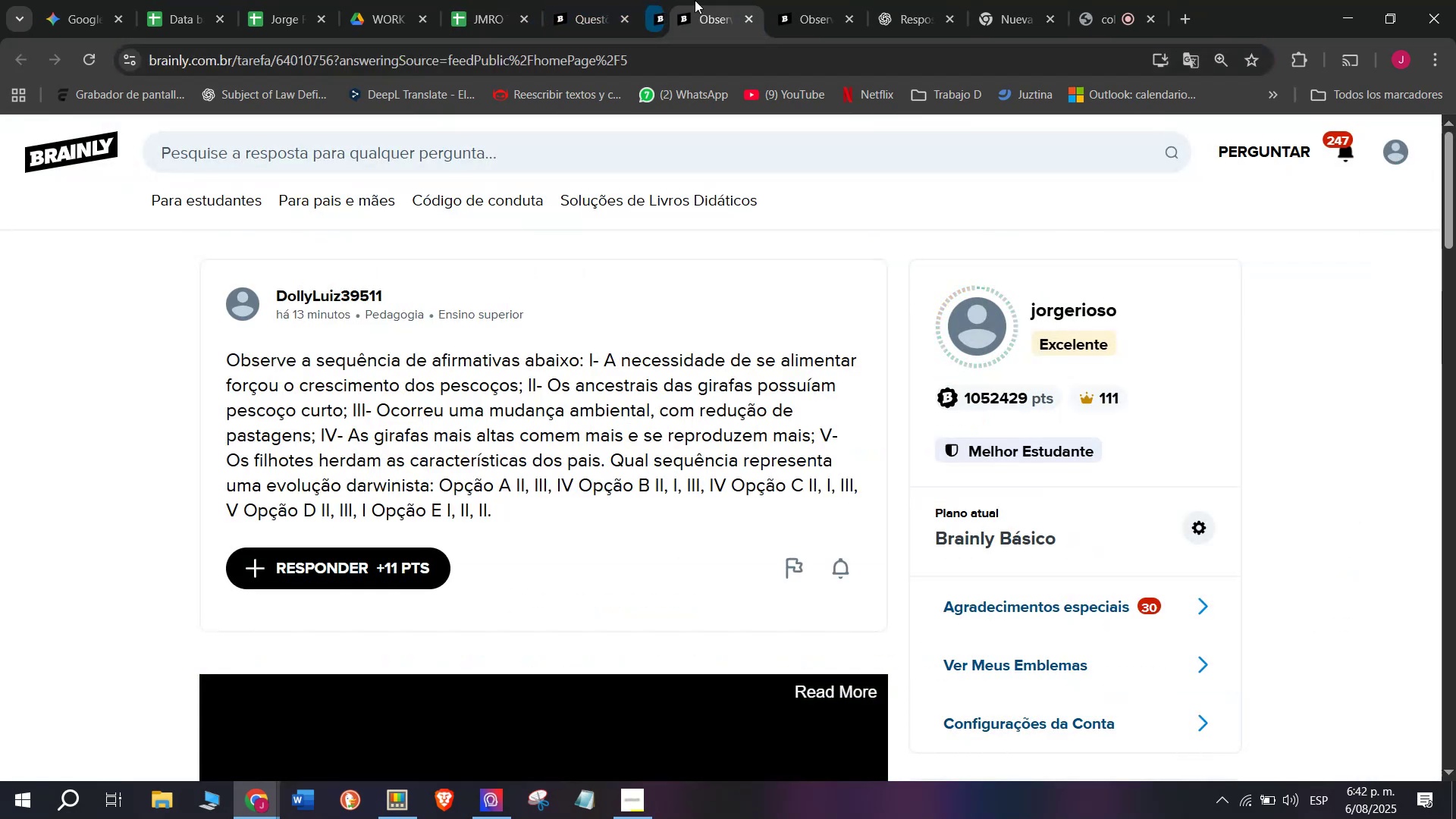 
double_click([689, 0])
 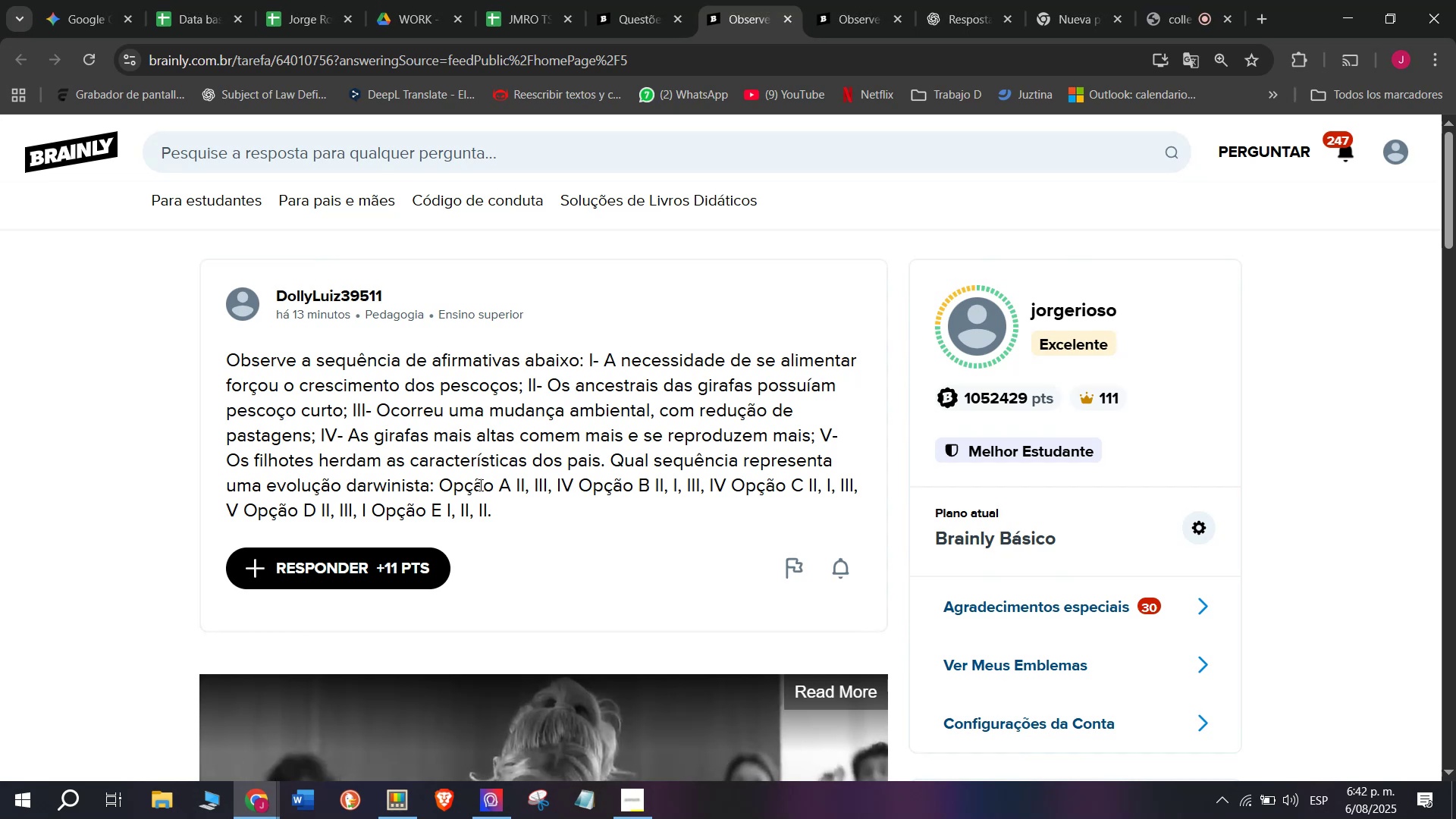 
left_click_drag(start_coordinate=[500, 509], to_coordinate=[186, 363])
 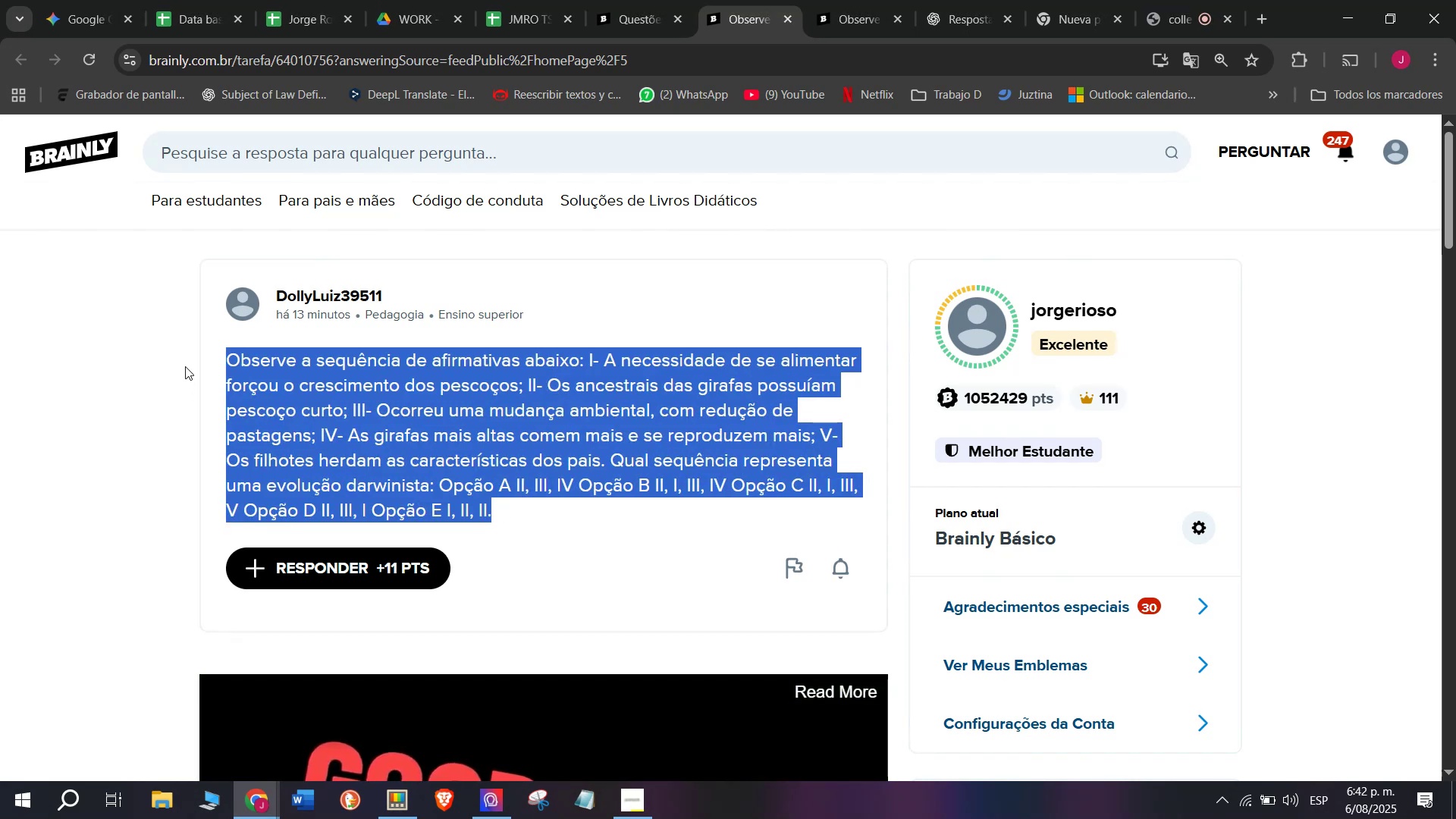 
key(Control+ControlLeft)
 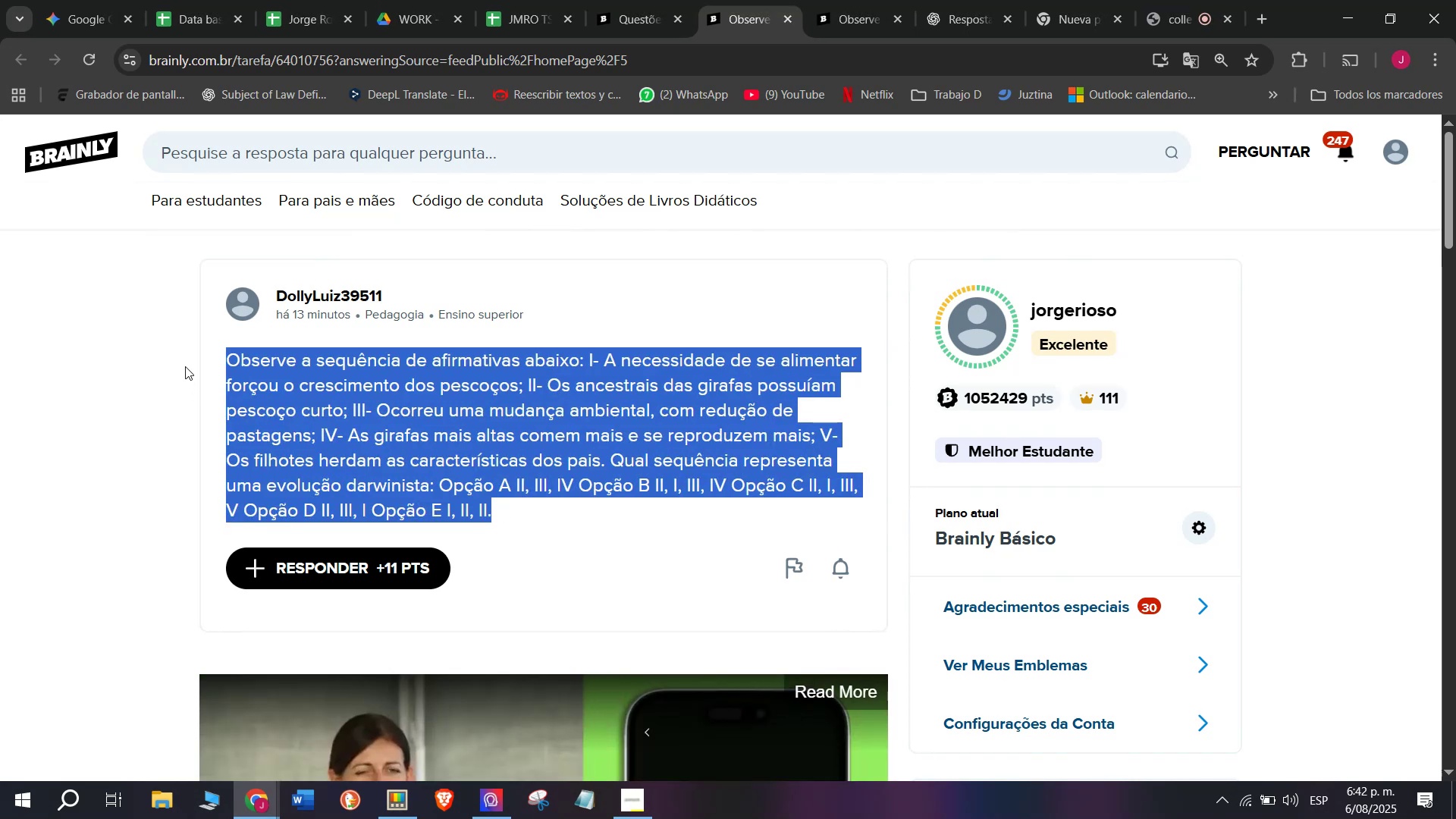 
key(Break)
 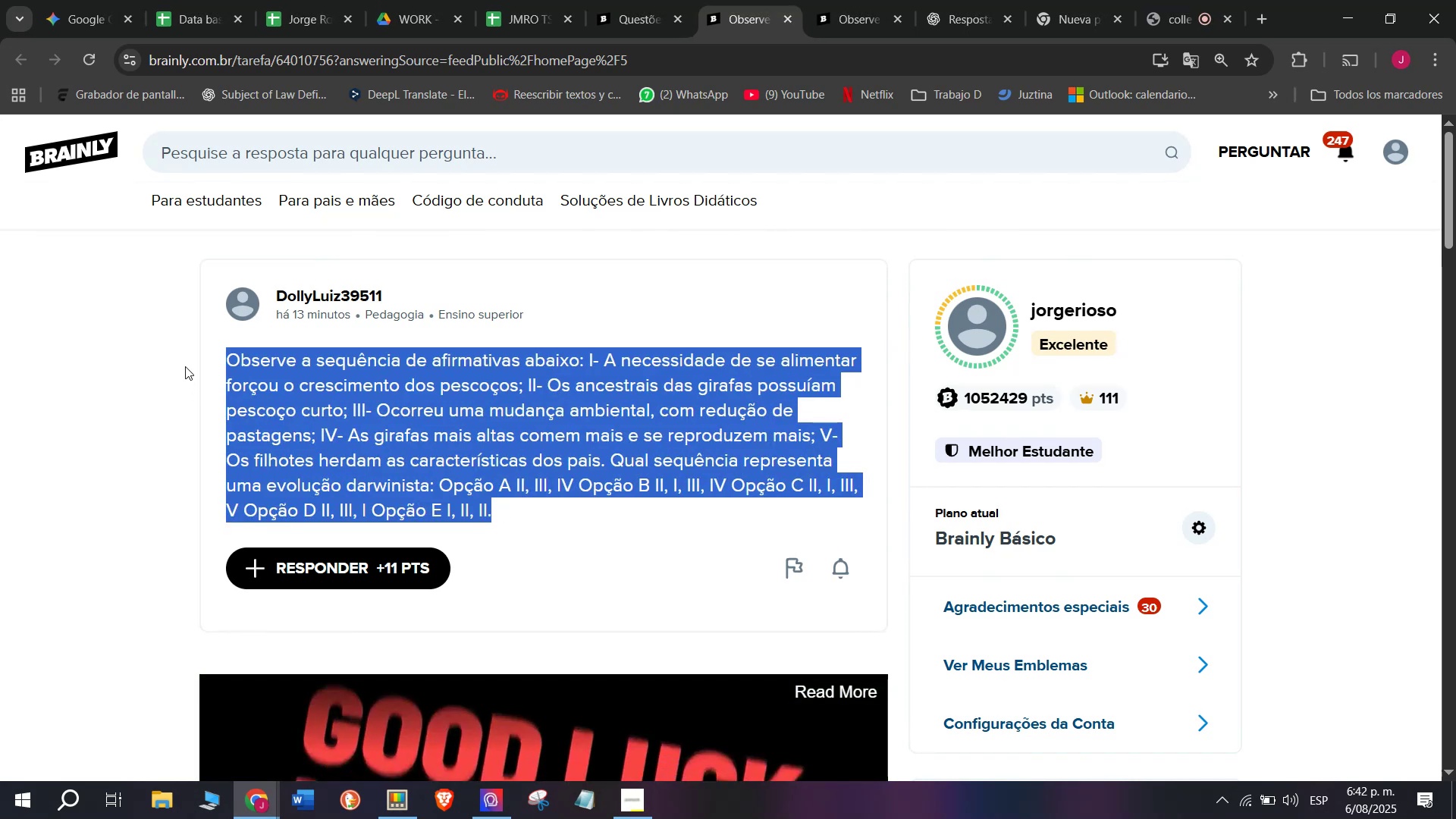 
key(Control+C)
 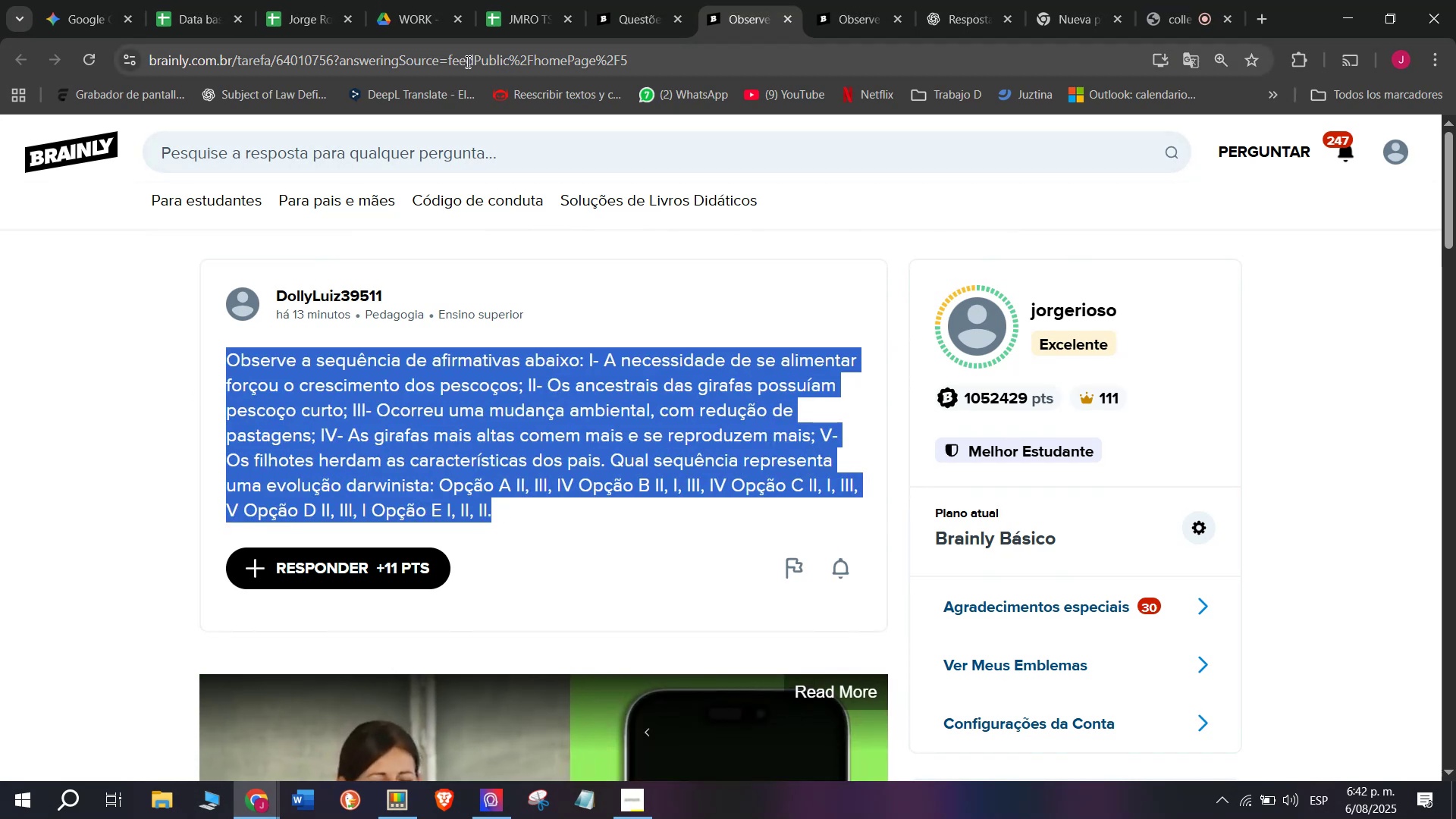 
double_click([466, 59])
 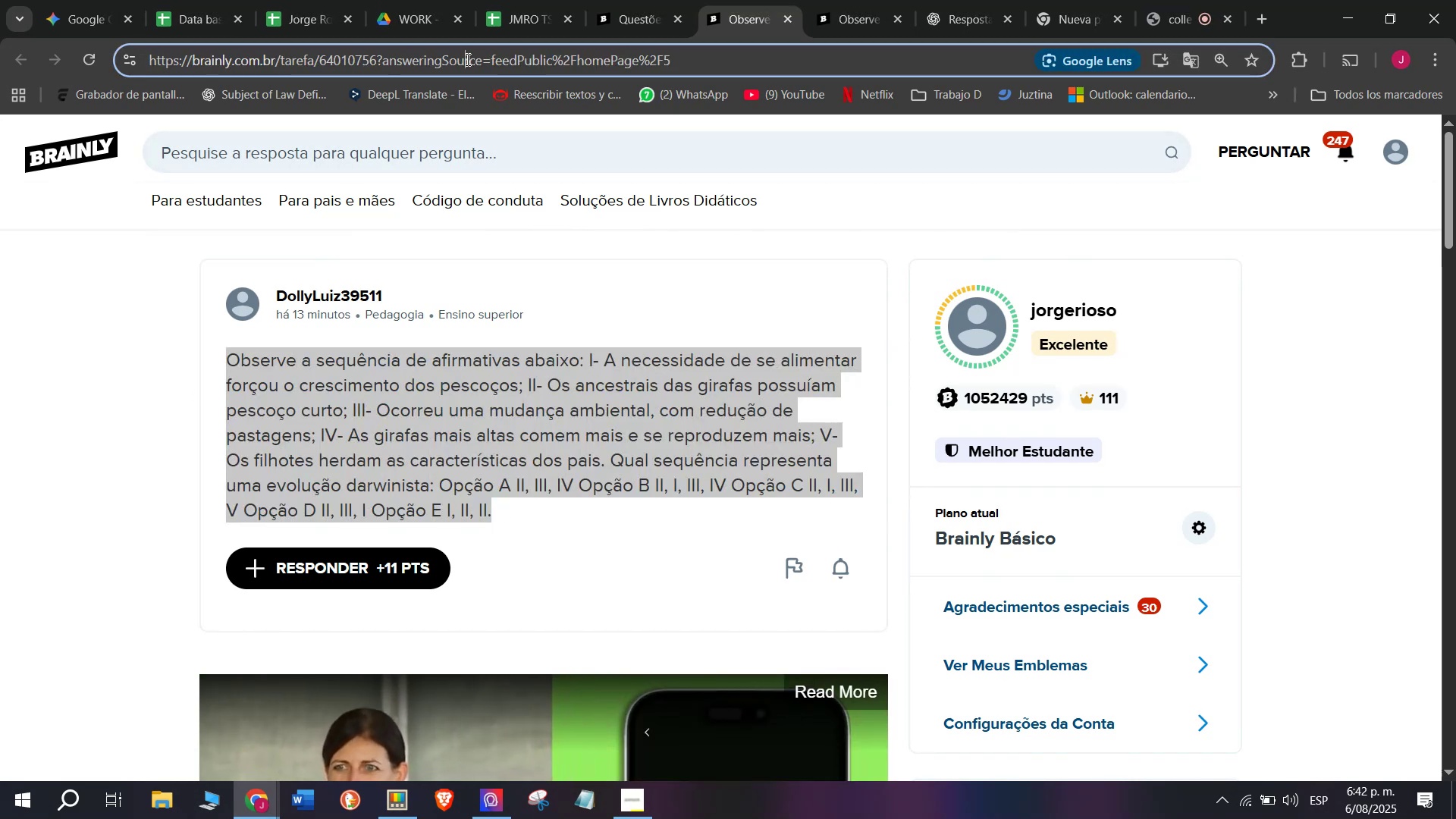 
double_click([466, 59])
 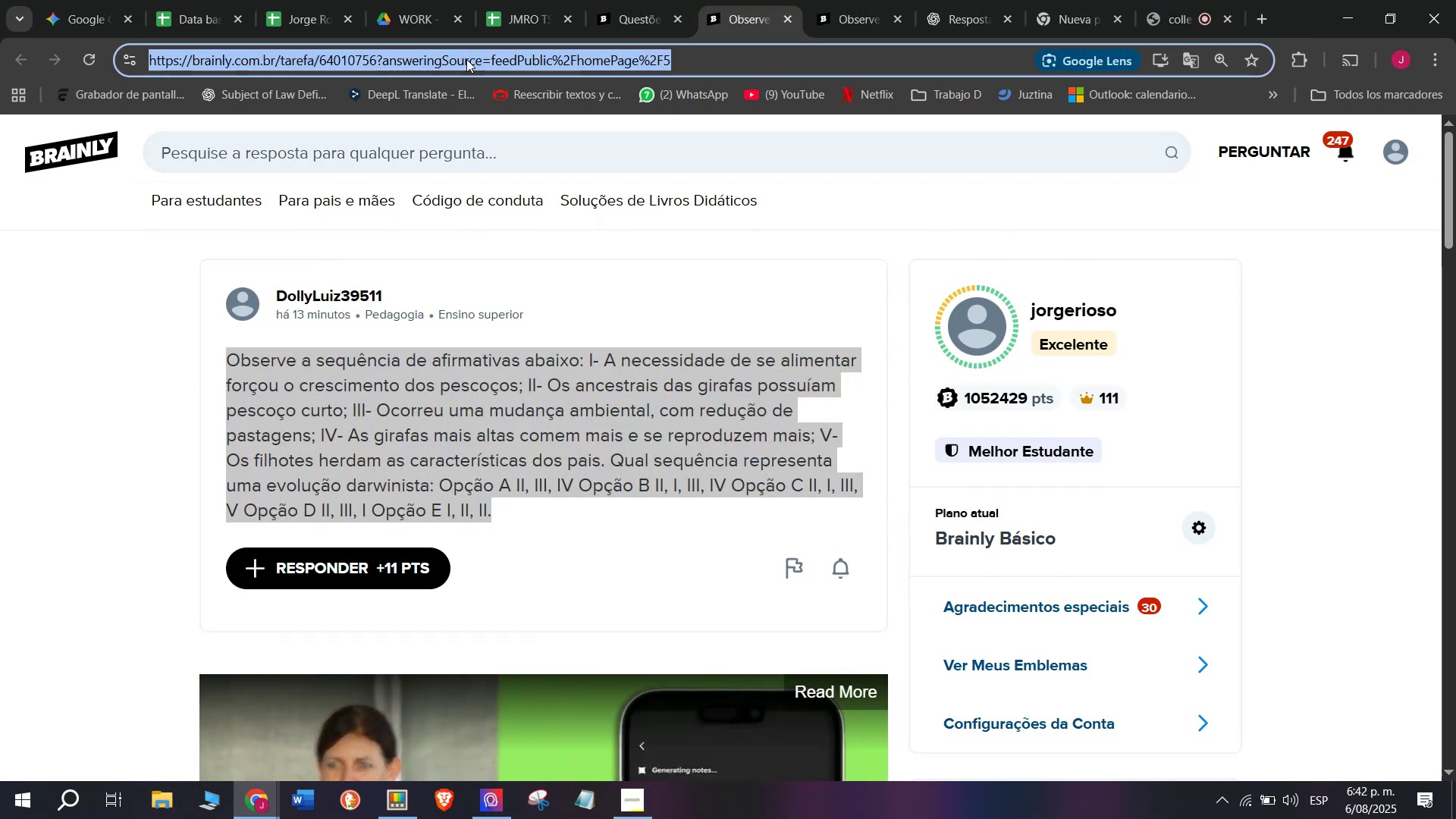 
triple_click([466, 59])
 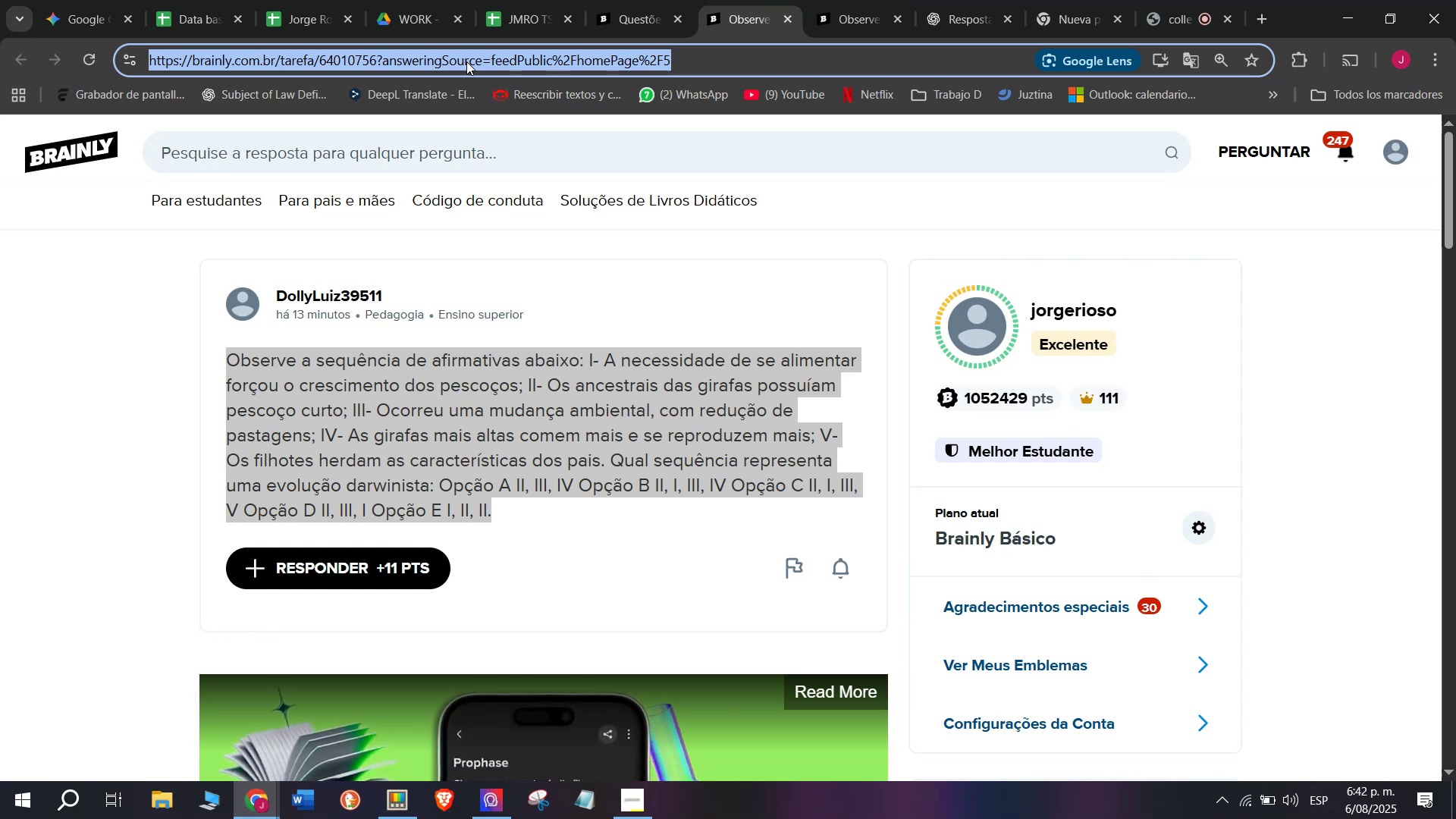 
key(Control+ControlLeft)
 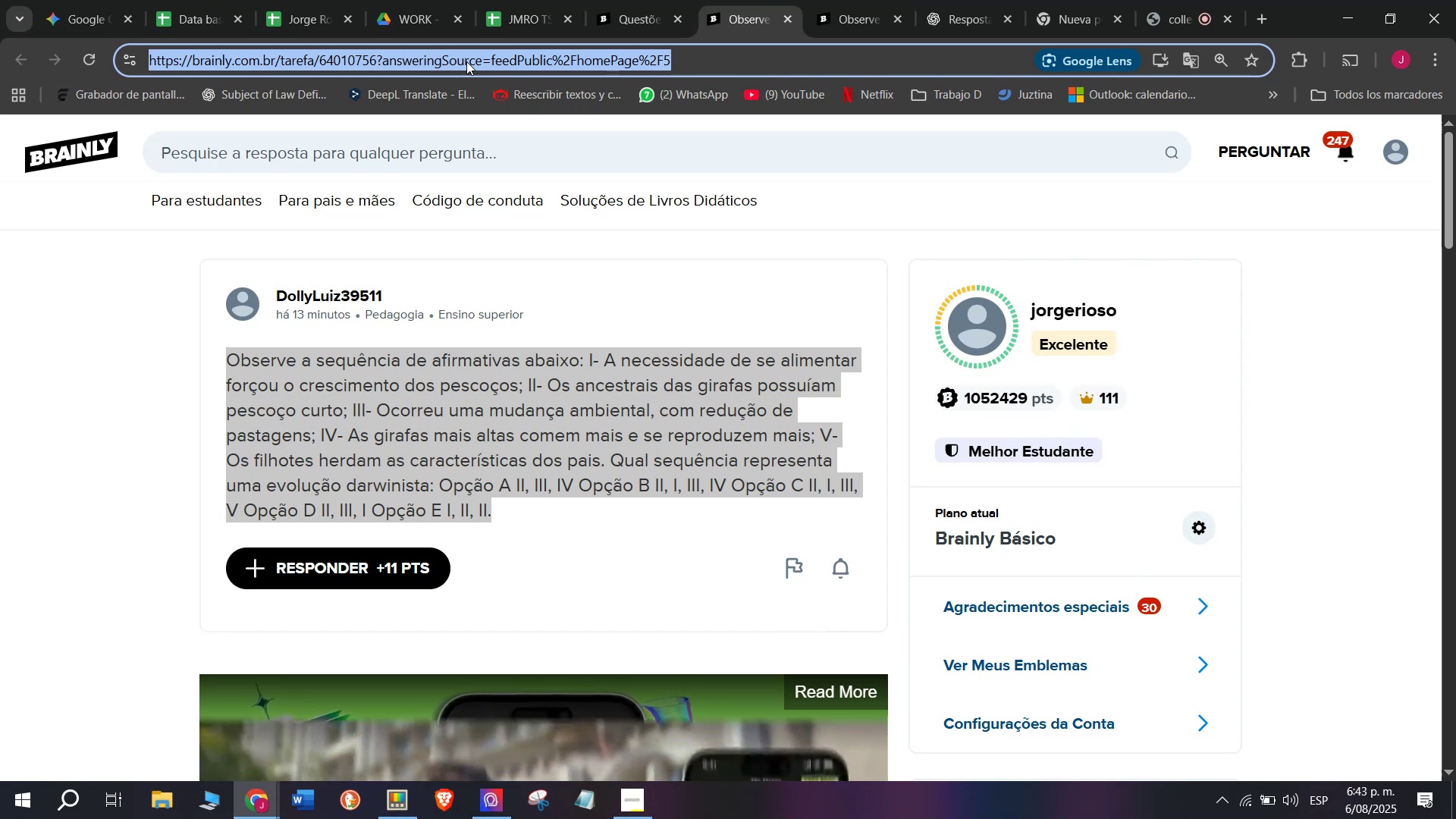 
key(Break)
 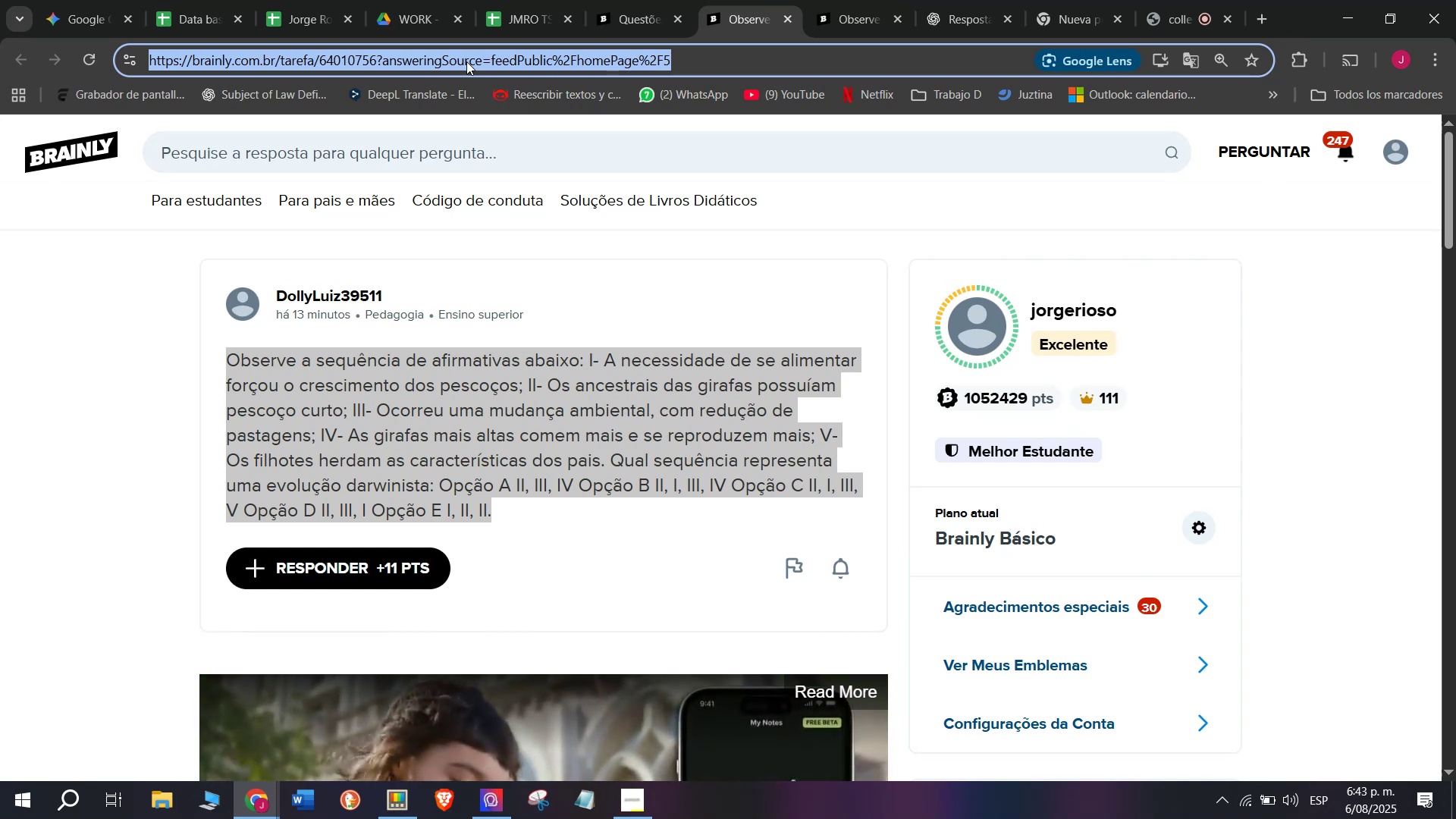 
key(Control+C)
 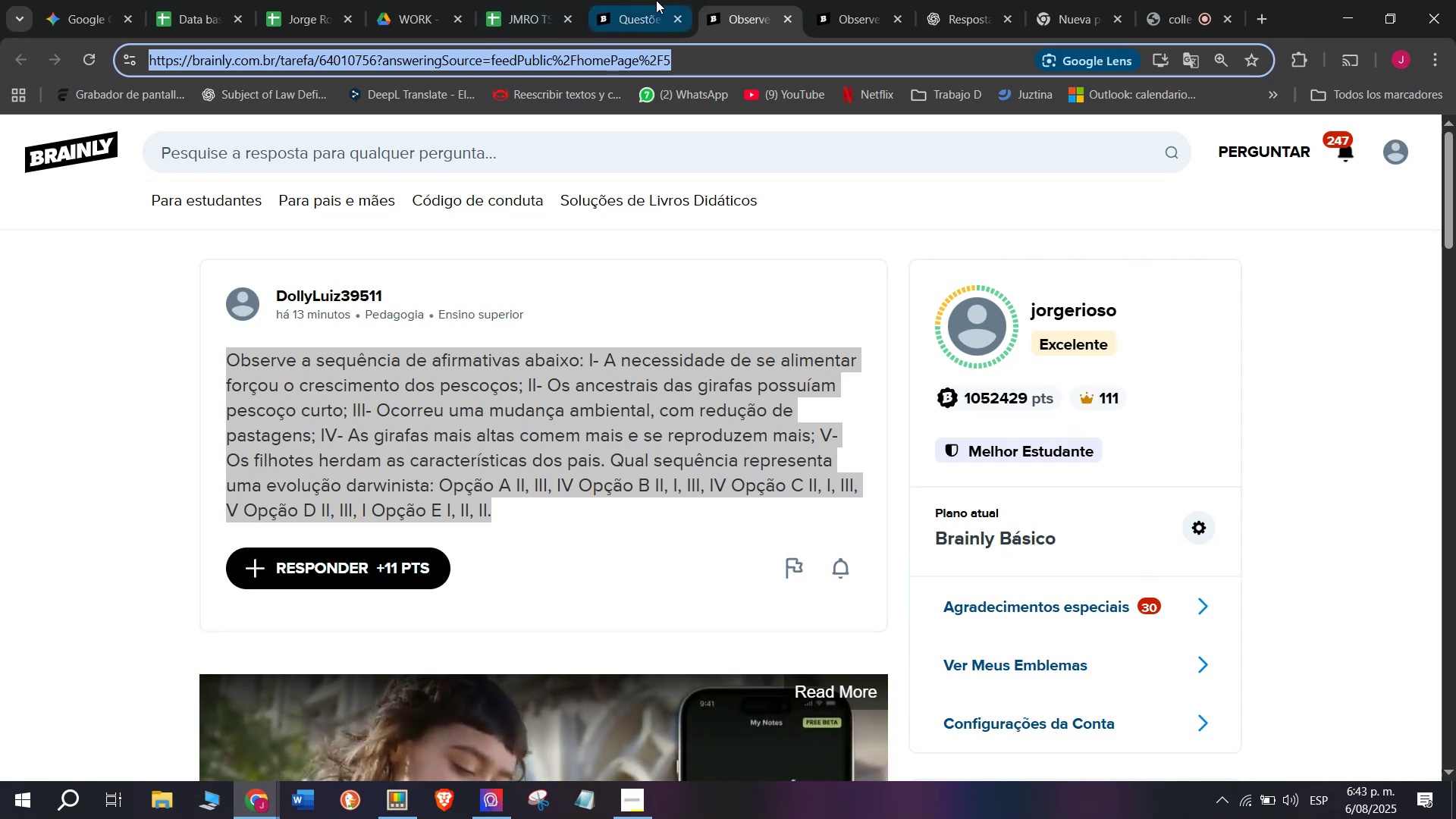 
left_click([536, 0])
 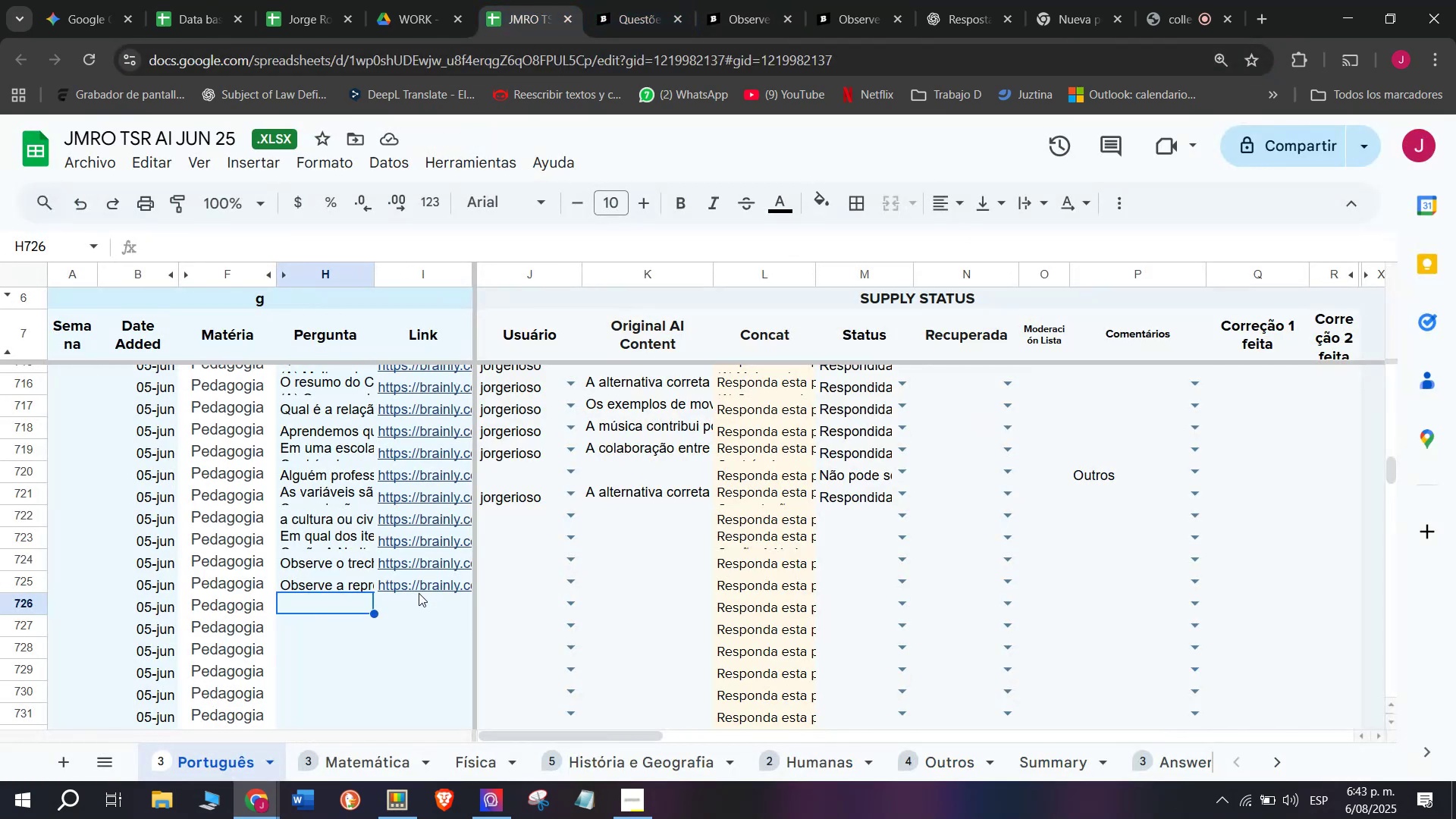 
left_click([419, 593])
 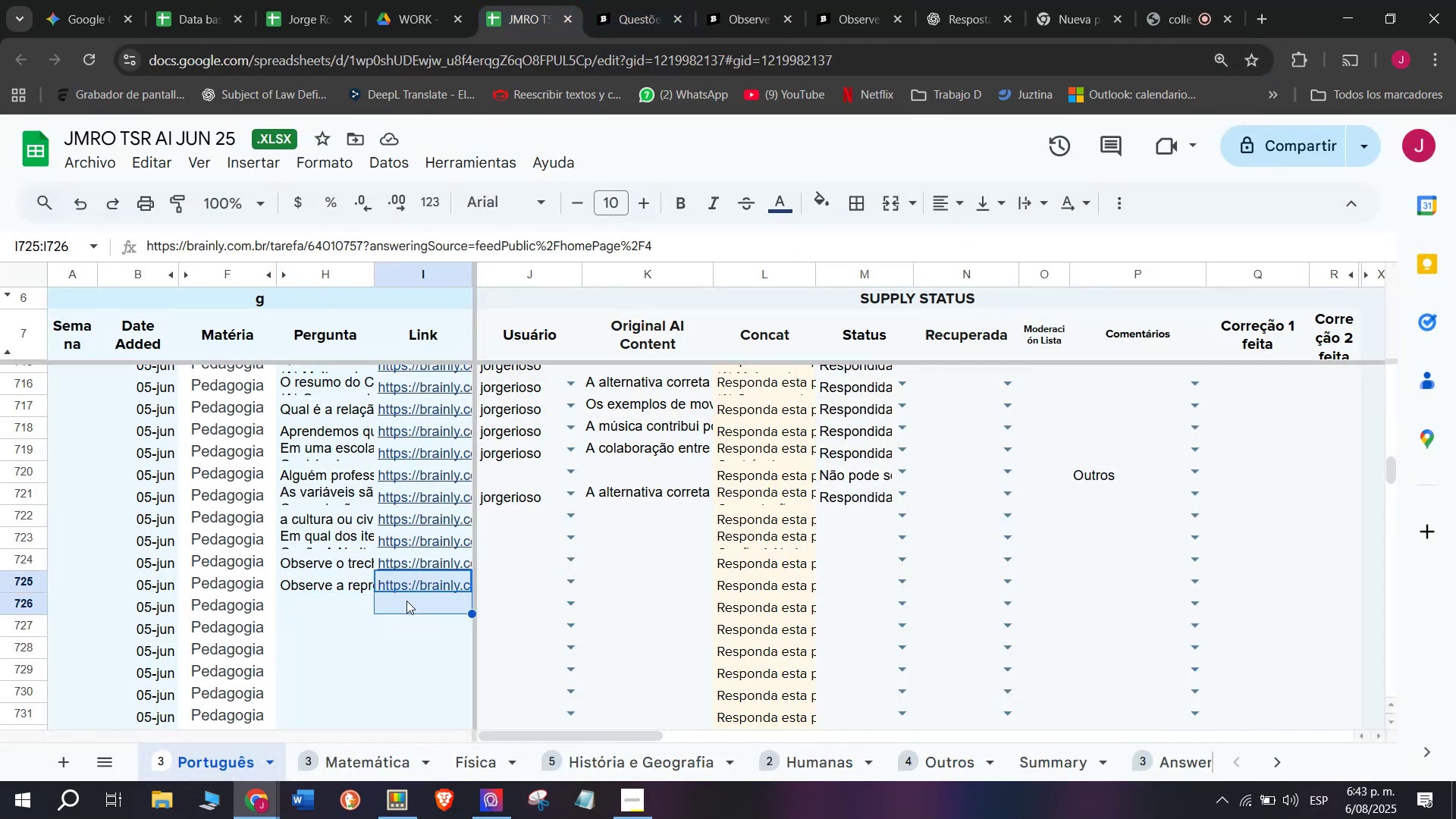 
double_click([406, 601])
 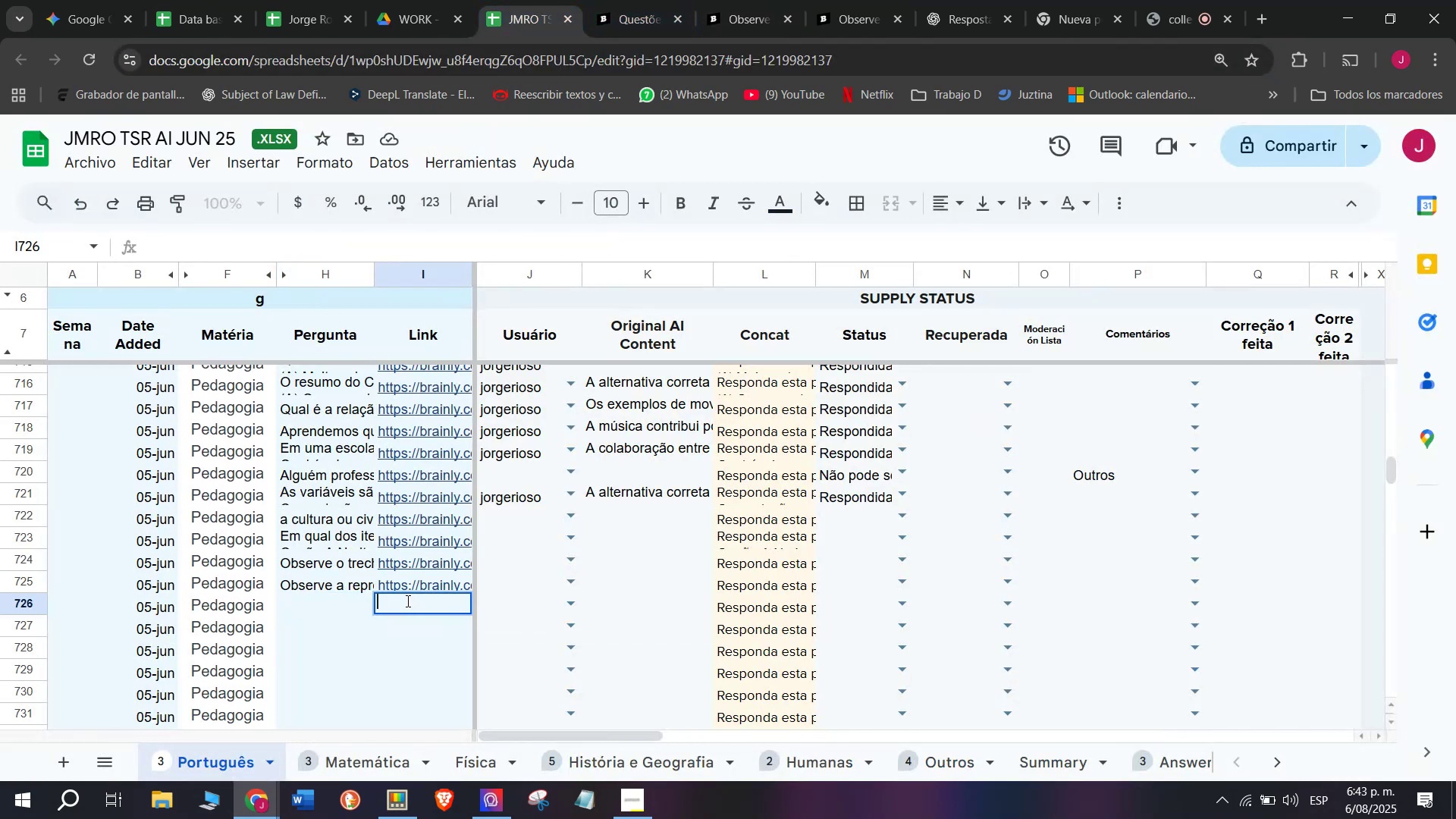 
key(Control+ControlLeft)
 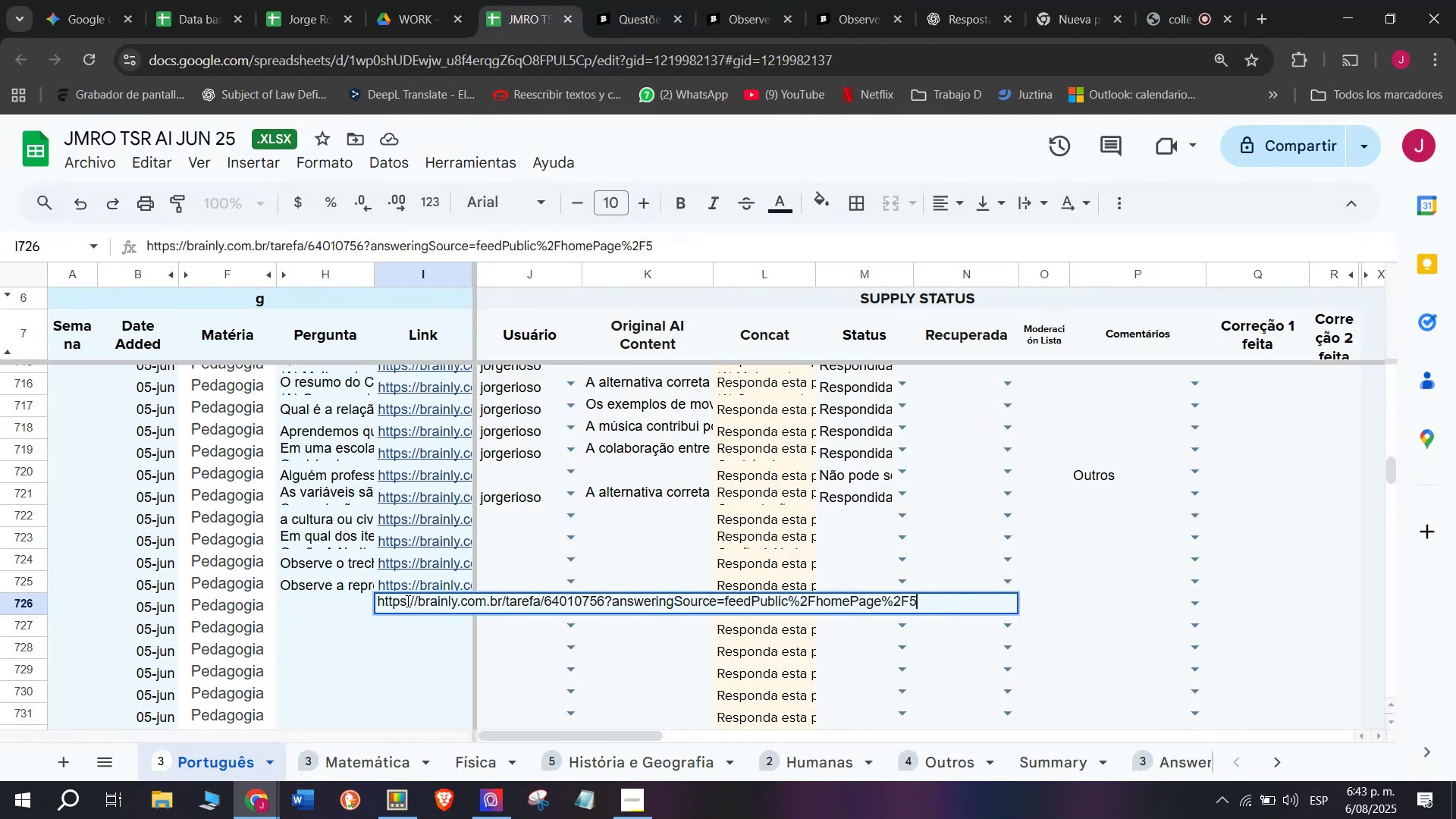 
key(Z)
 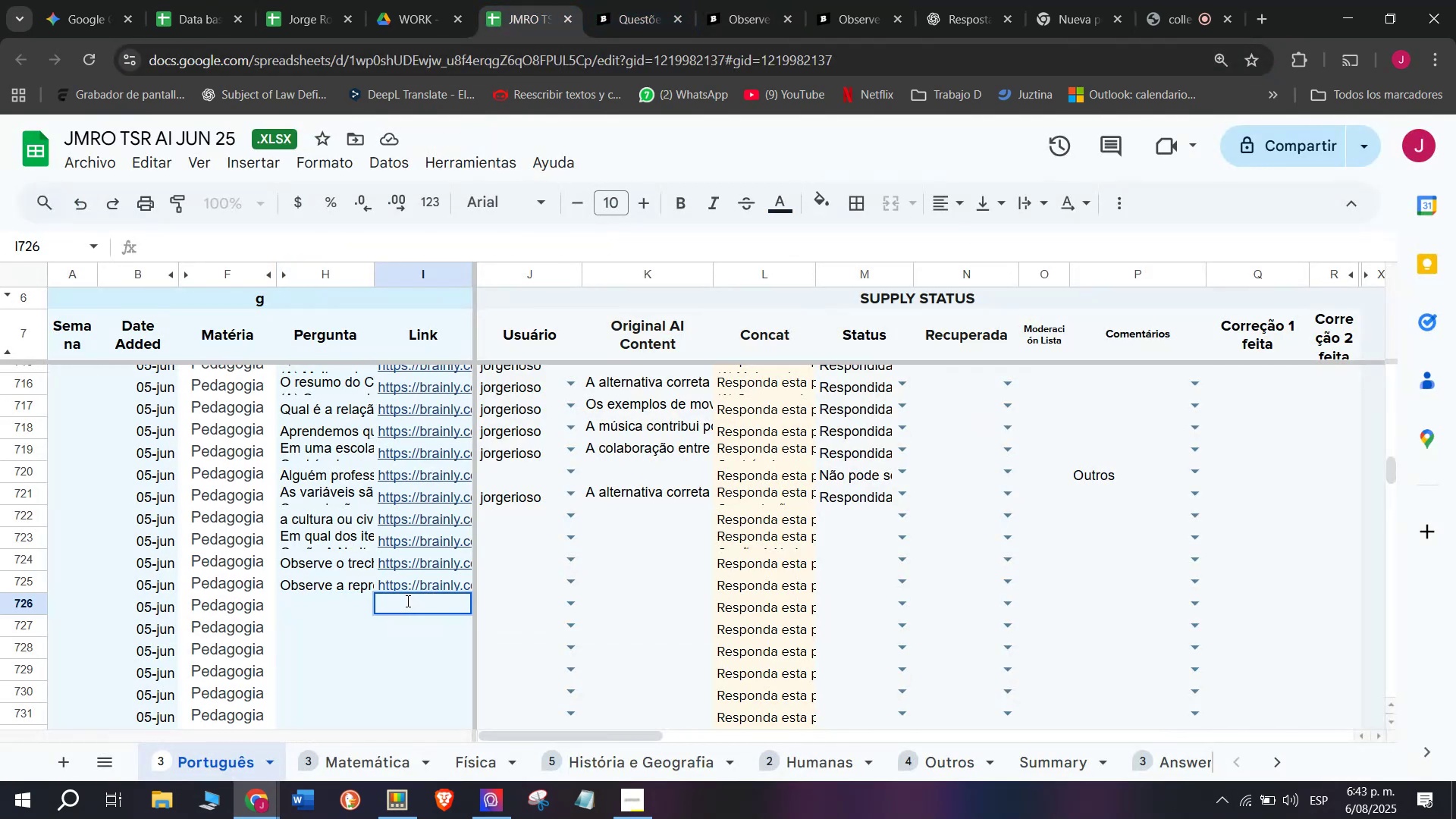 
key(Control+V)
 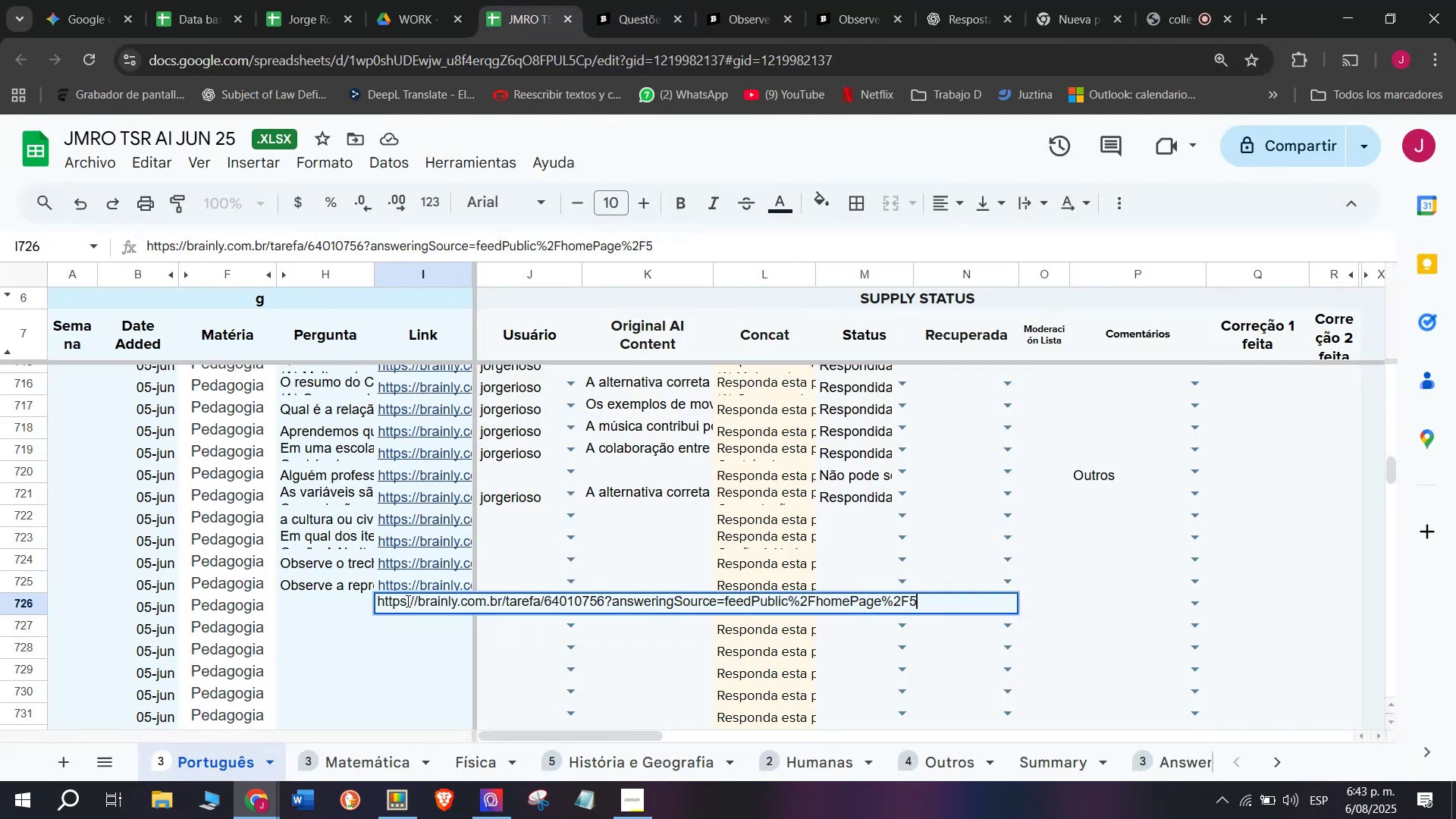 
key(Enter)
 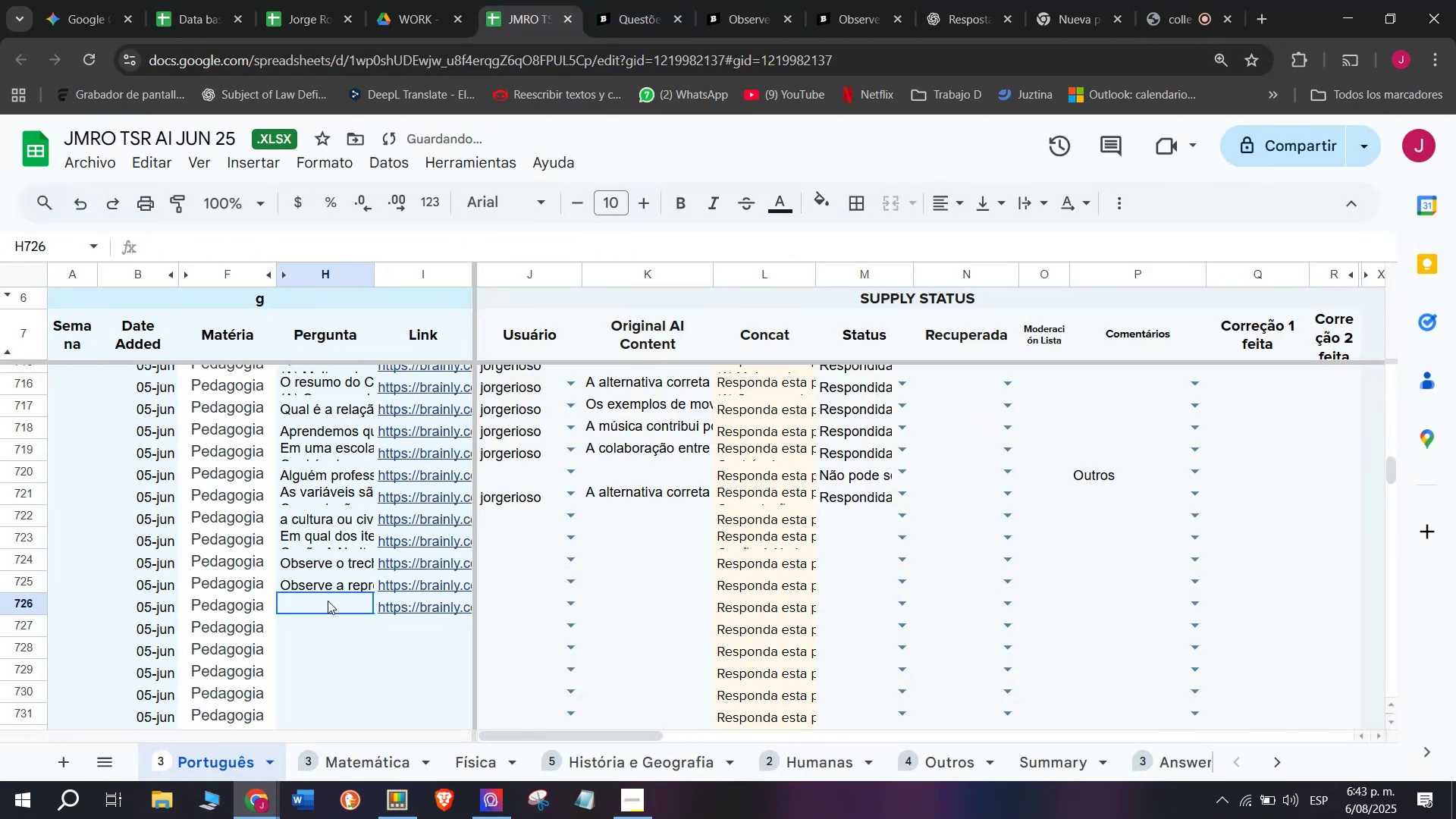 
double_click([325, 600])
 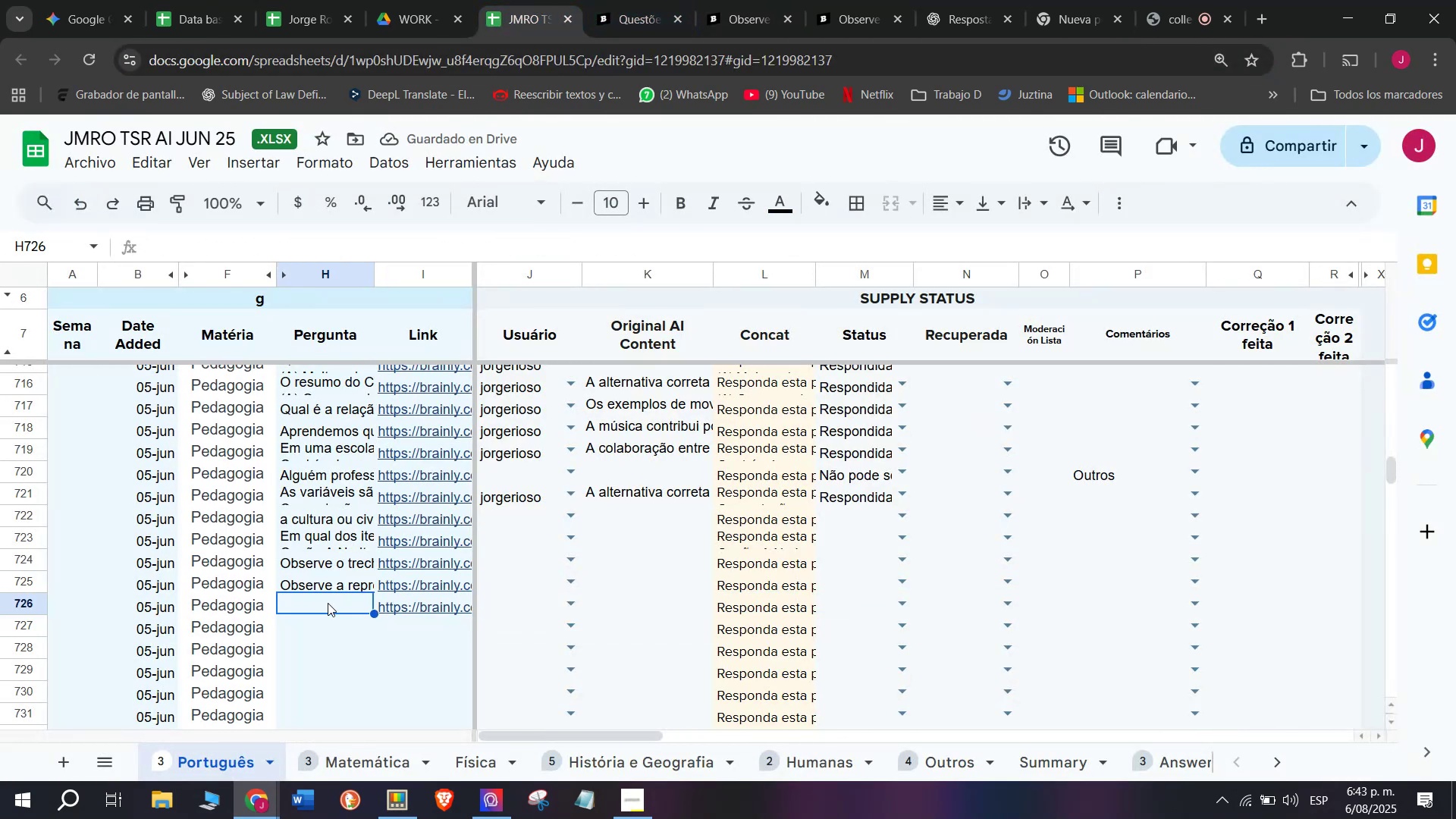 
double_click([328, 603])
 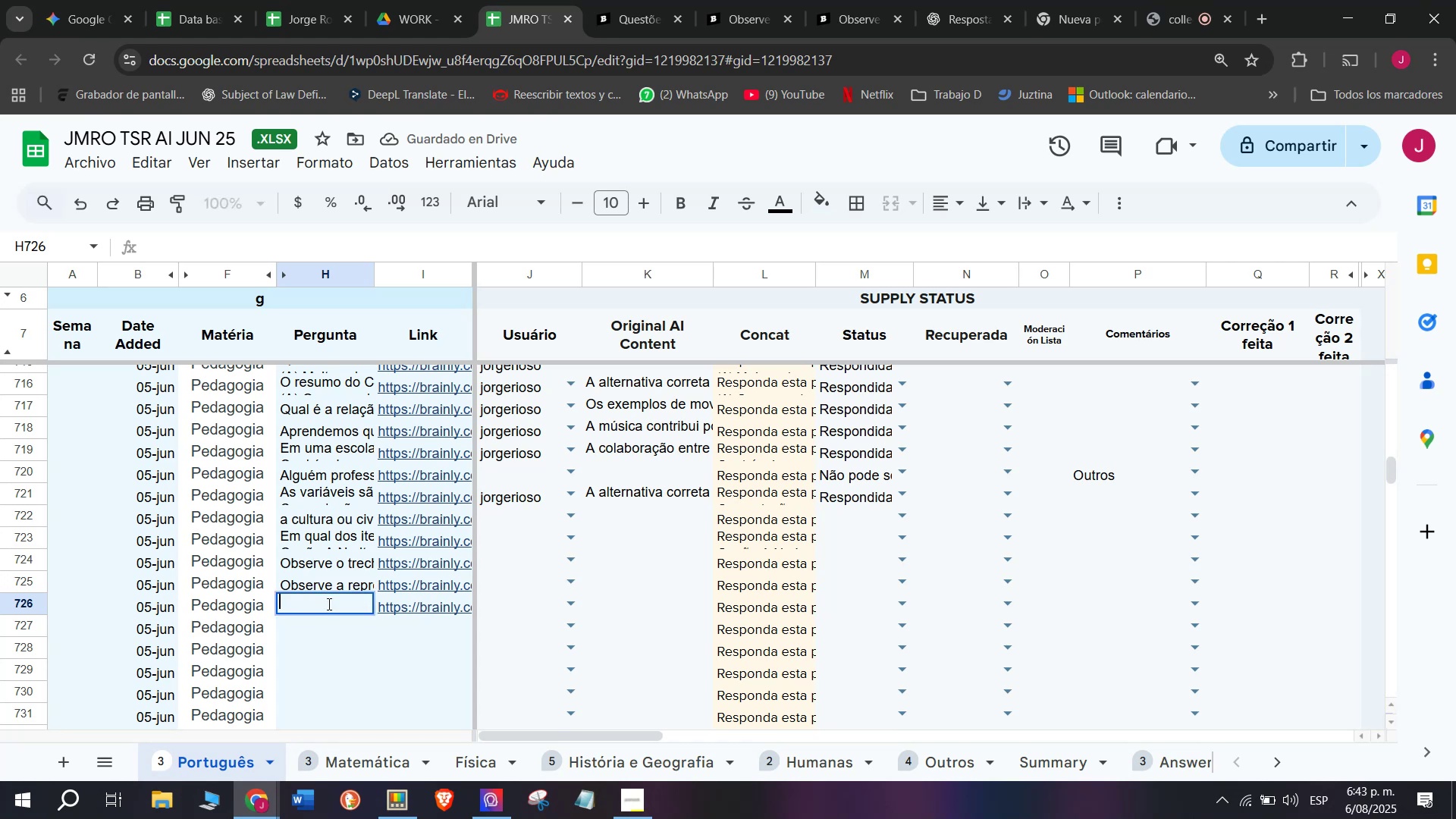 
key(C)
 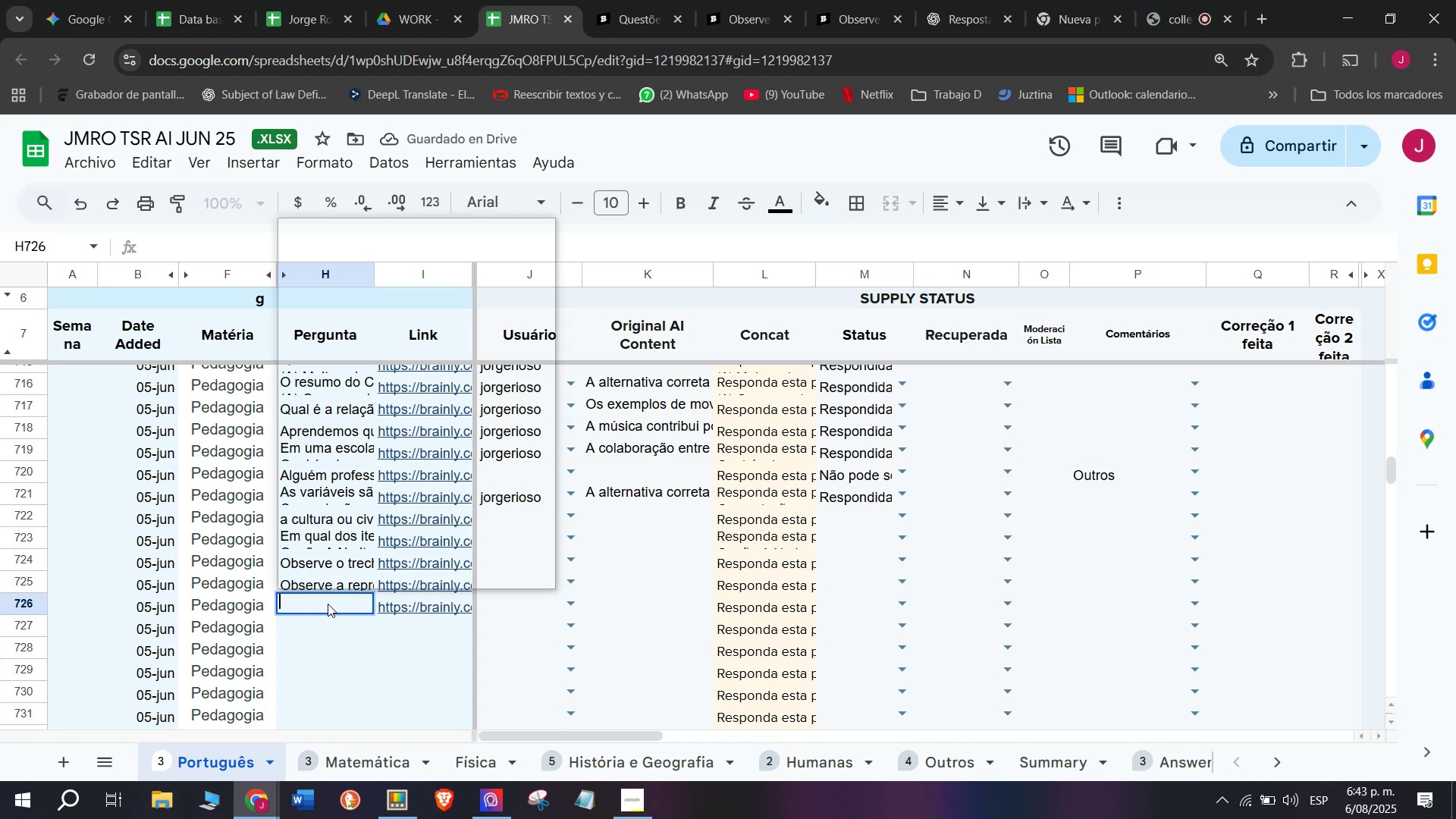 
key(Meta+MetaLeft)
 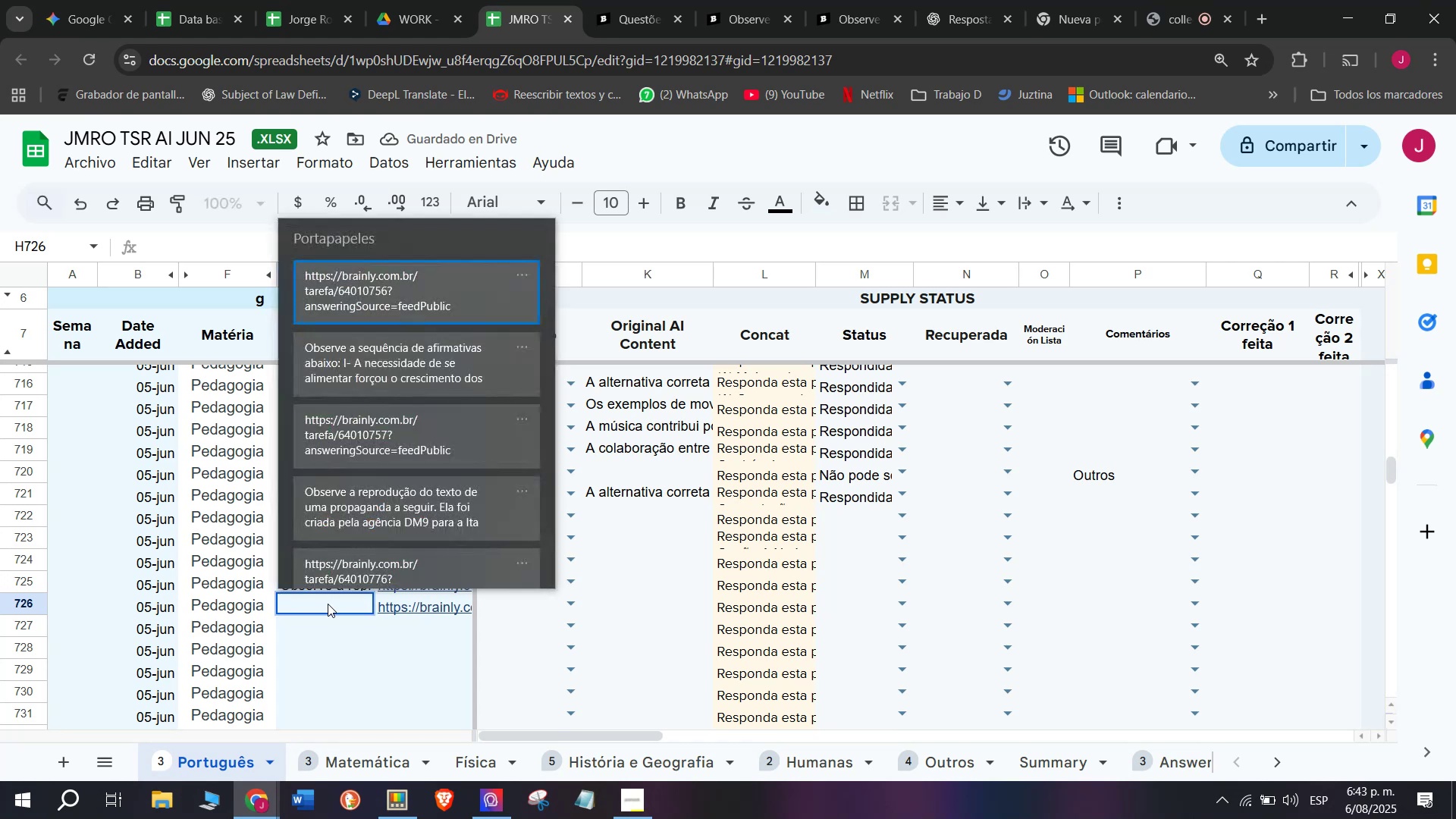 
key(Meta+V)
 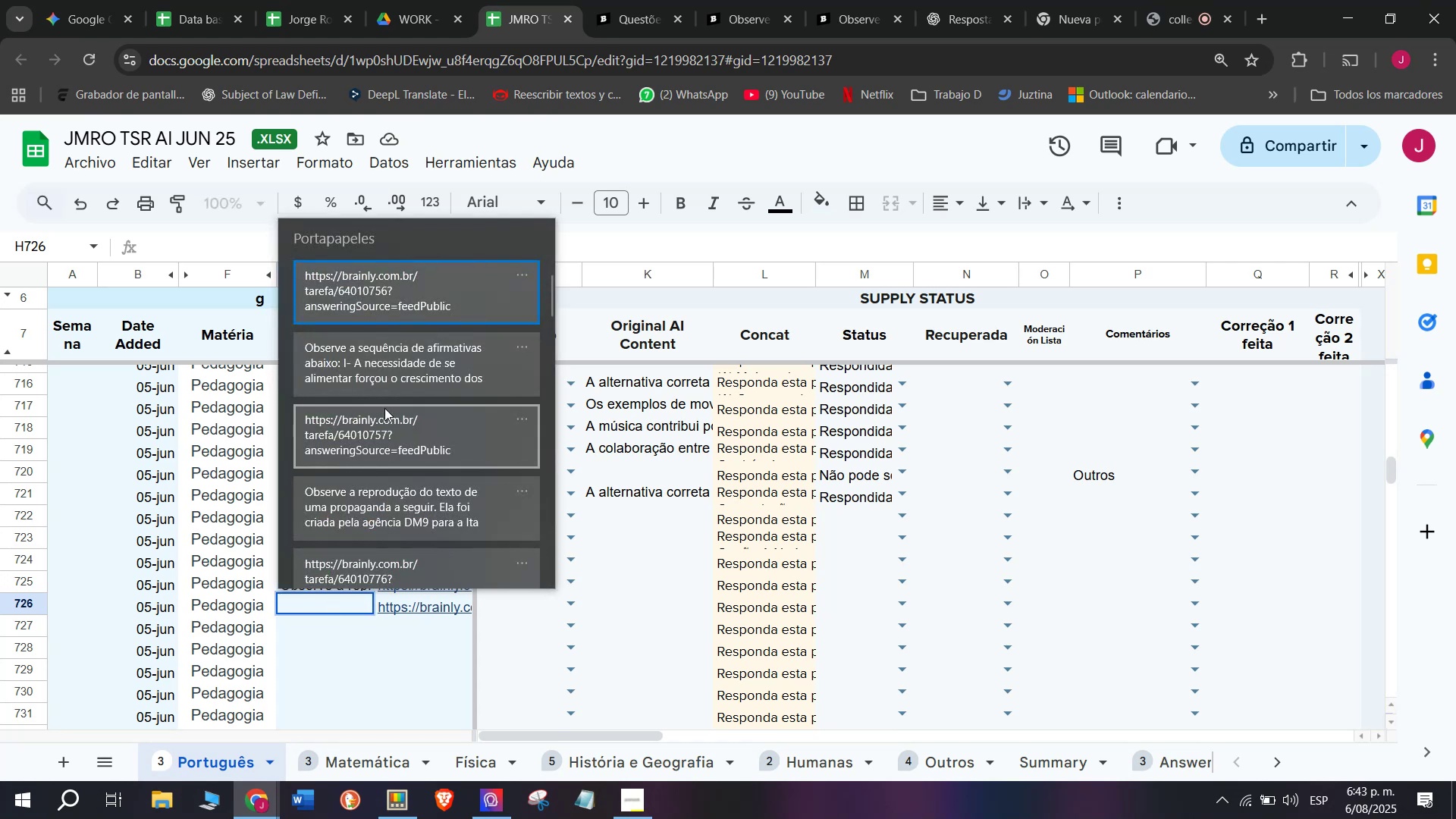 
left_click([392, 379])
 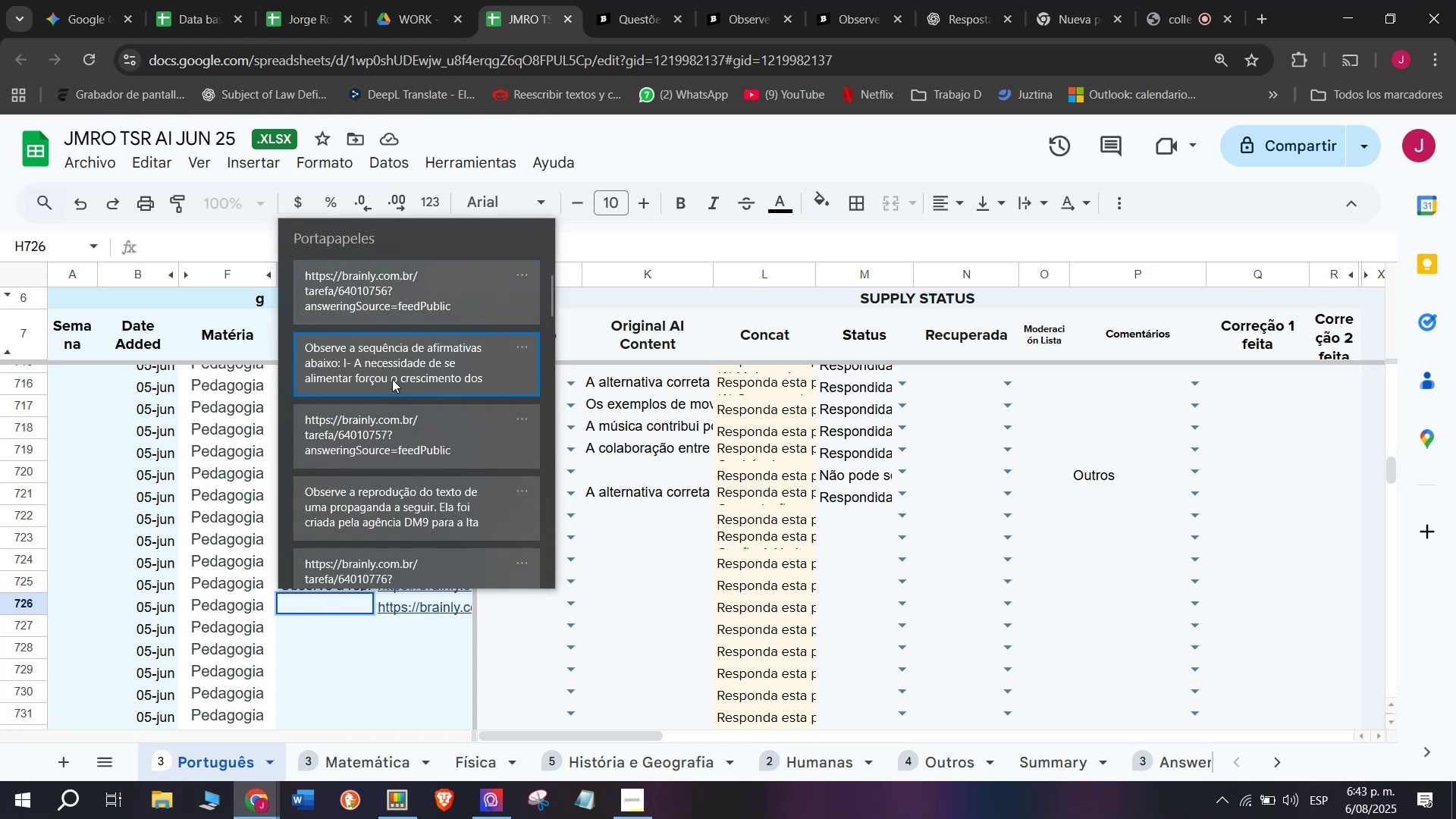 
key(Control+ControlLeft)
 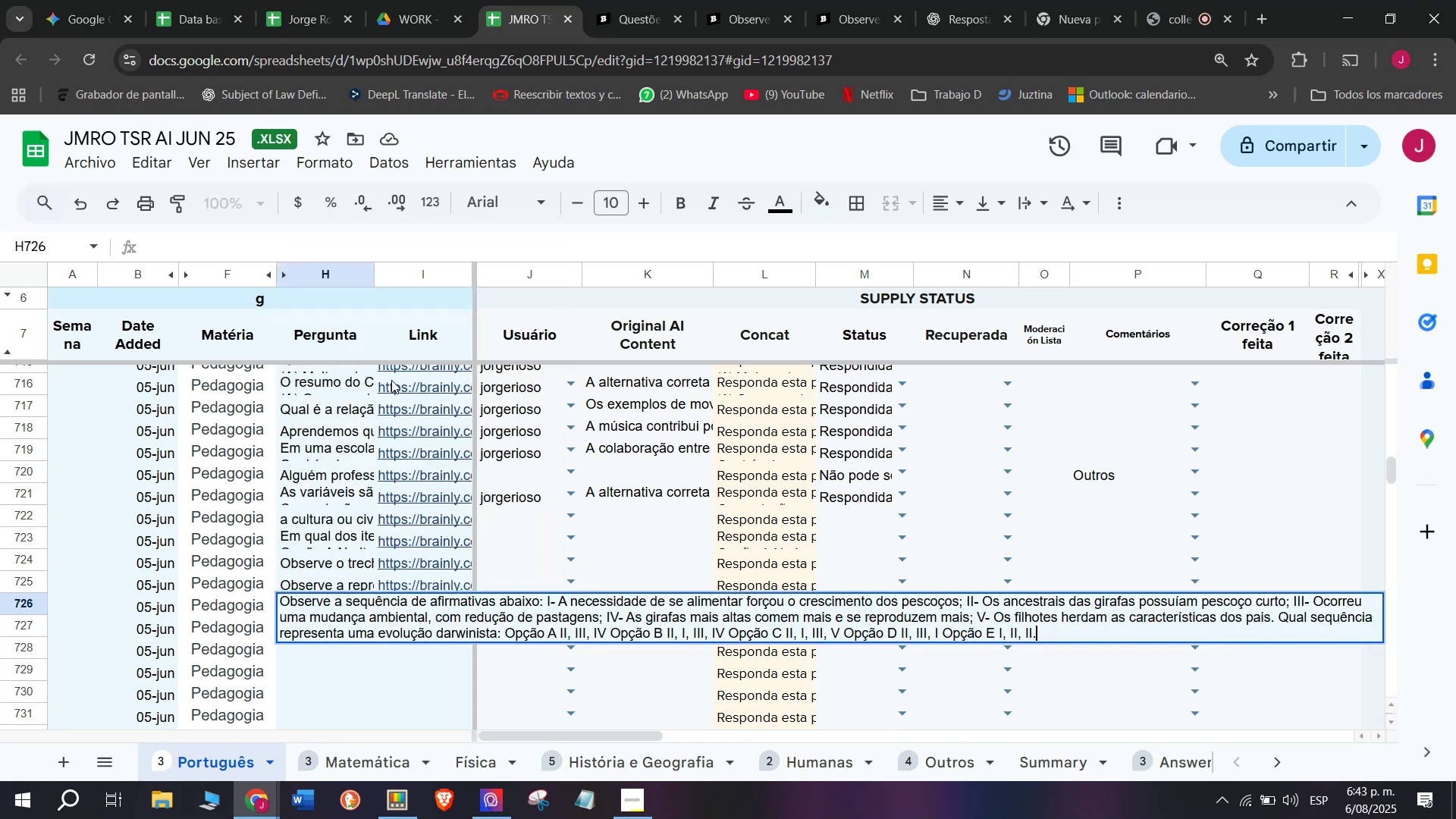 
key(Control+V)
 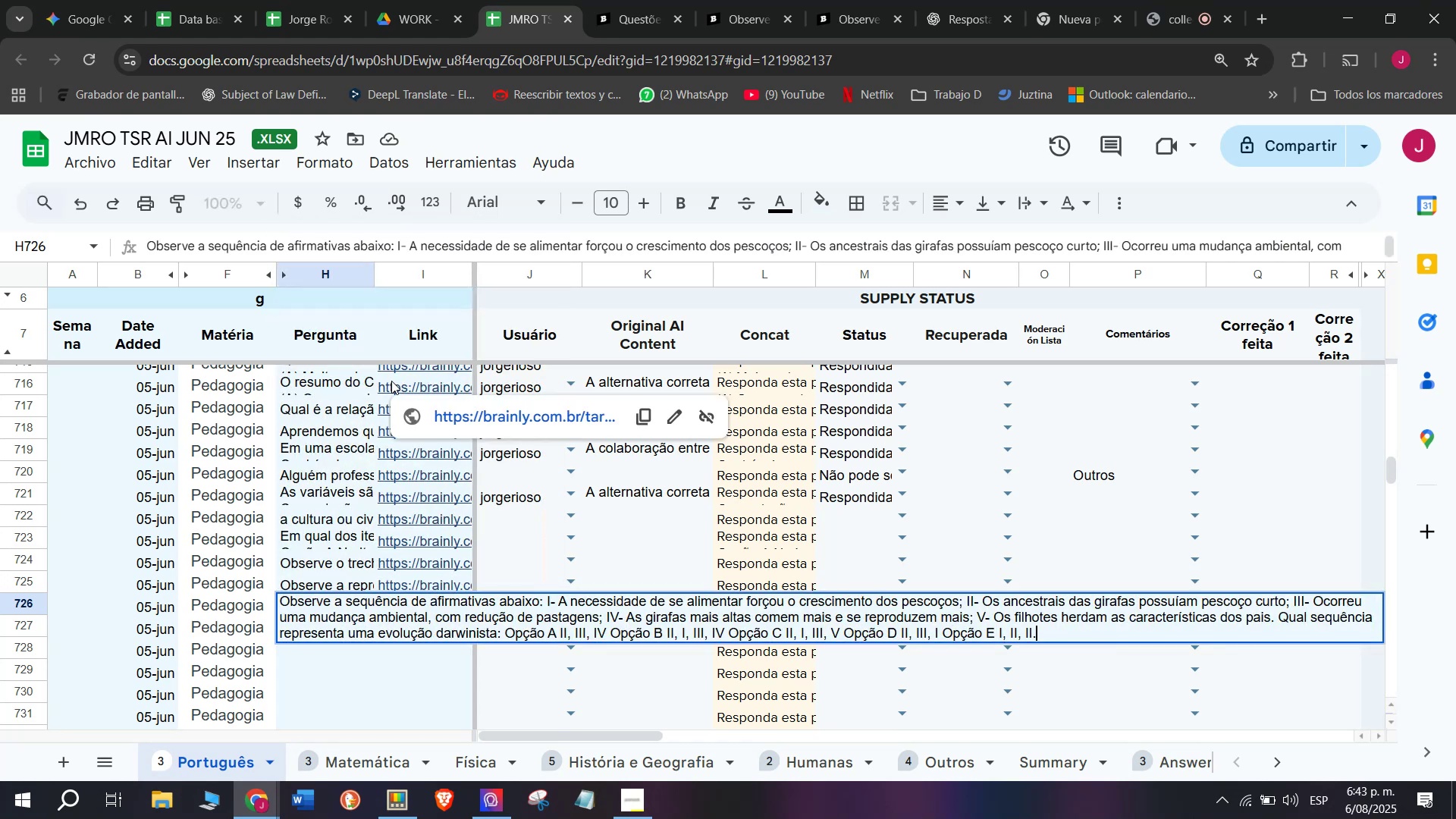 
key(Enter)
 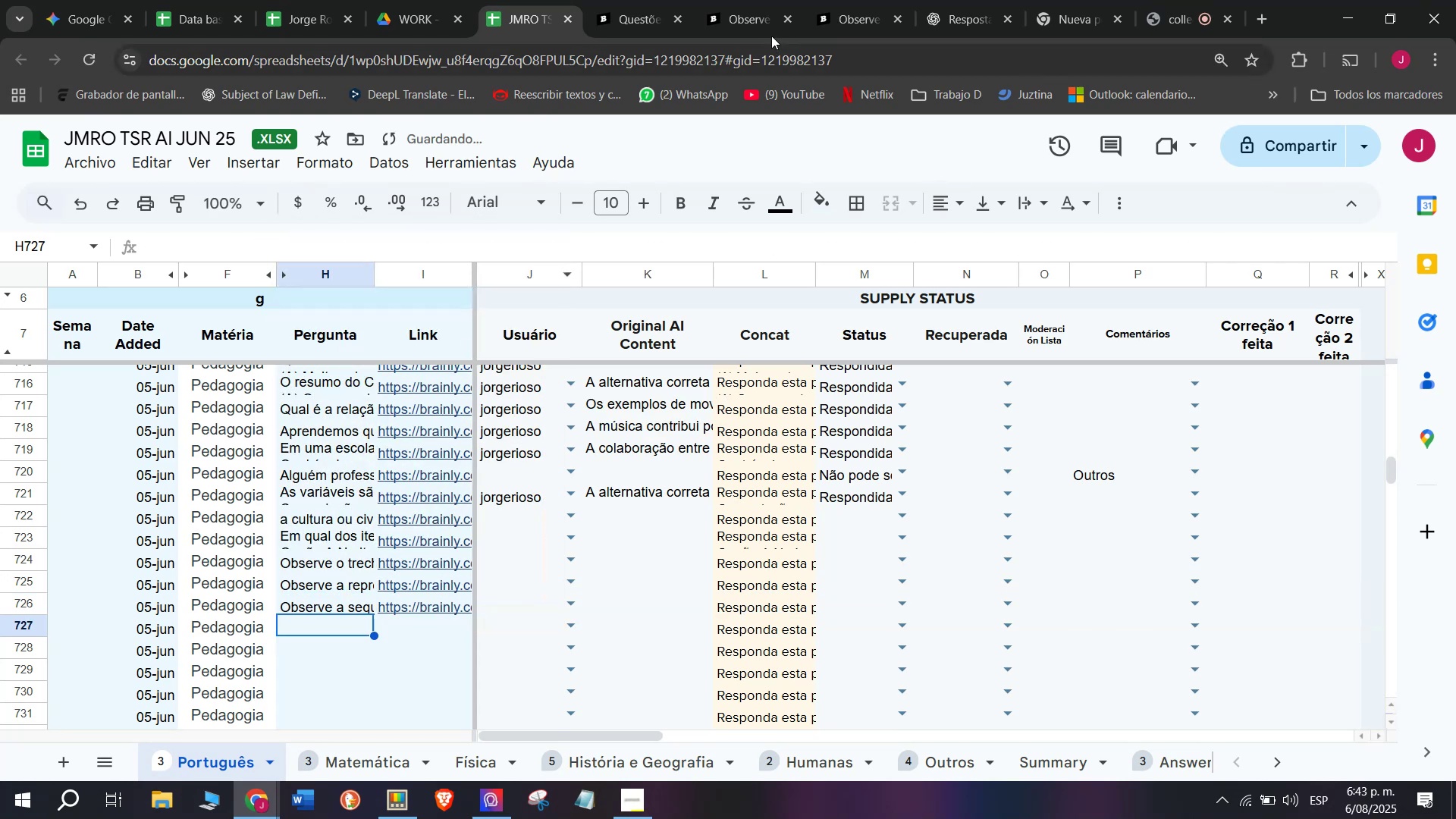 
left_click([737, 0])
 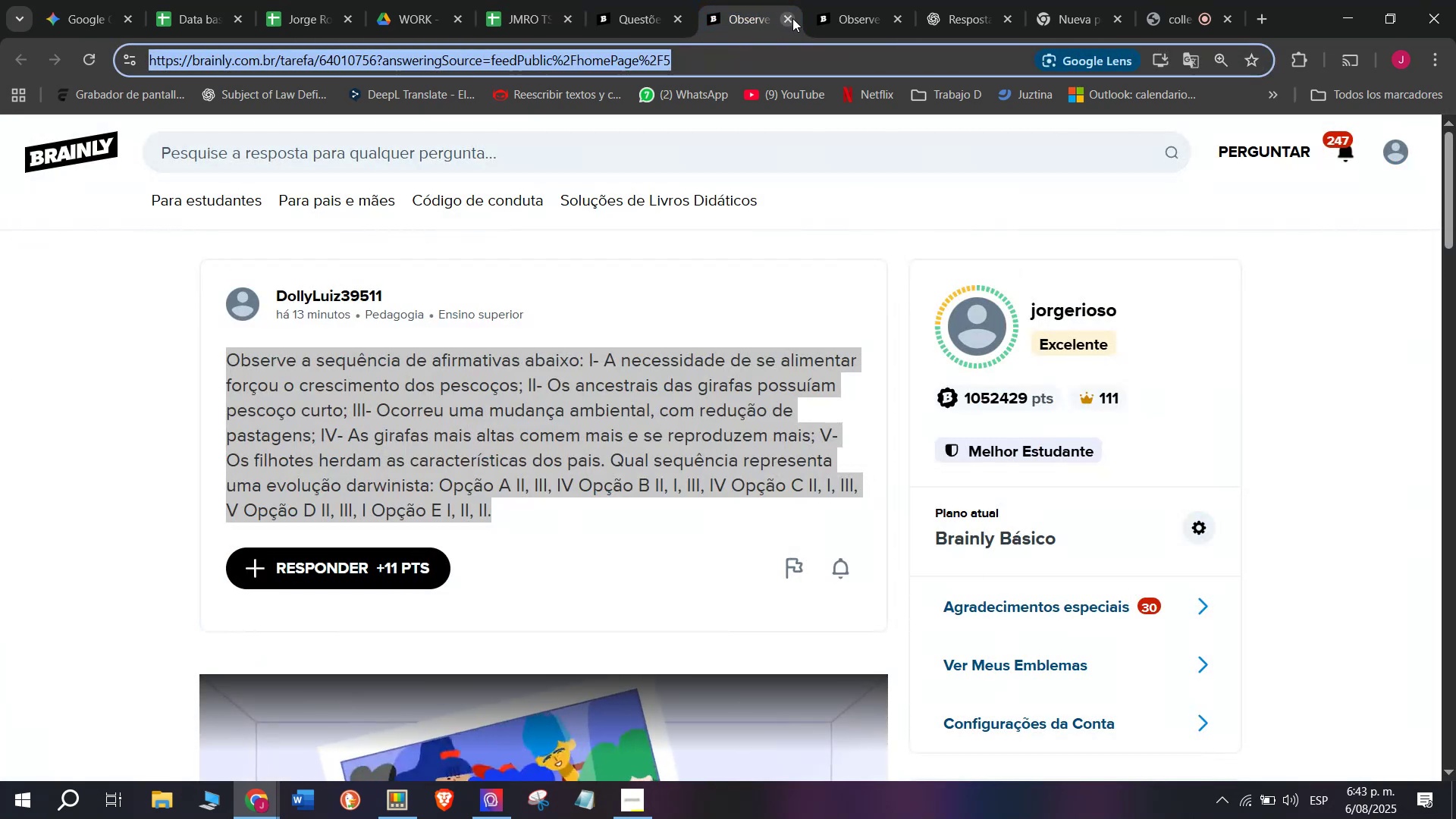 
double_click([739, 0])
 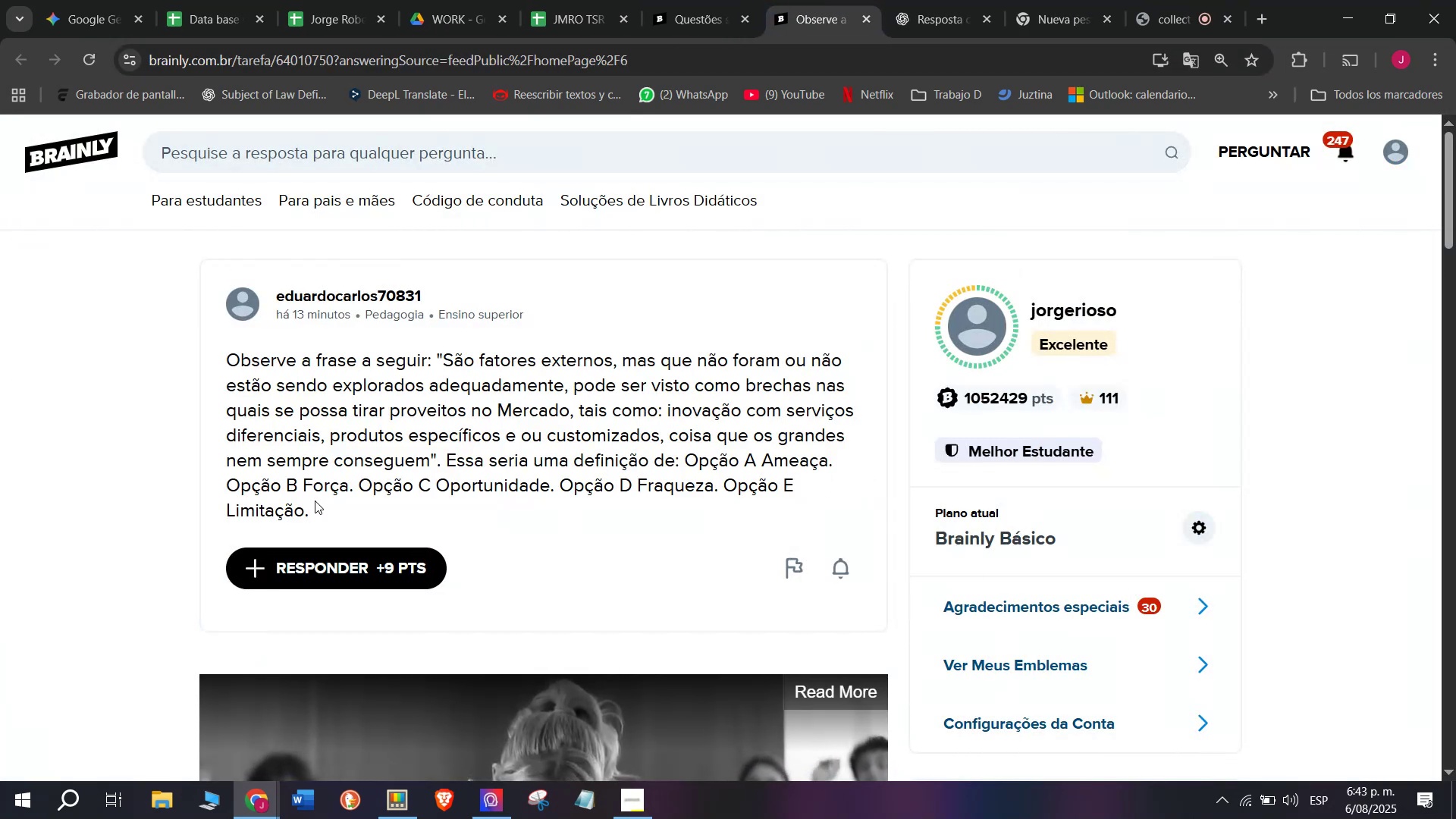 
left_click_drag(start_coordinate=[313, 504], to_coordinate=[208, 366])
 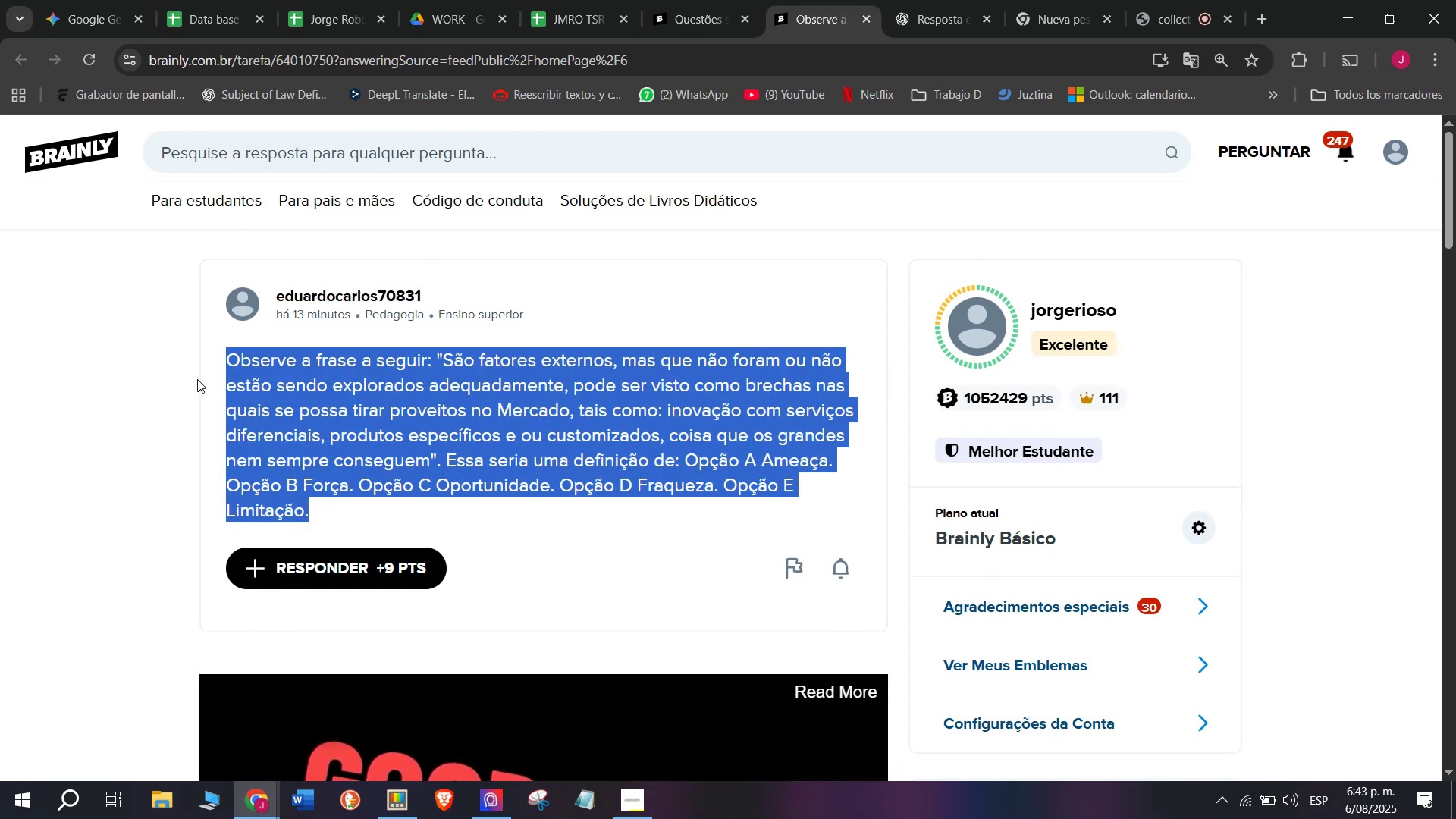 
key(Control+ControlLeft)
 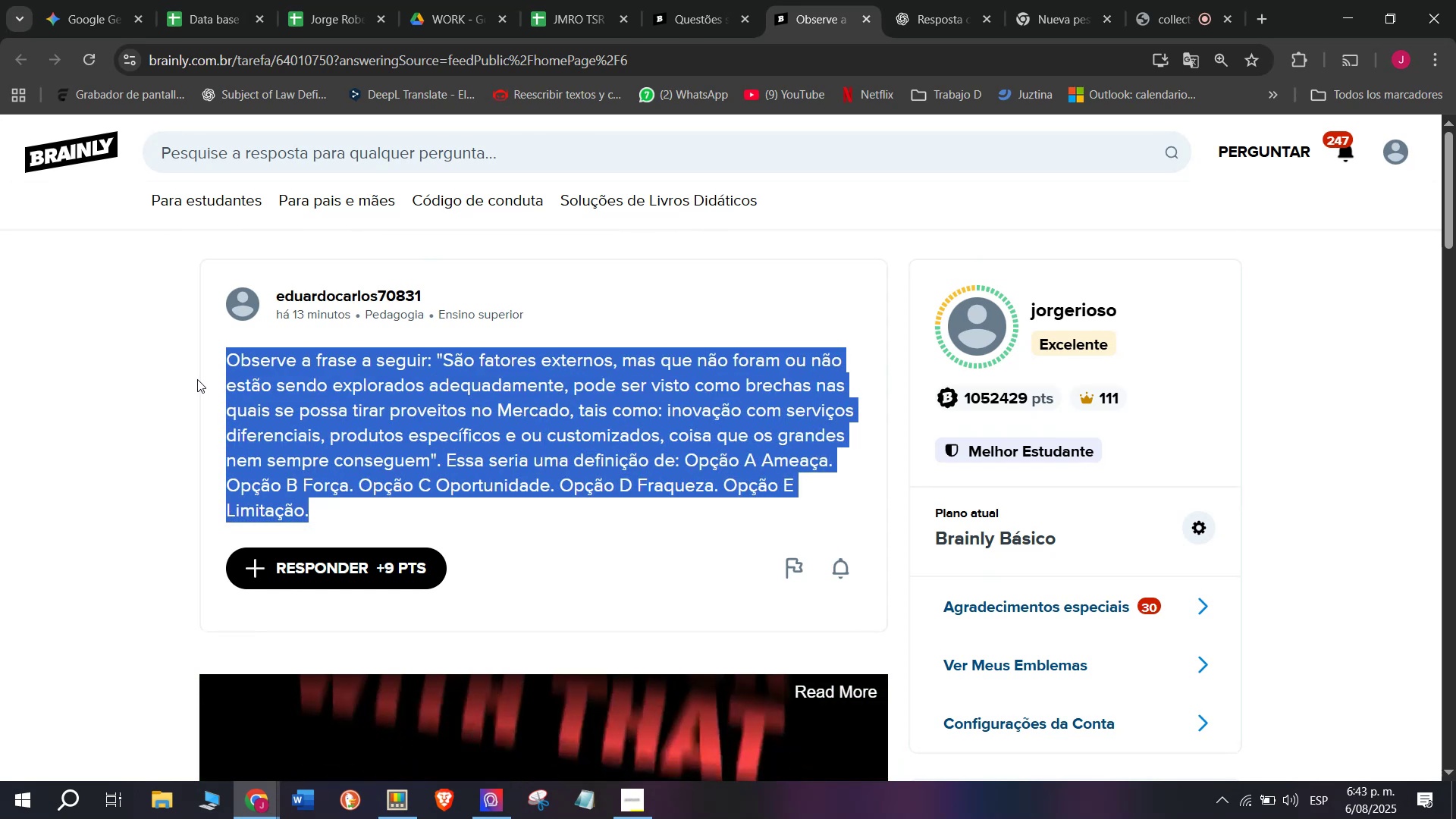 
key(Break)
 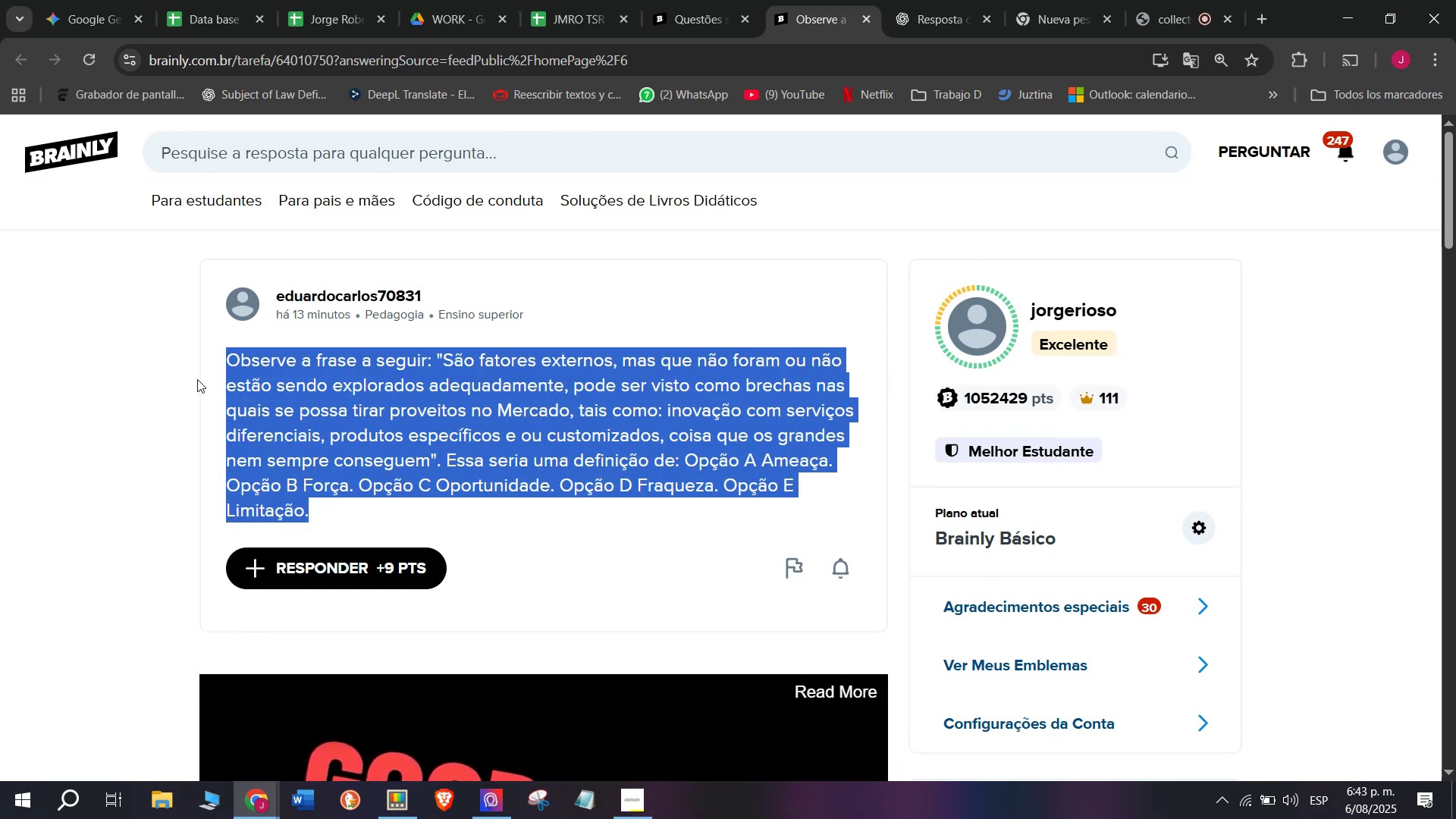 
key(Control+C)
 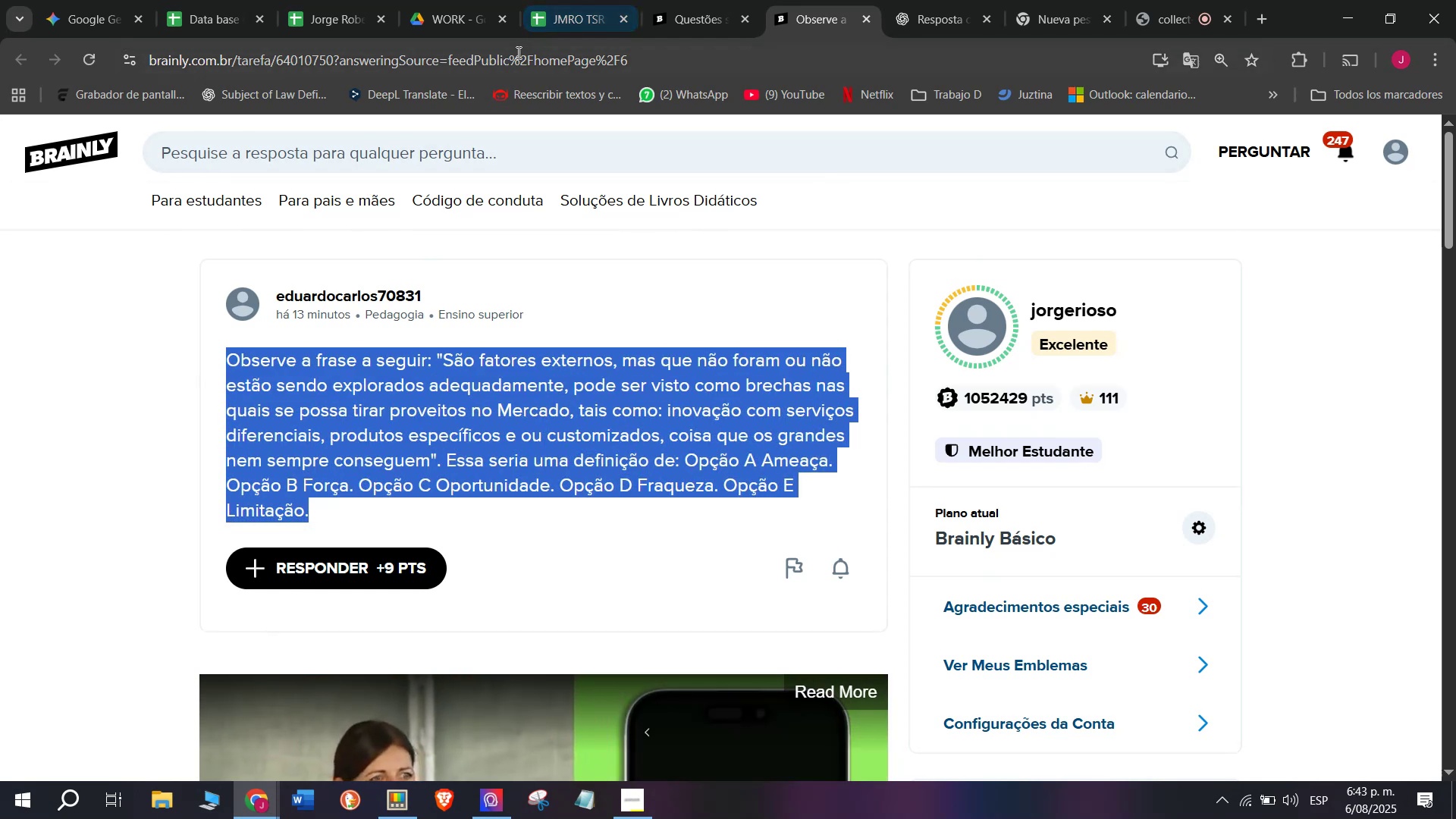 
double_click([517, 54])
 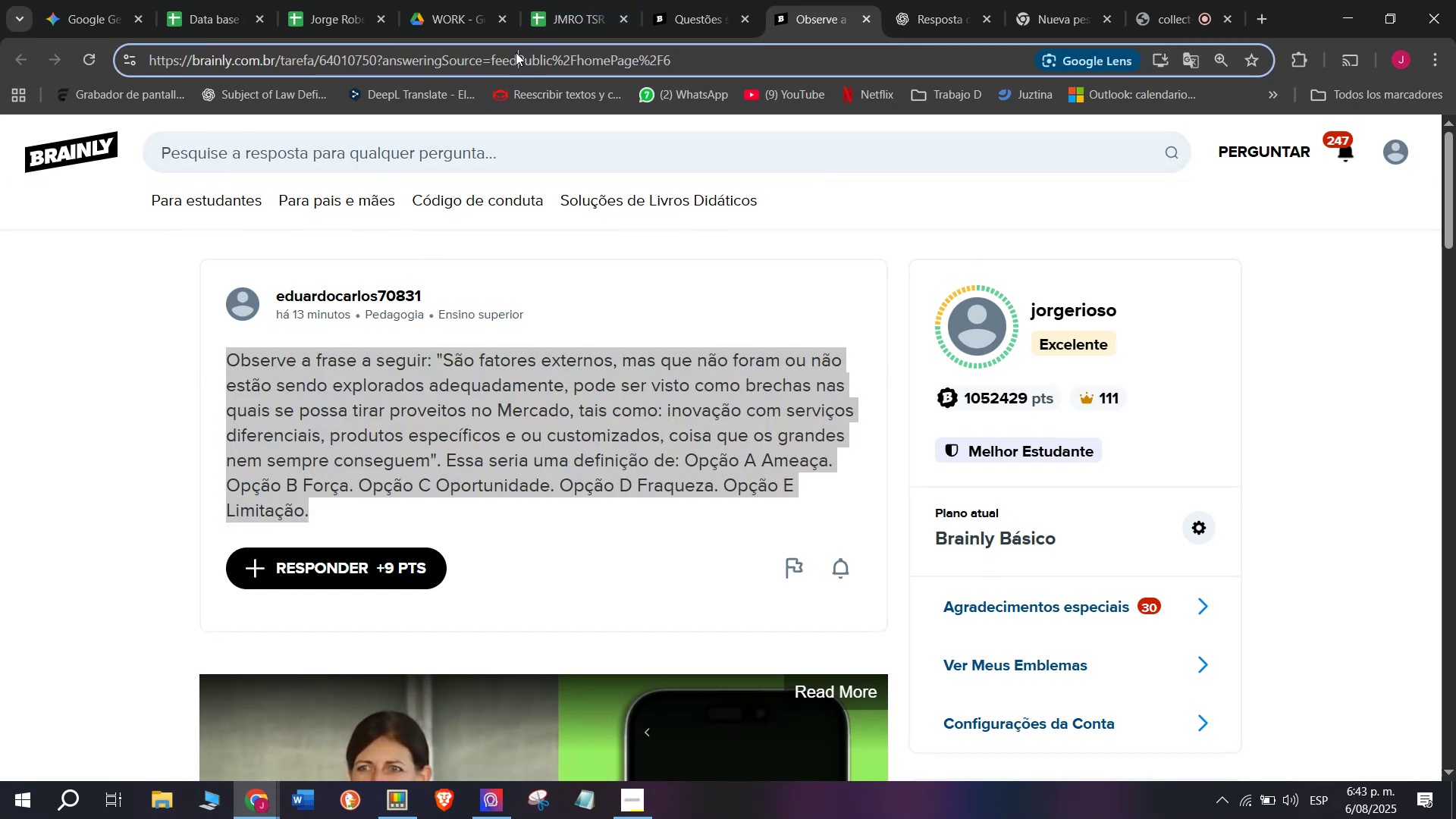 
double_click([516, 52])
 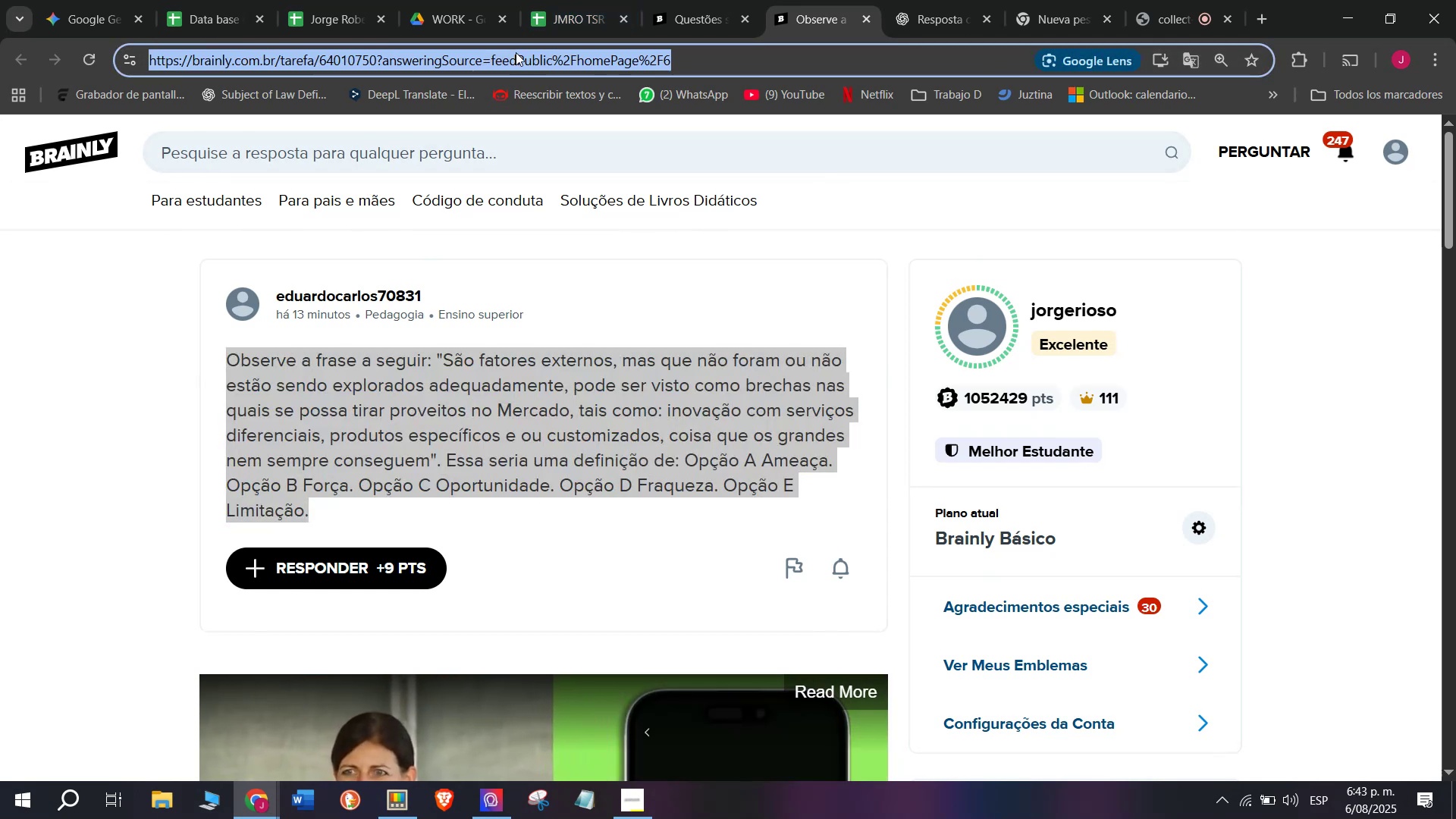 
triple_click([516, 52])
 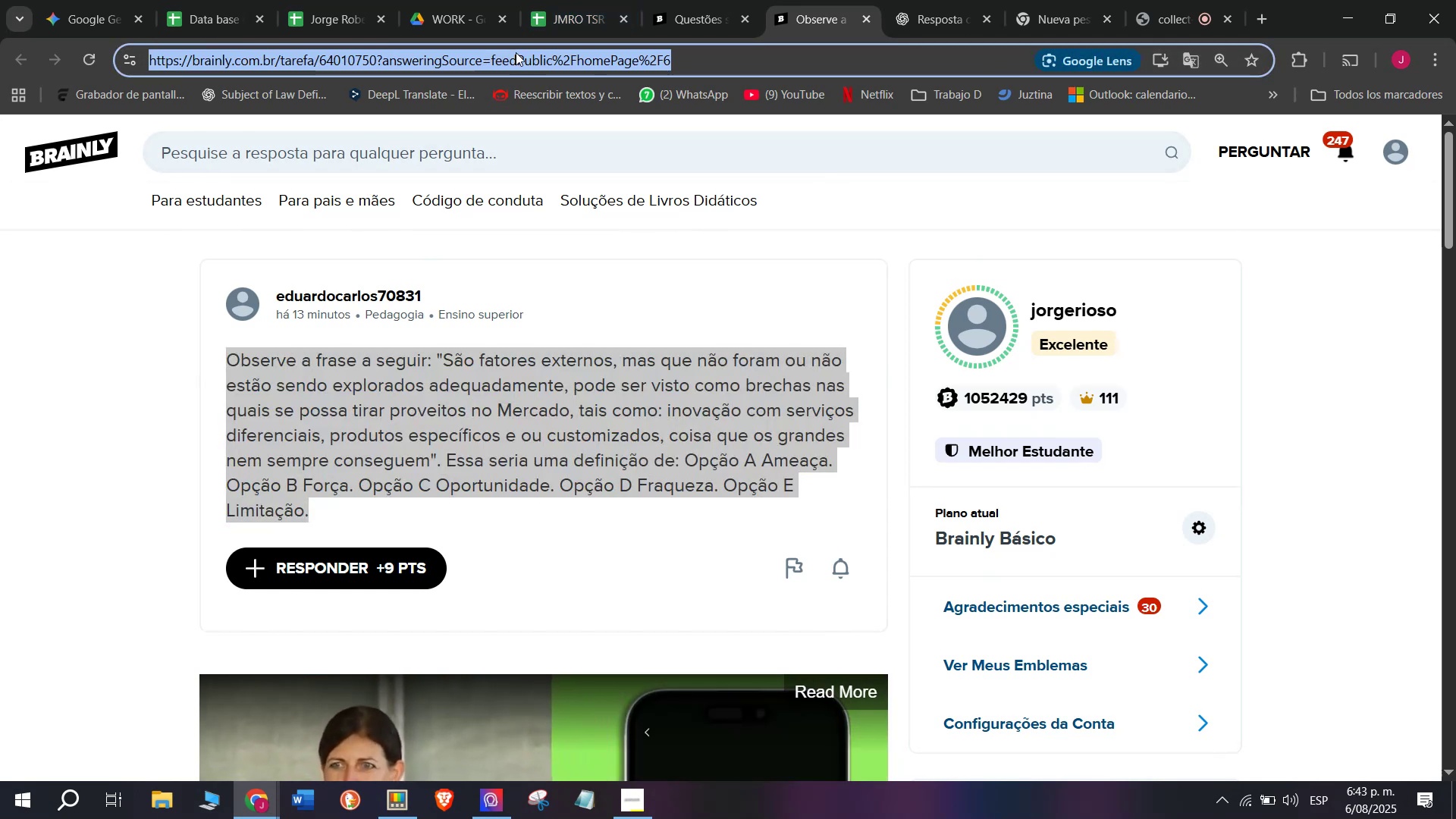 
triple_click([516, 52])
 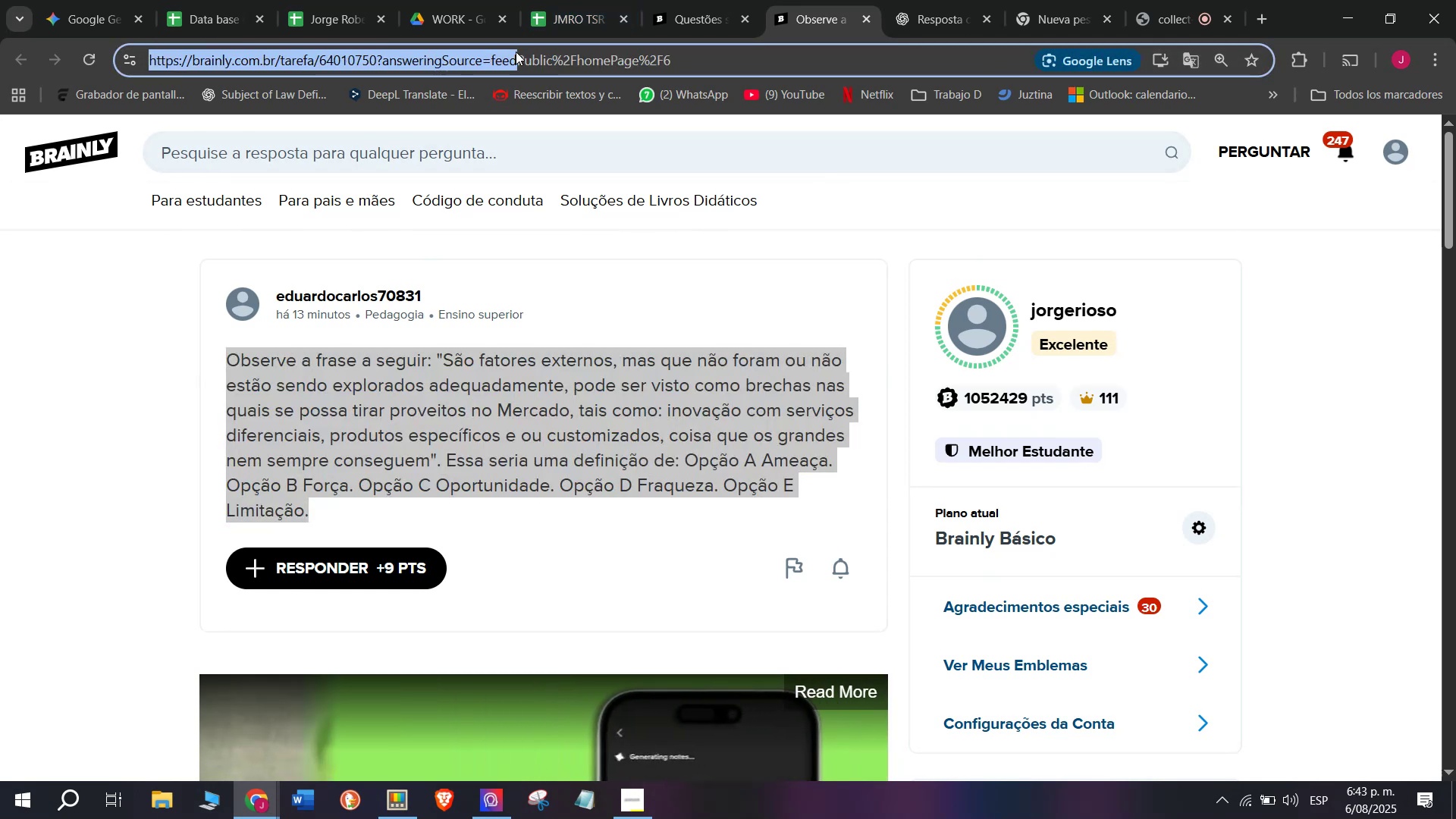 
triple_click([516, 52])
 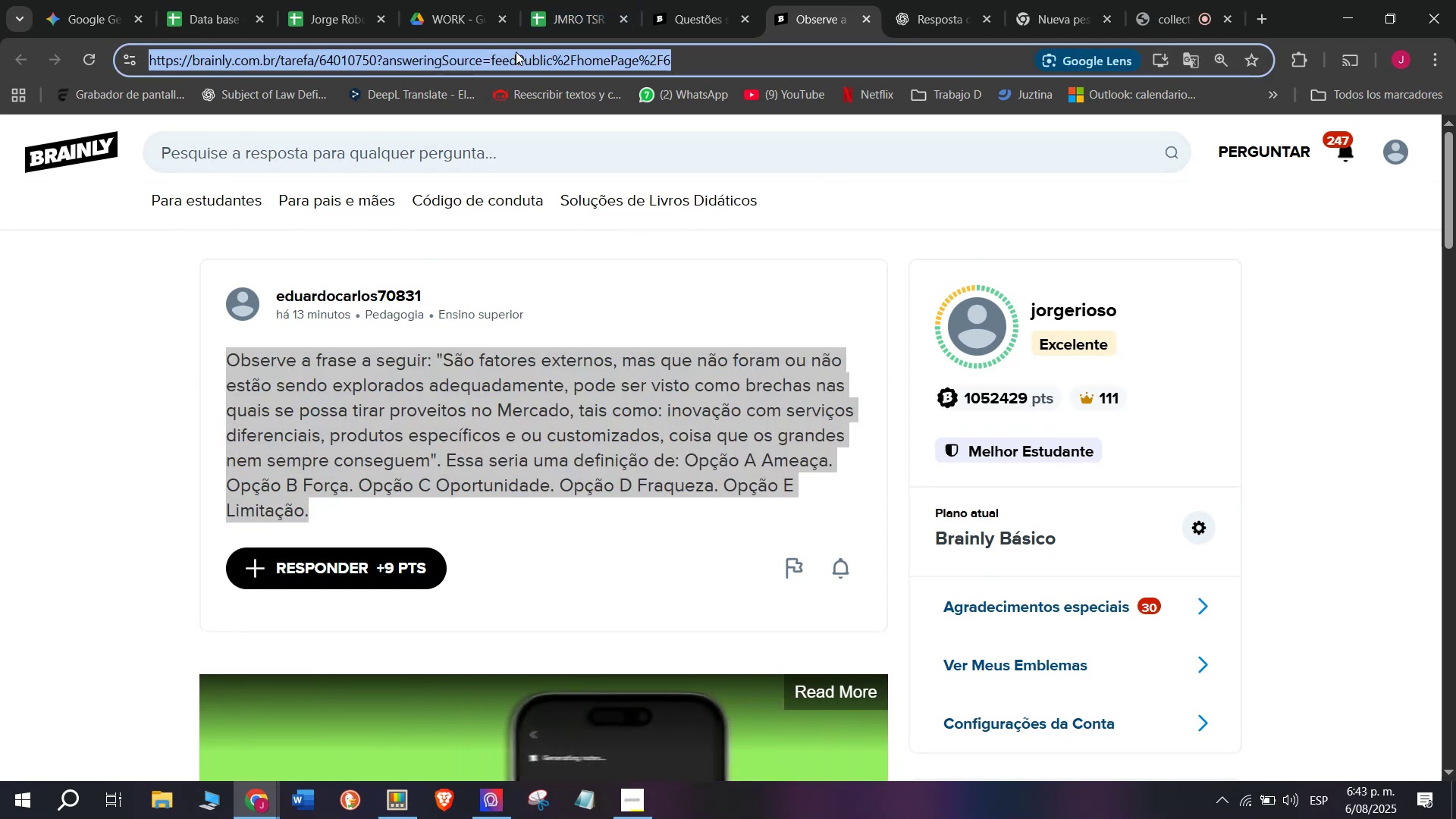 
triple_click([516, 52])
 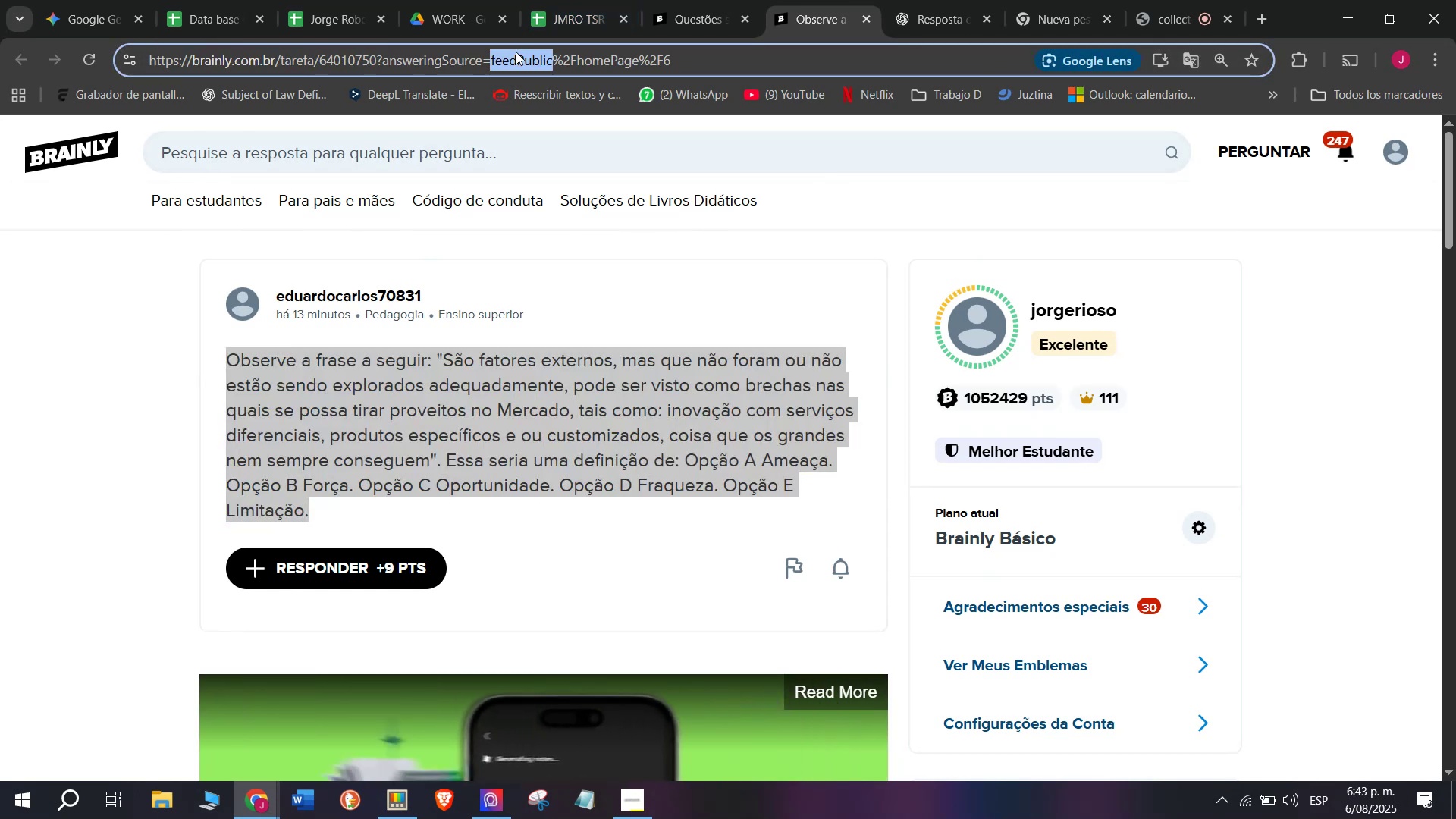 
triple_click([516, 52])
 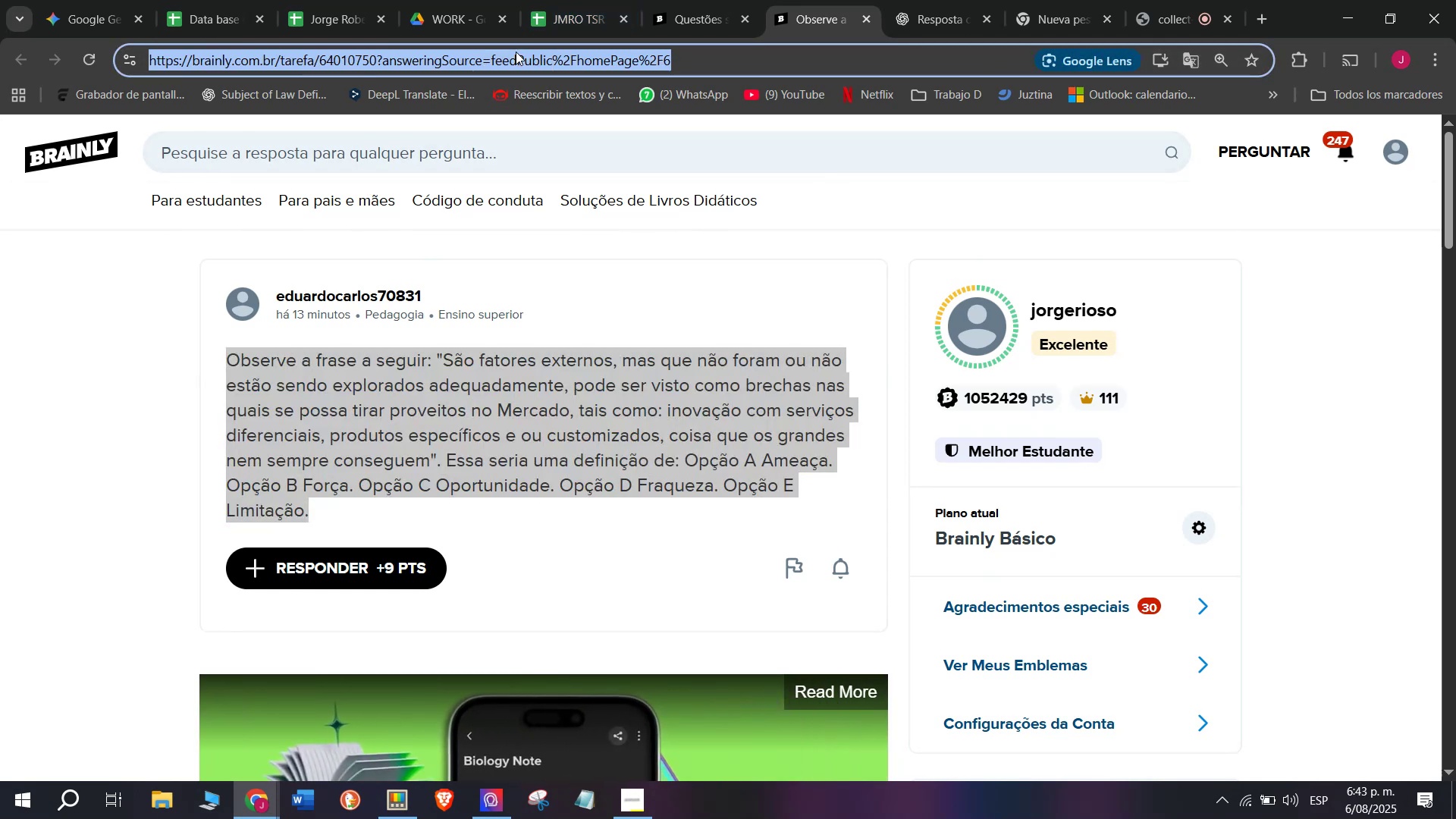 
triple_click([516, 52])
 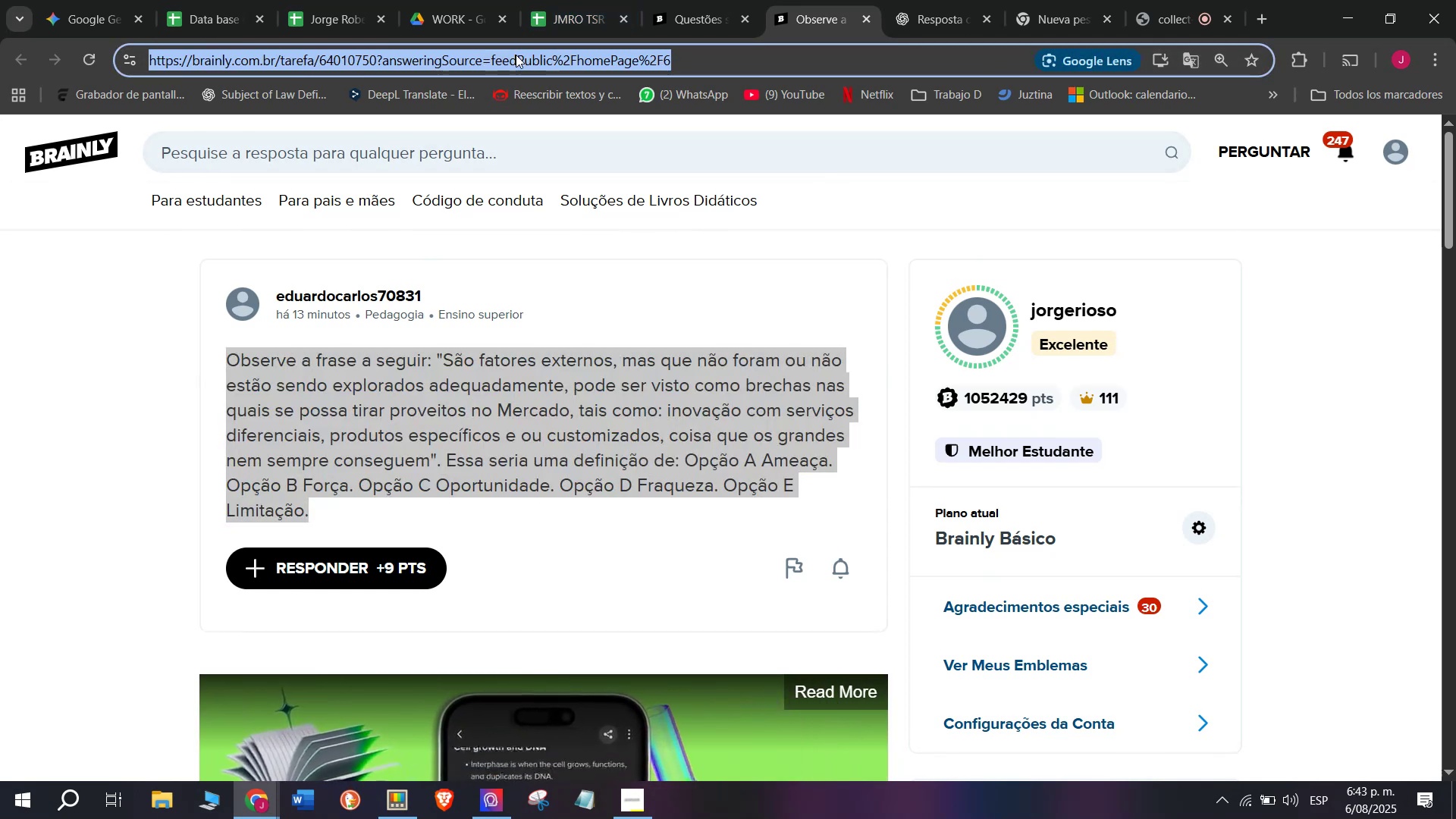 
key(Control+ControlLeft)
 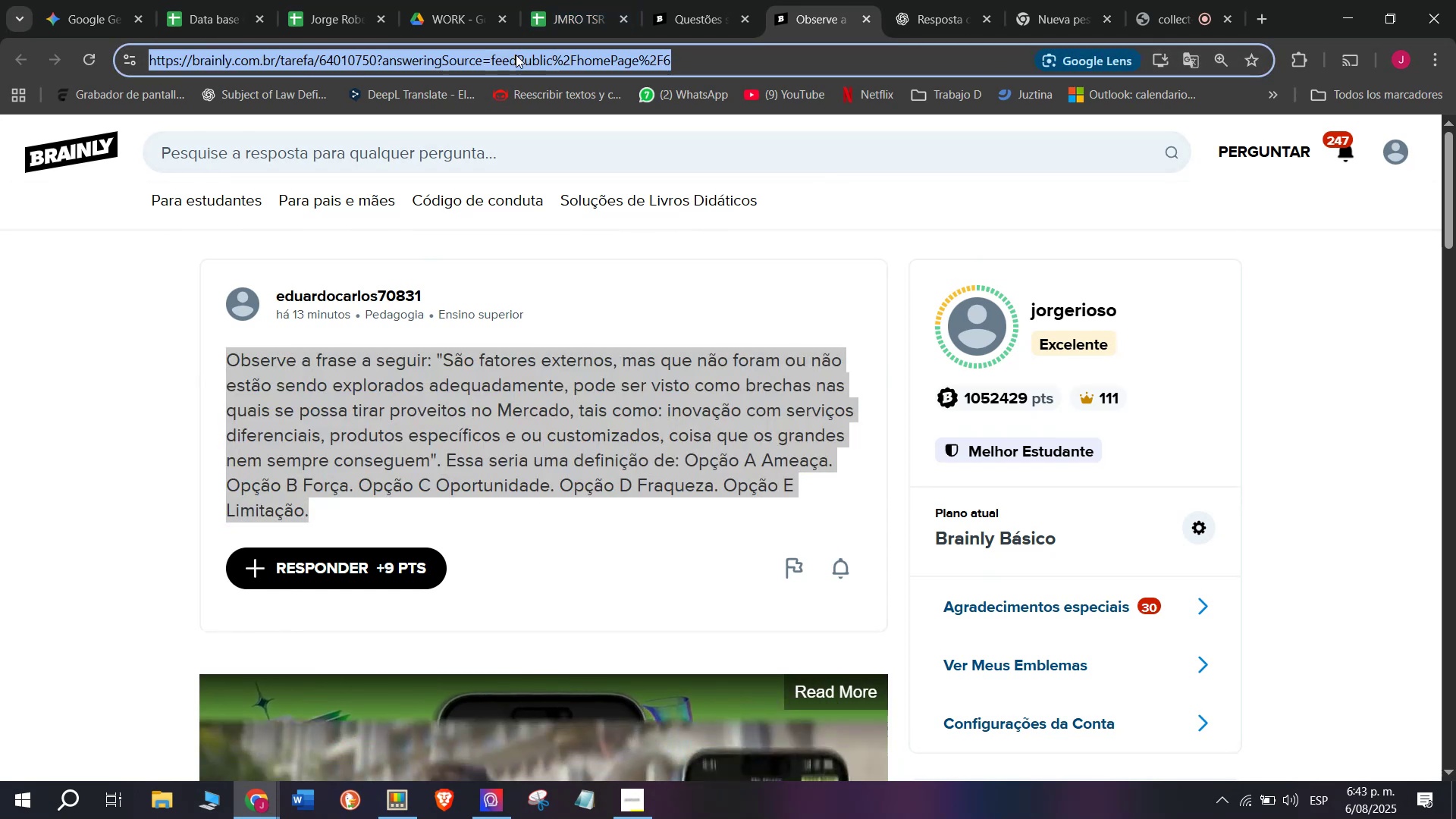 
key(Break)
 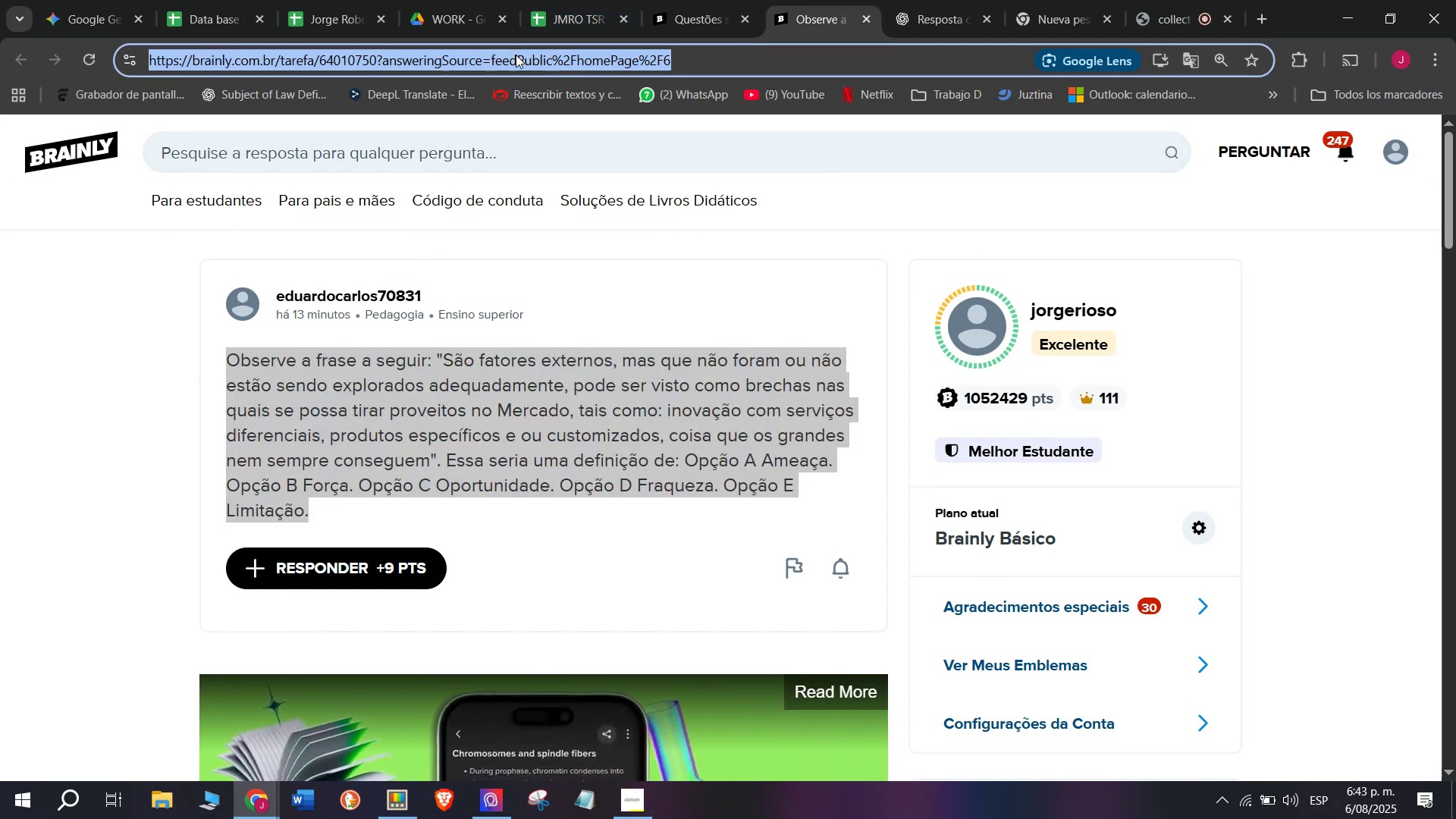 
key(Control+C)
 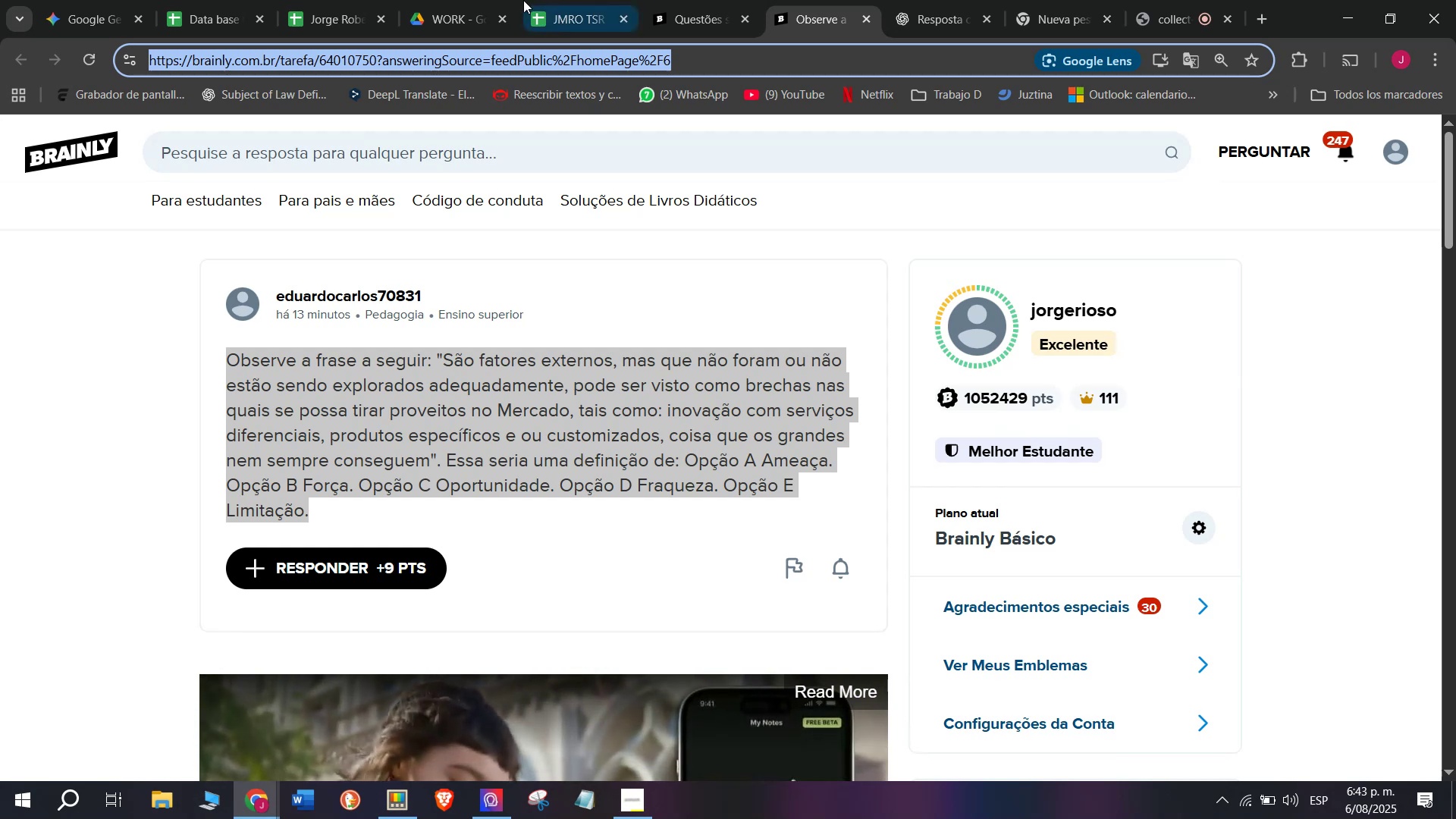 
left_click([578, 0])
 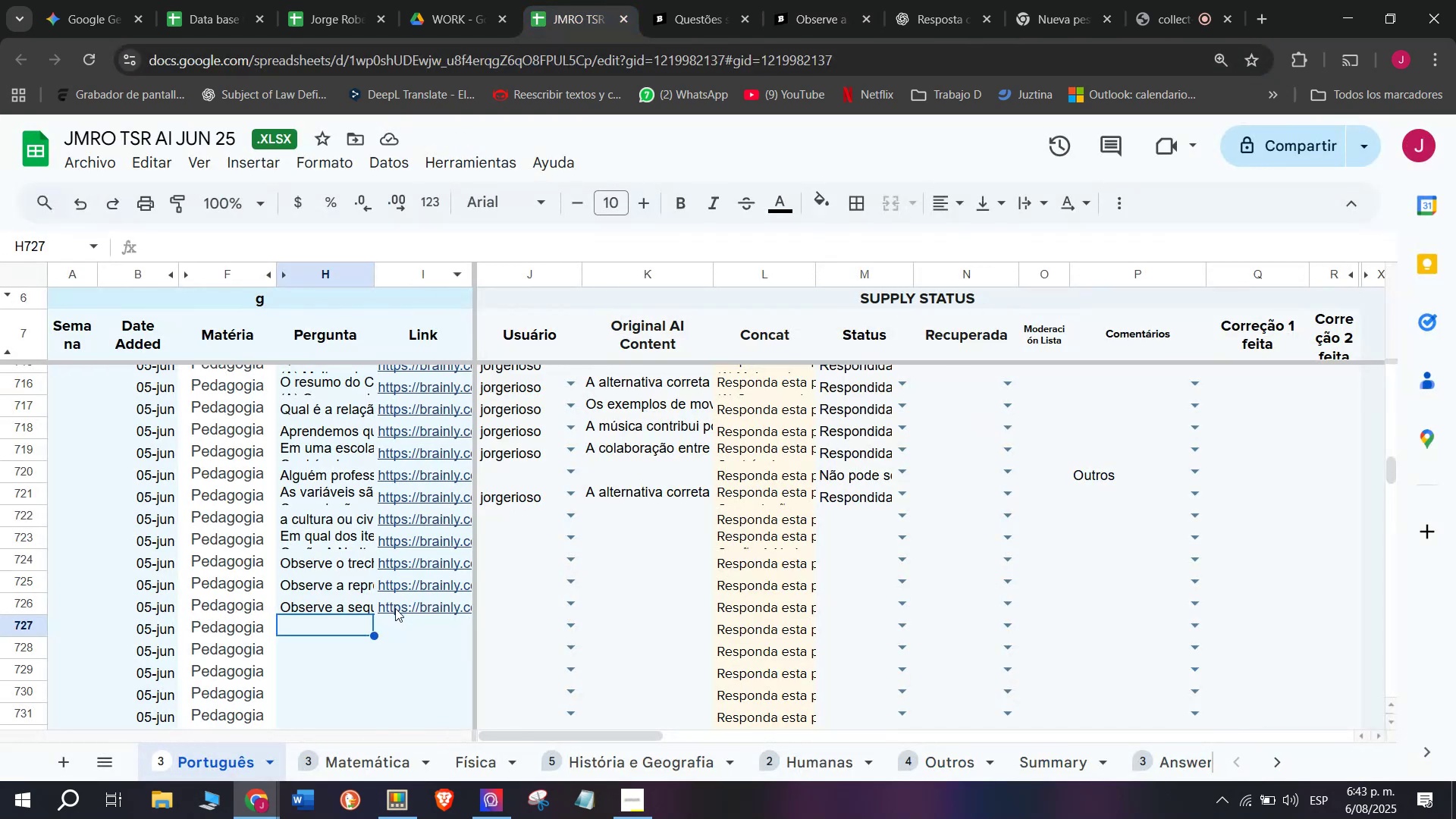 
left_click([395, 619])
 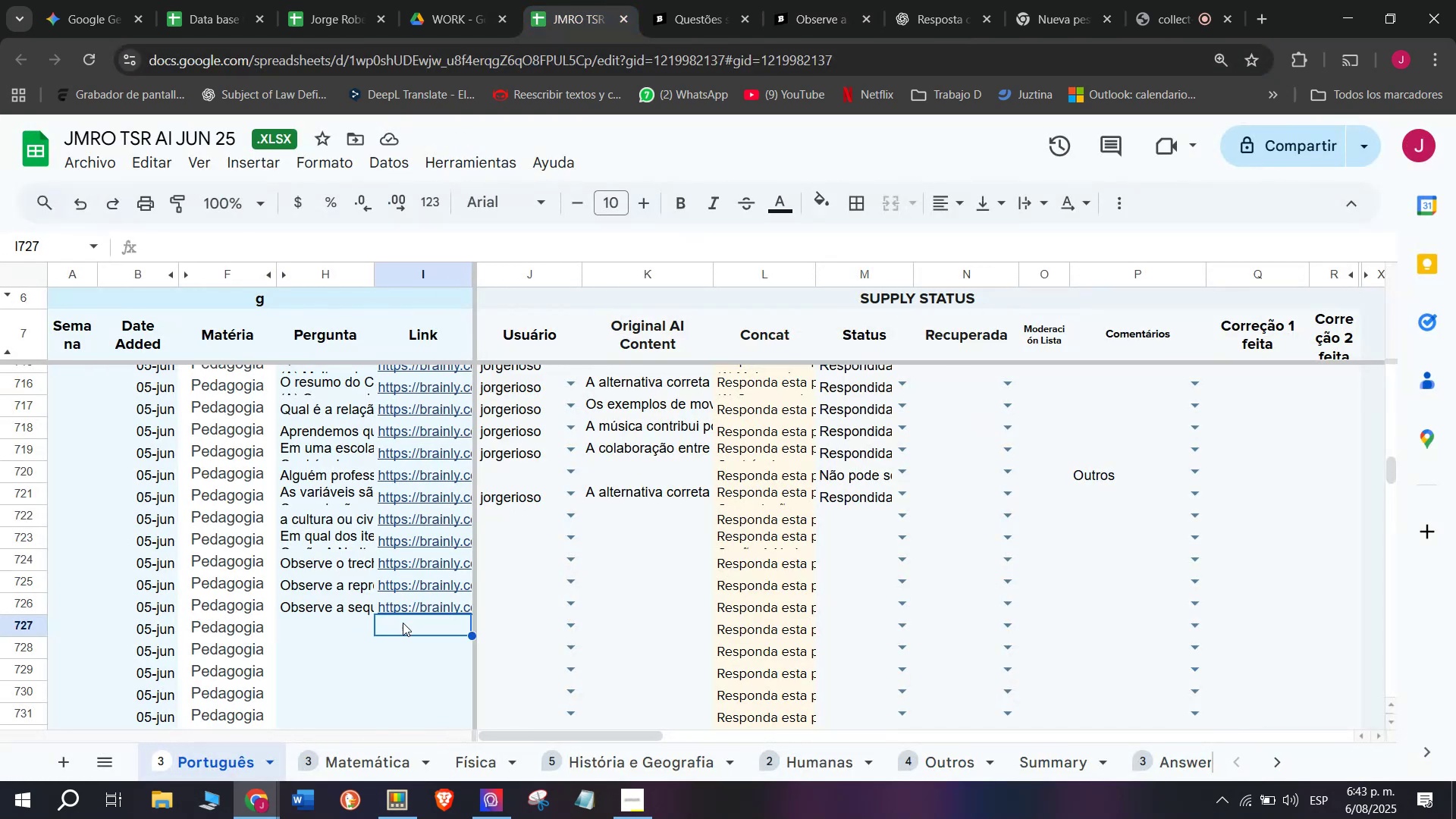 
left_click([410, 625])
 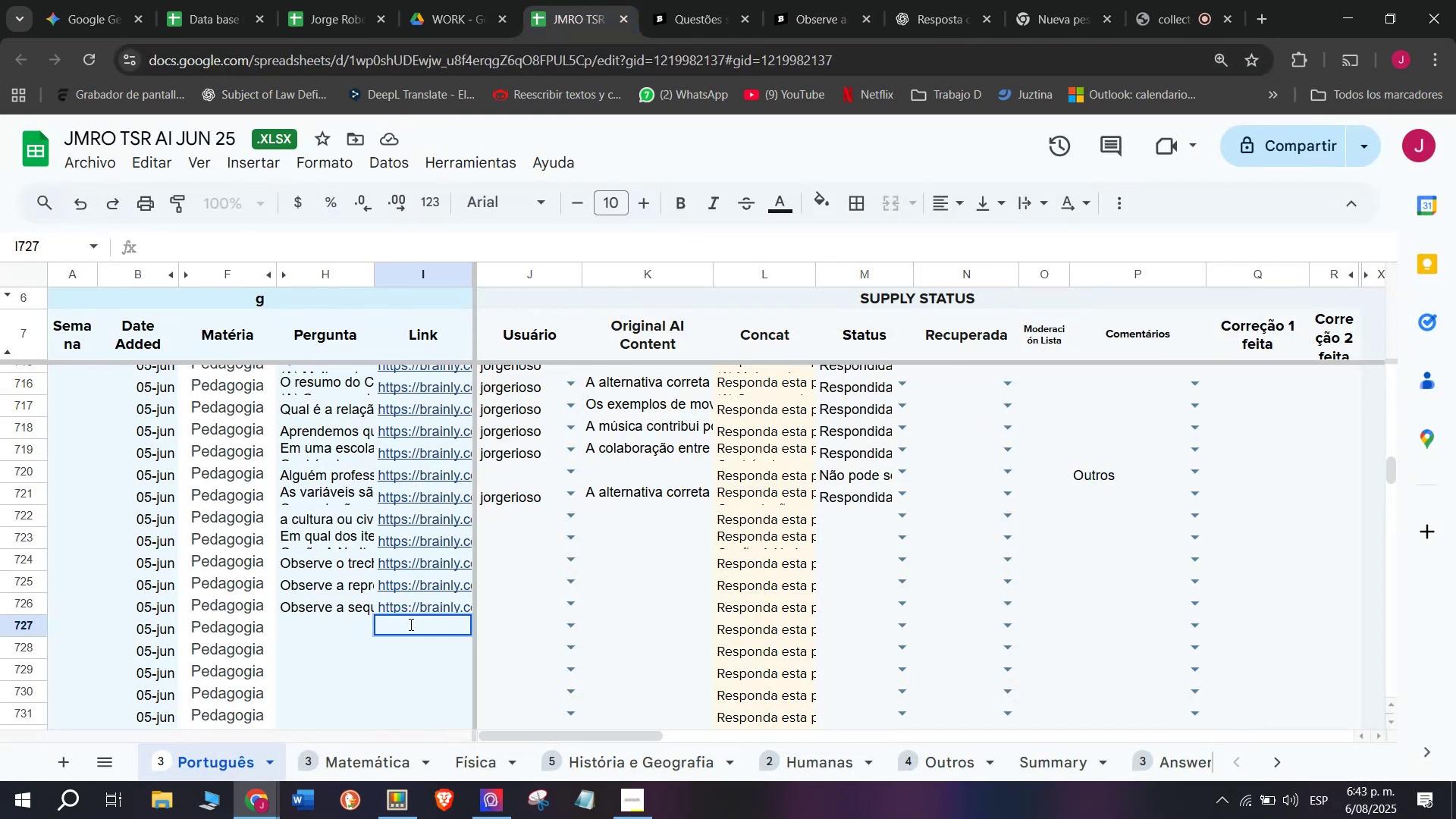 
key(Control+ControlLeft)
 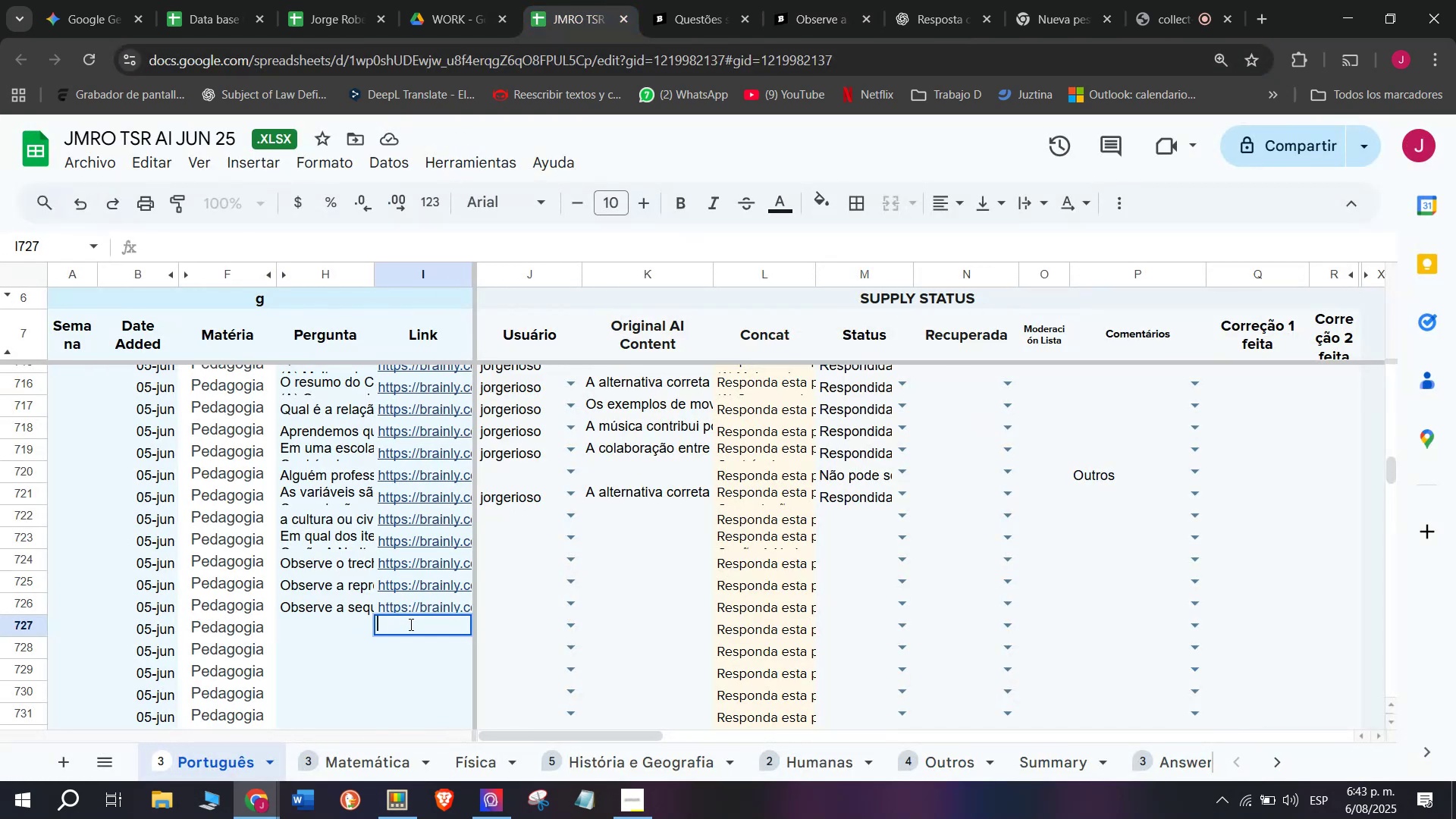 
key(Z)
 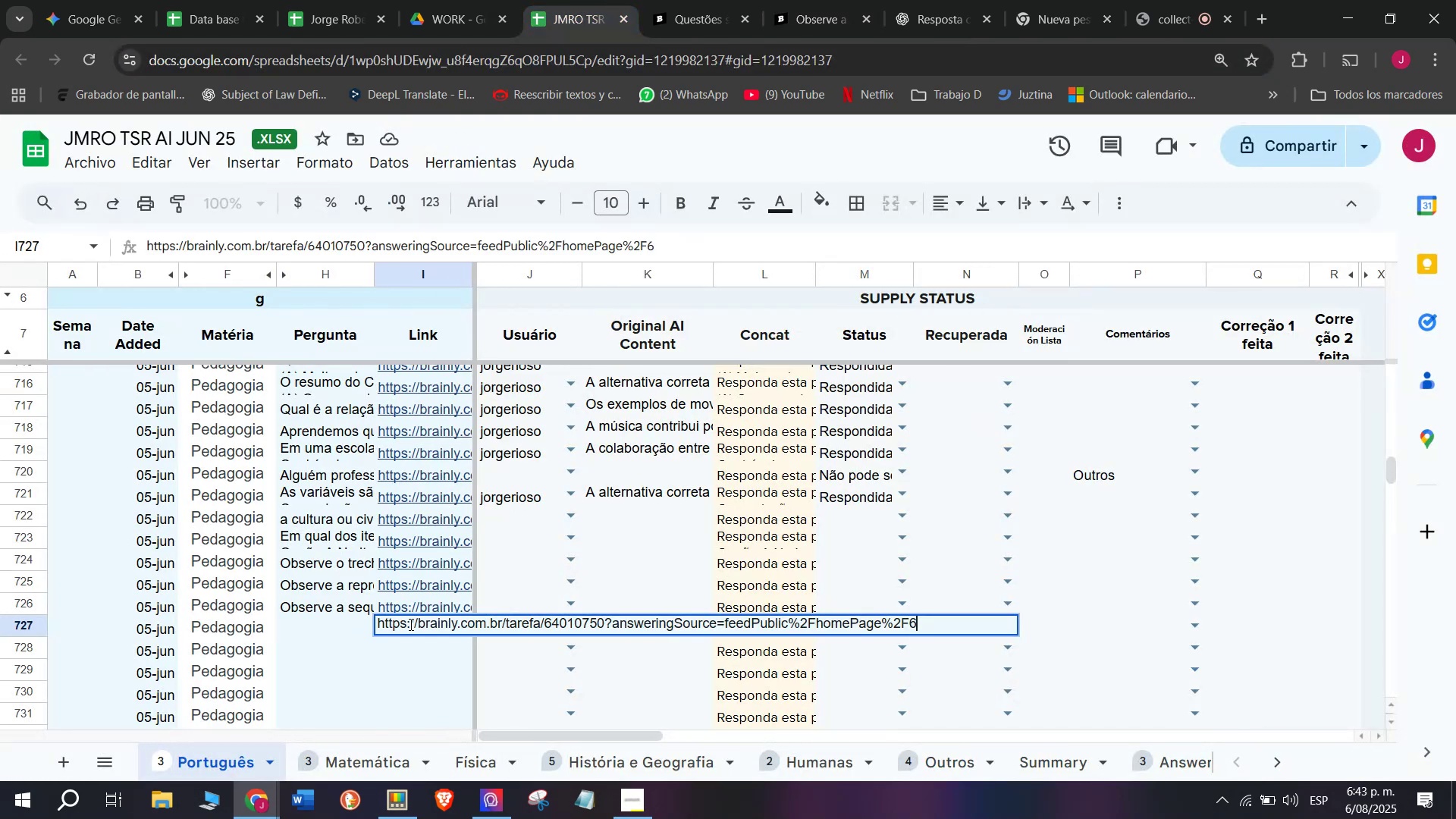 
key(Control+V)
 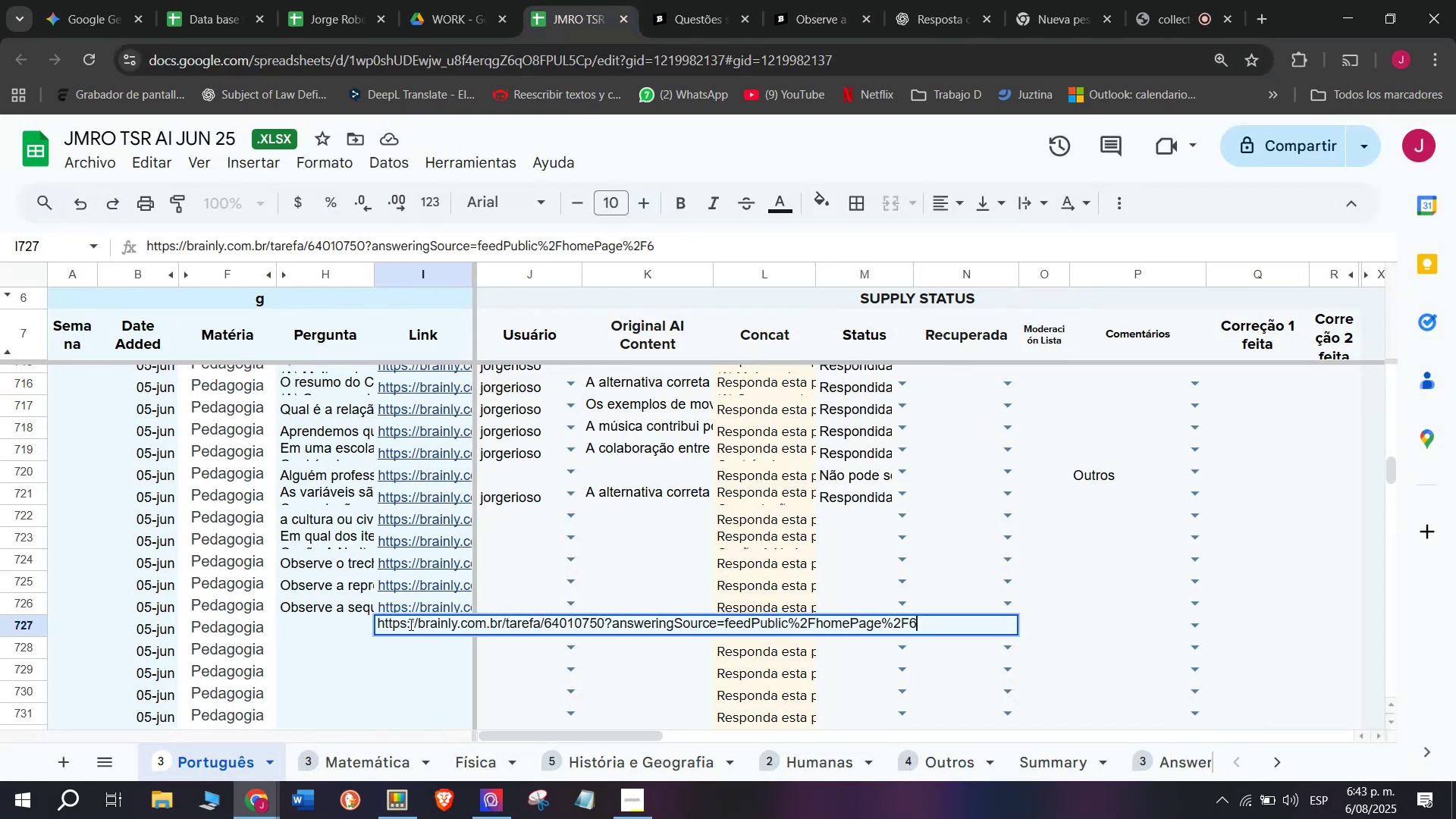 
key(Enter)
 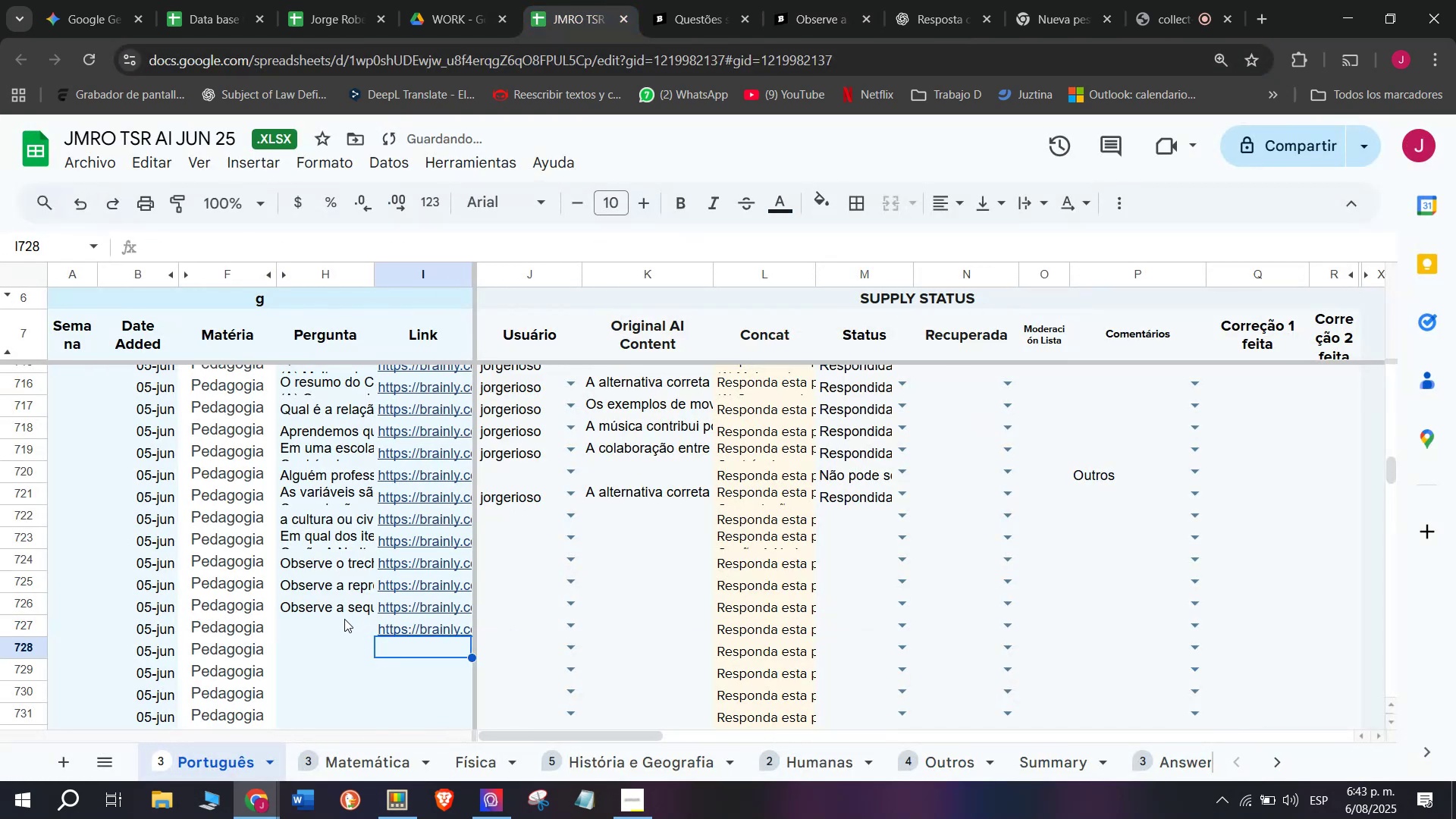 
double_click([343, 620])
 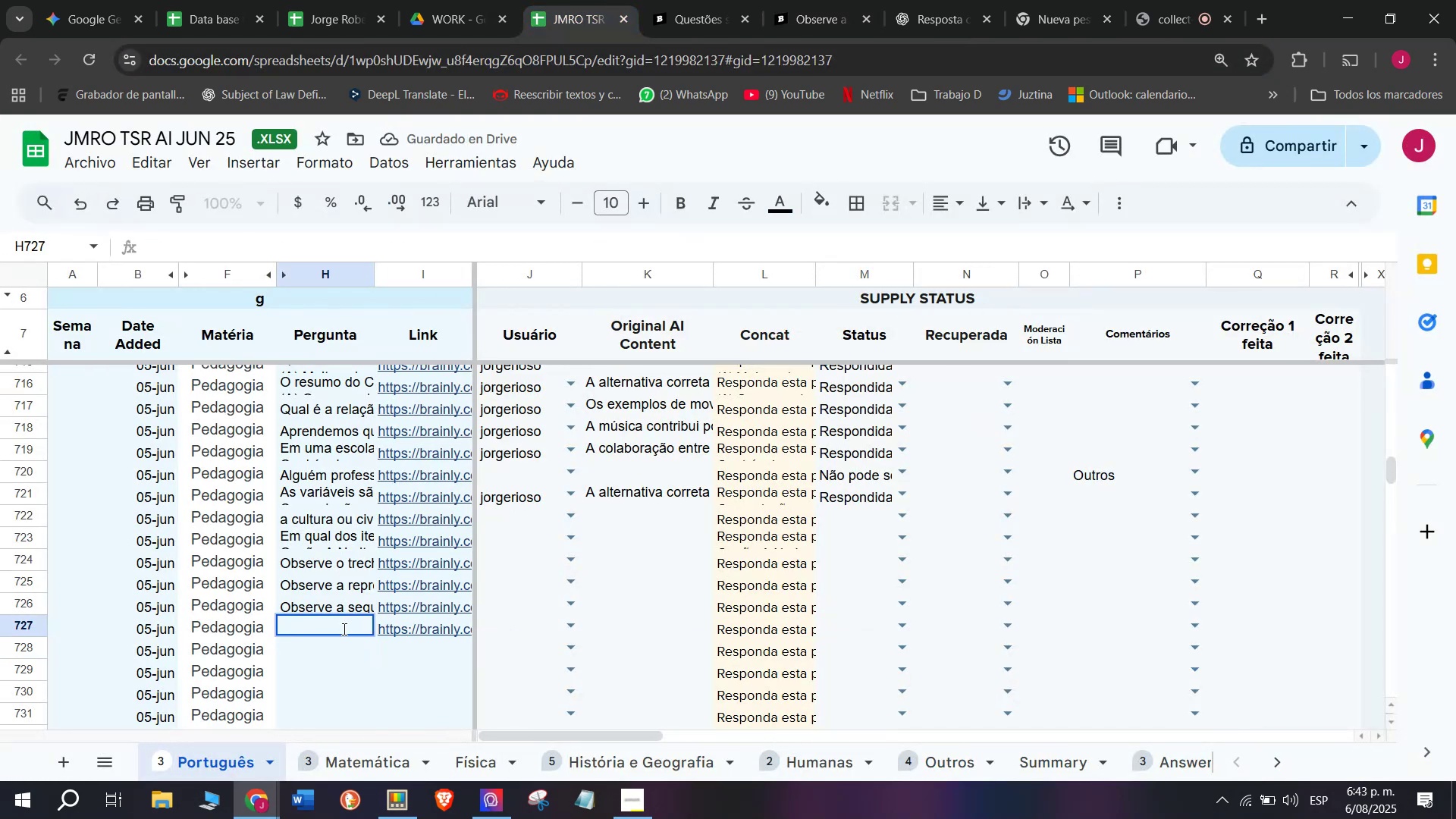 
key(C)
 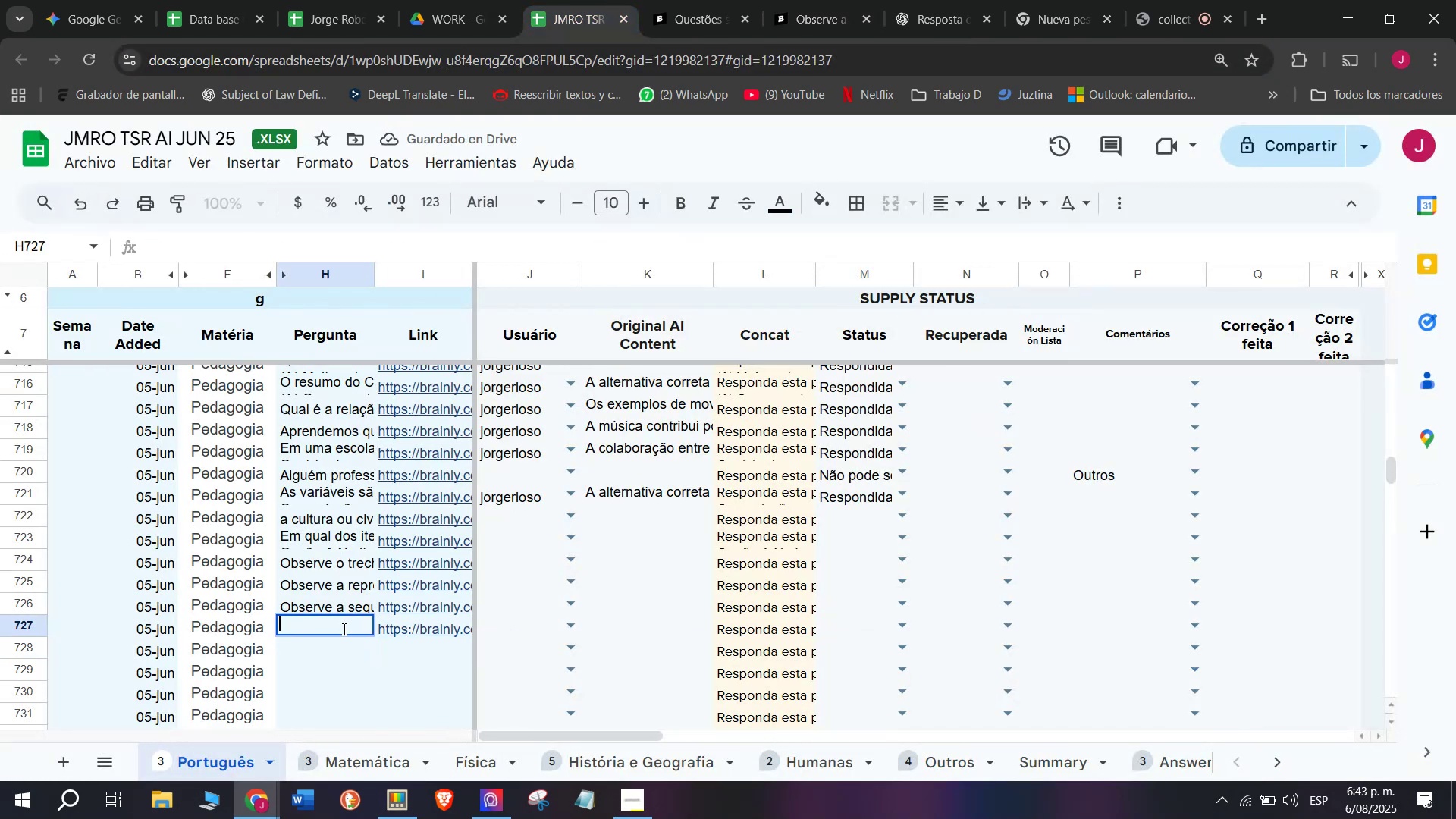 
key(Meta+MetaLeft)
 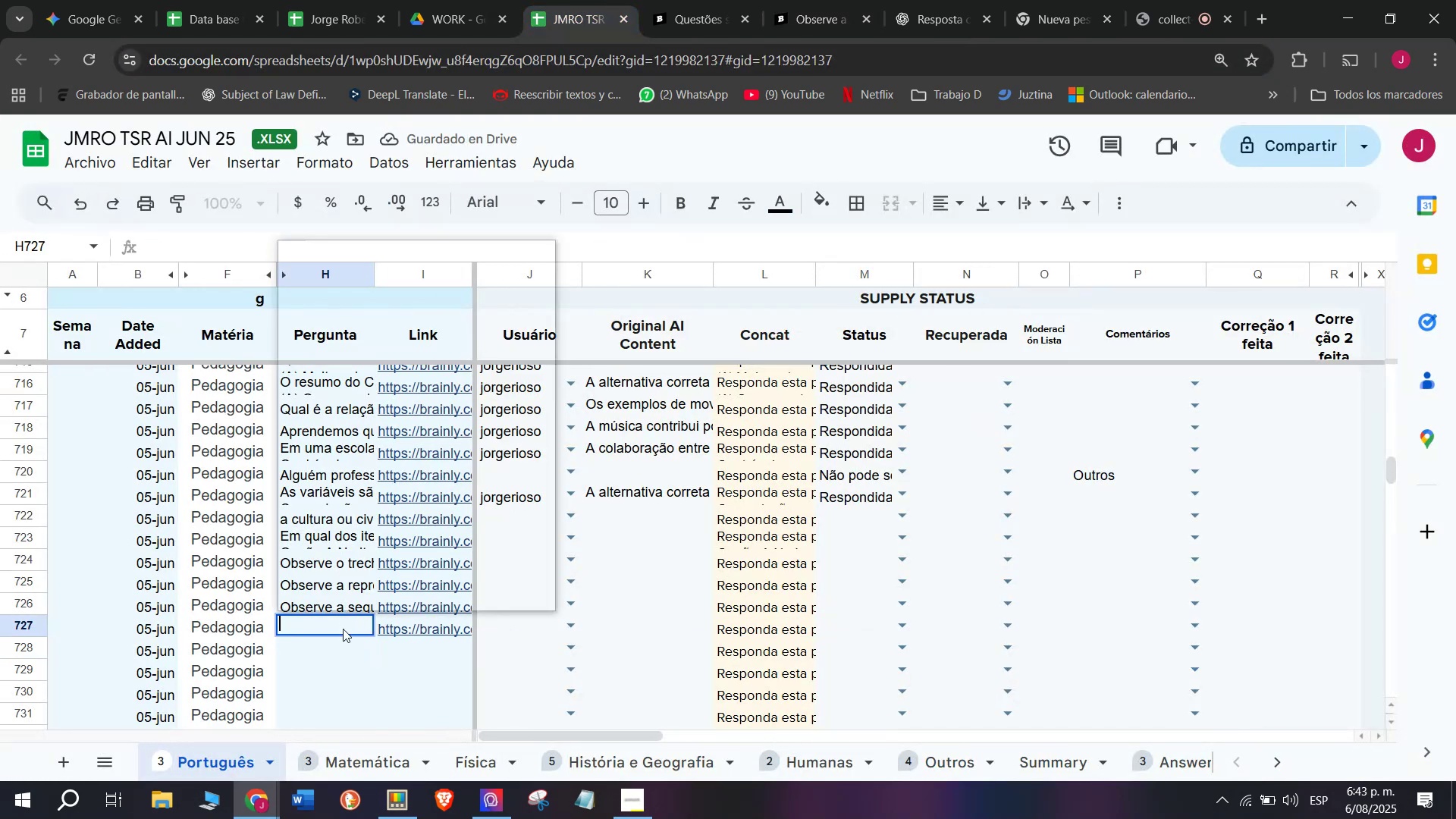 
key(Meta+V)
 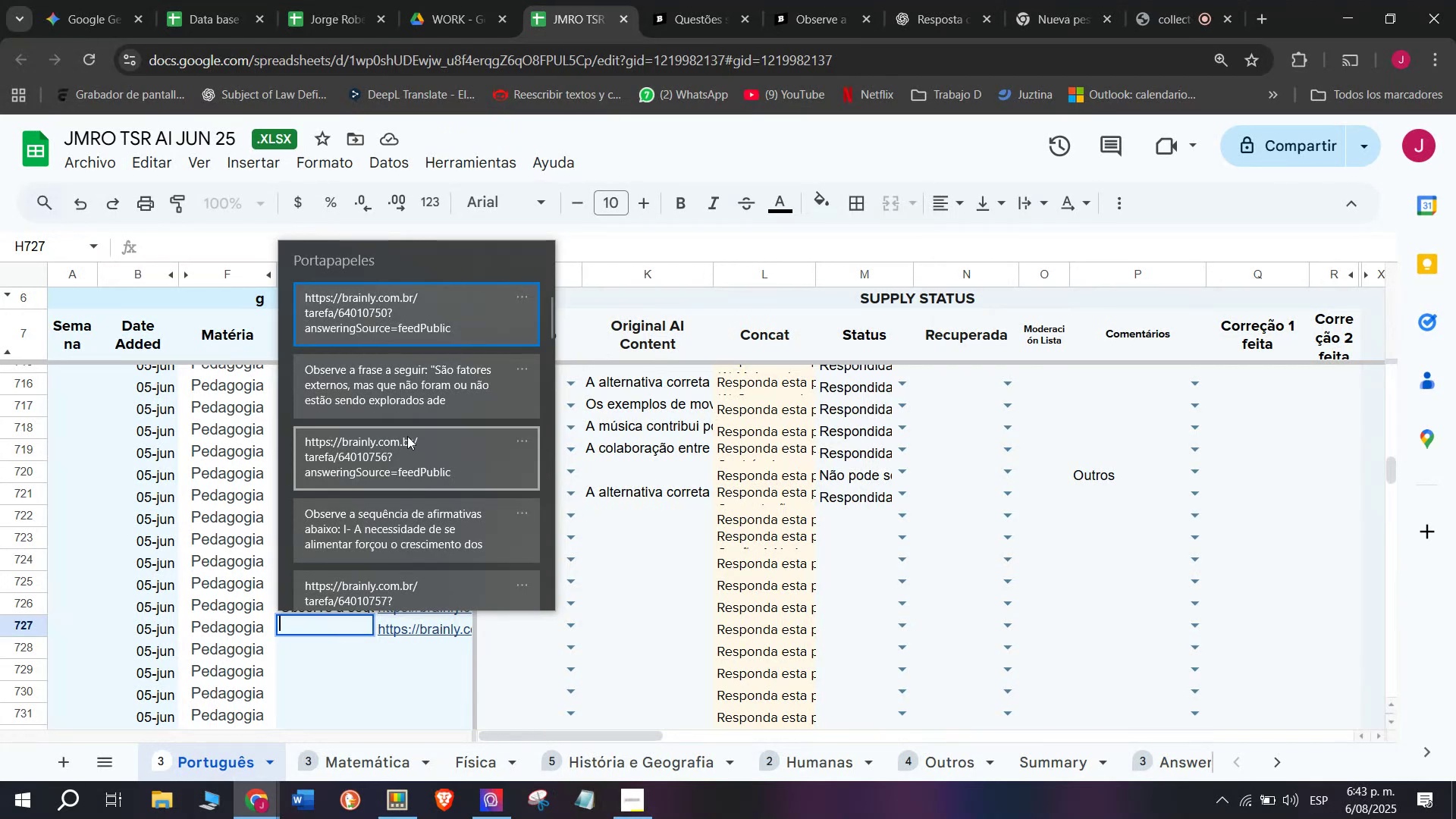 
key(Control+ControlLeft)
 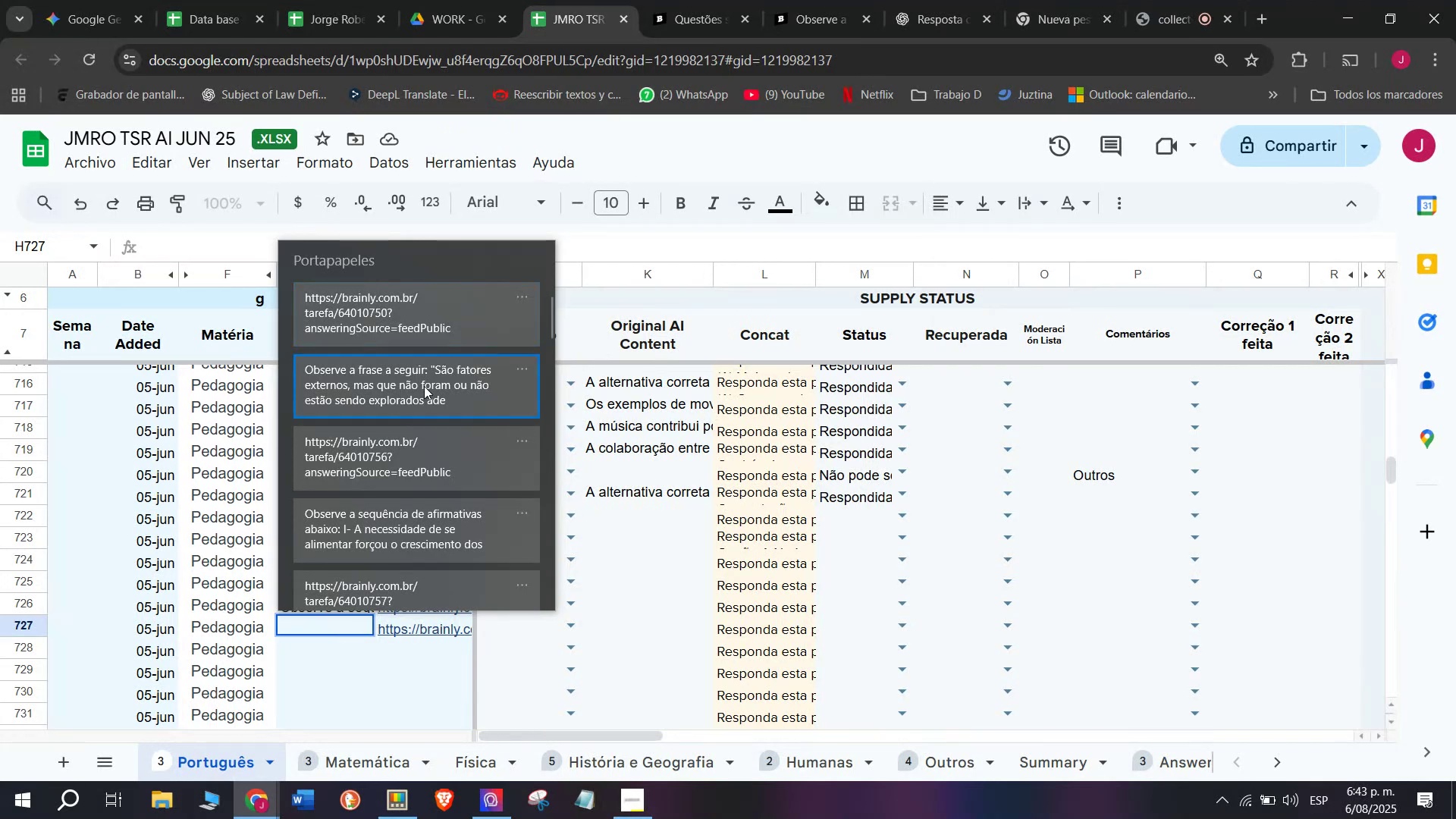 
key(Control+V)
 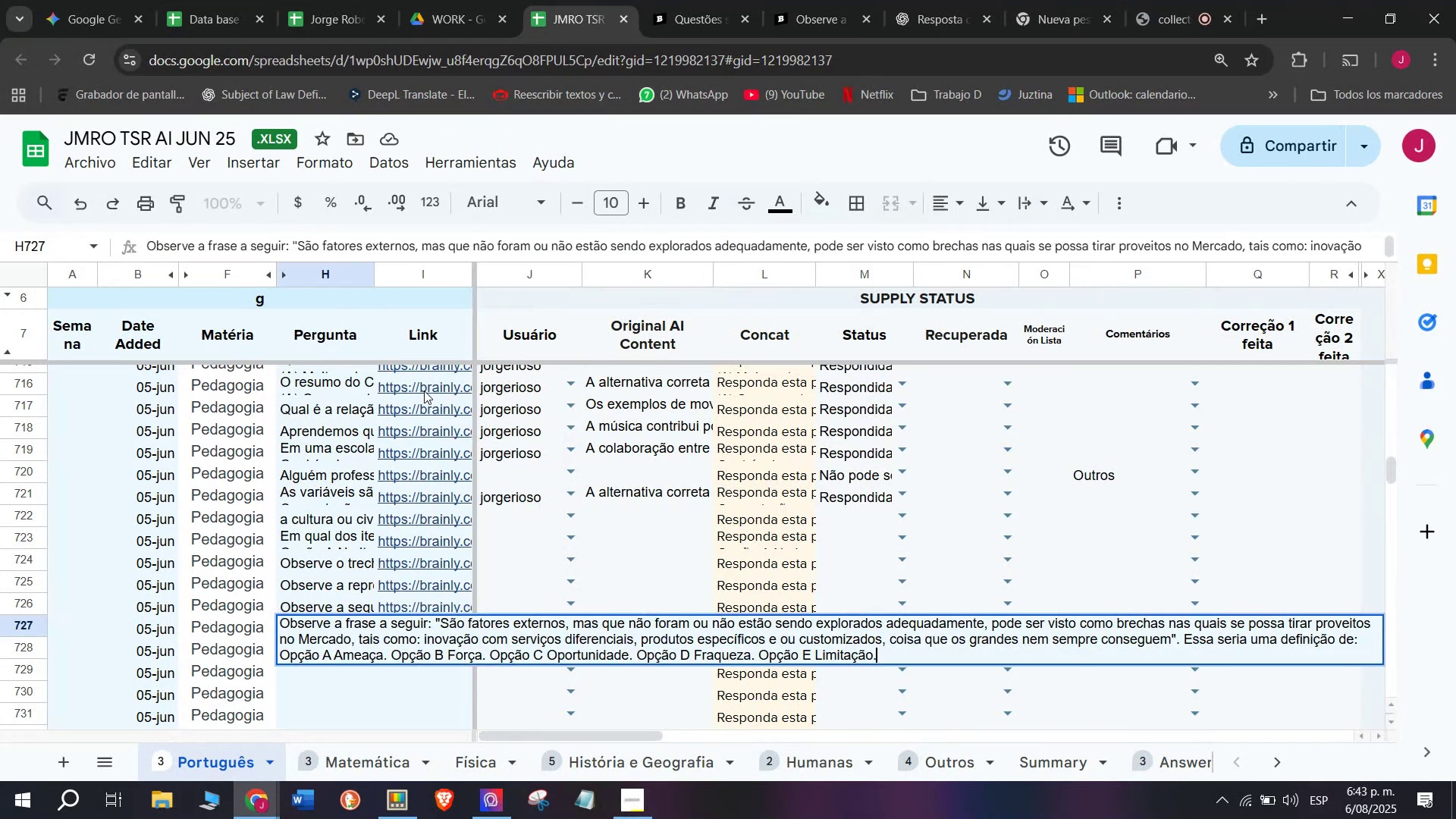 
key(Enter)
 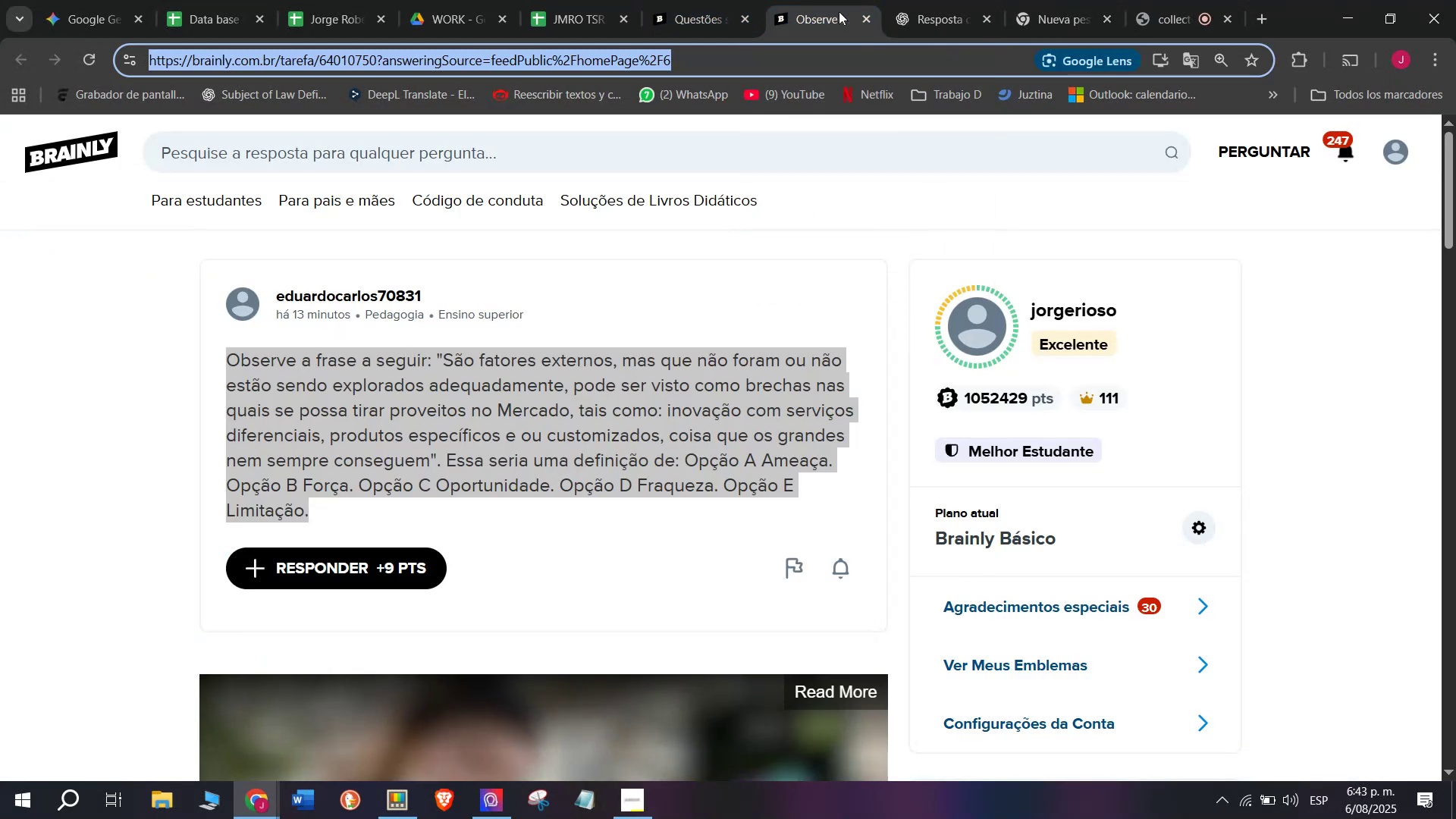 
double_click([837, 0])
 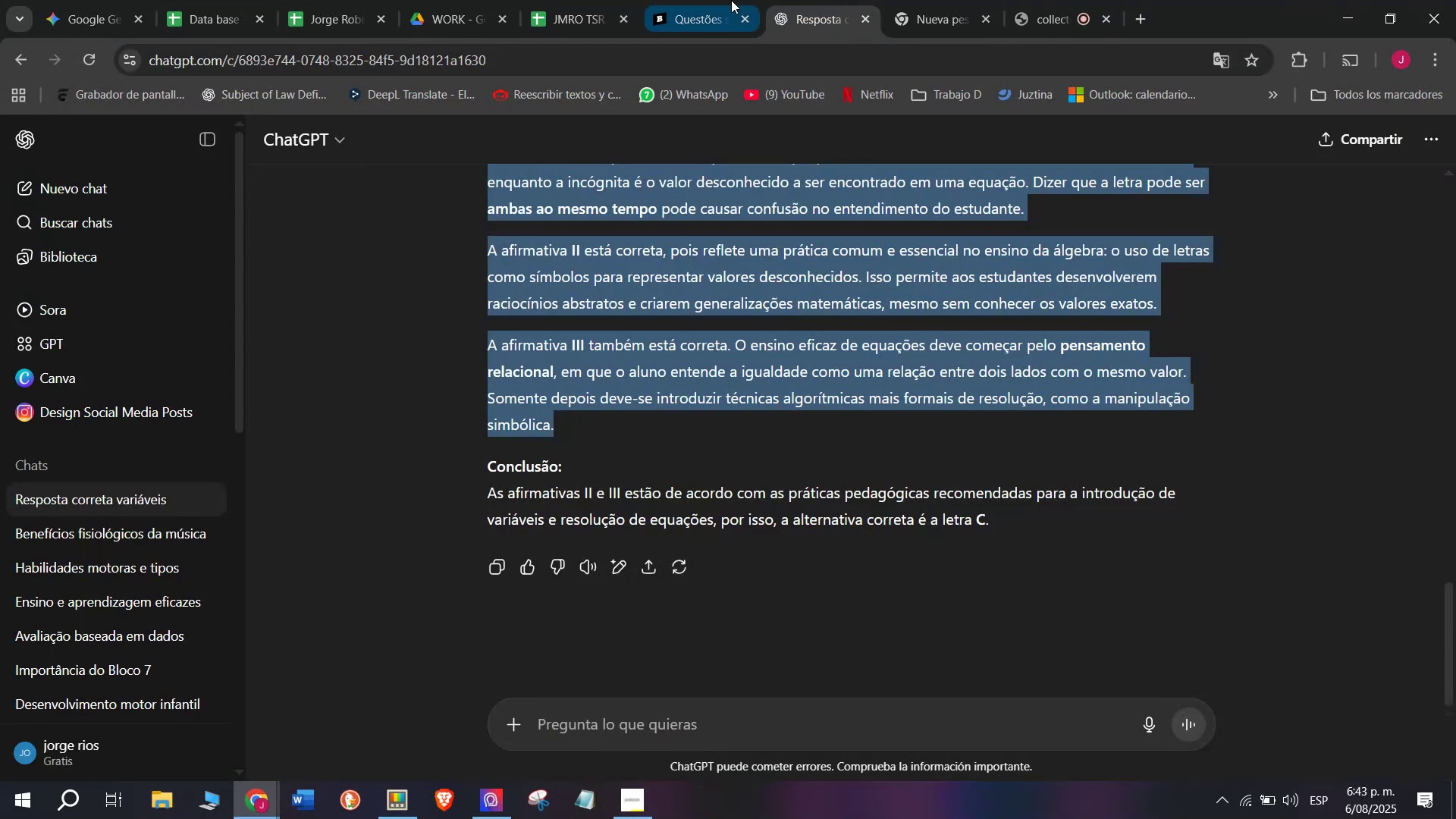 
left_click([730, 0])
 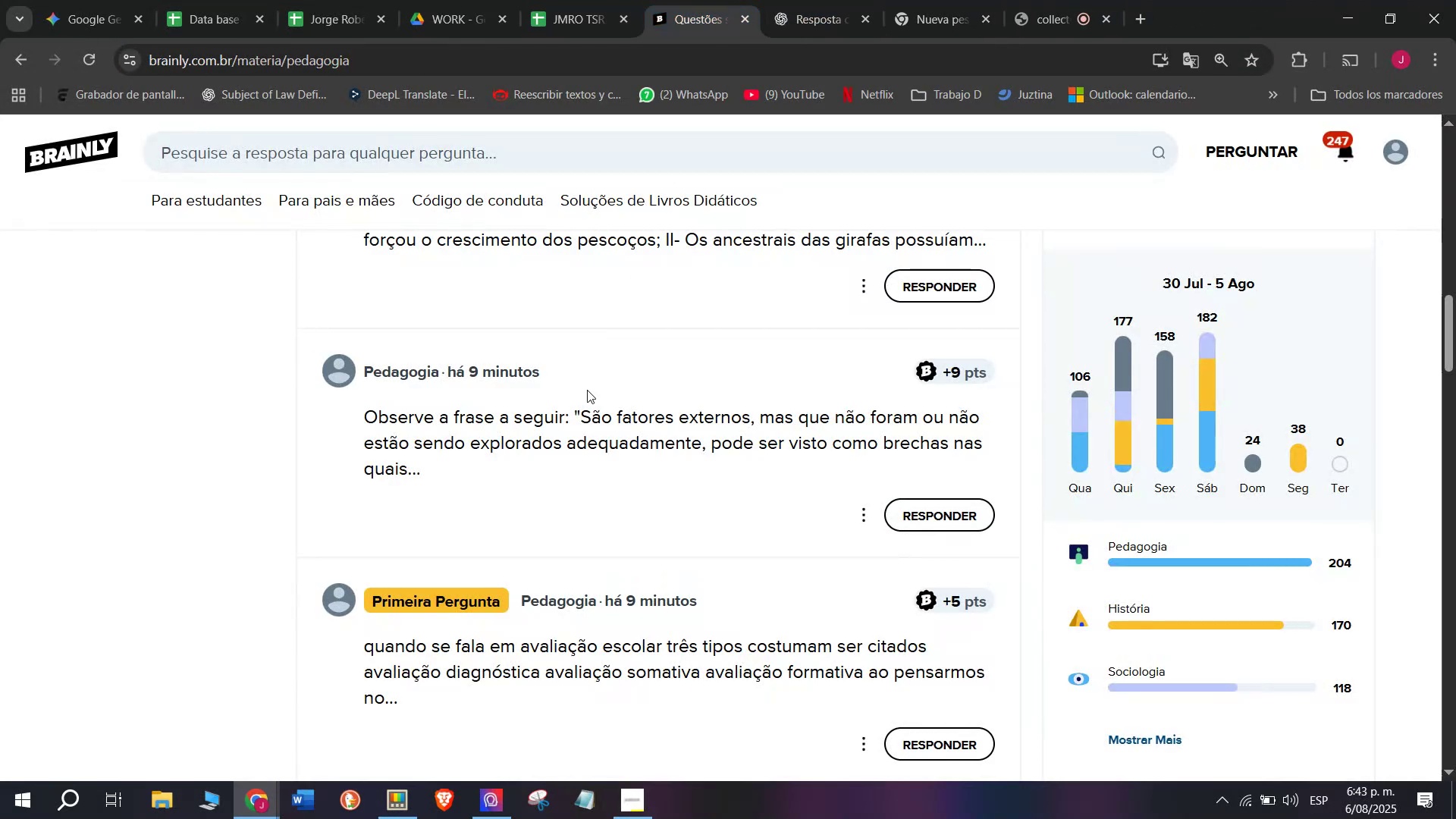 
scroll: coordinate [498, 388], scroll_direction: down, amount: 3.0
 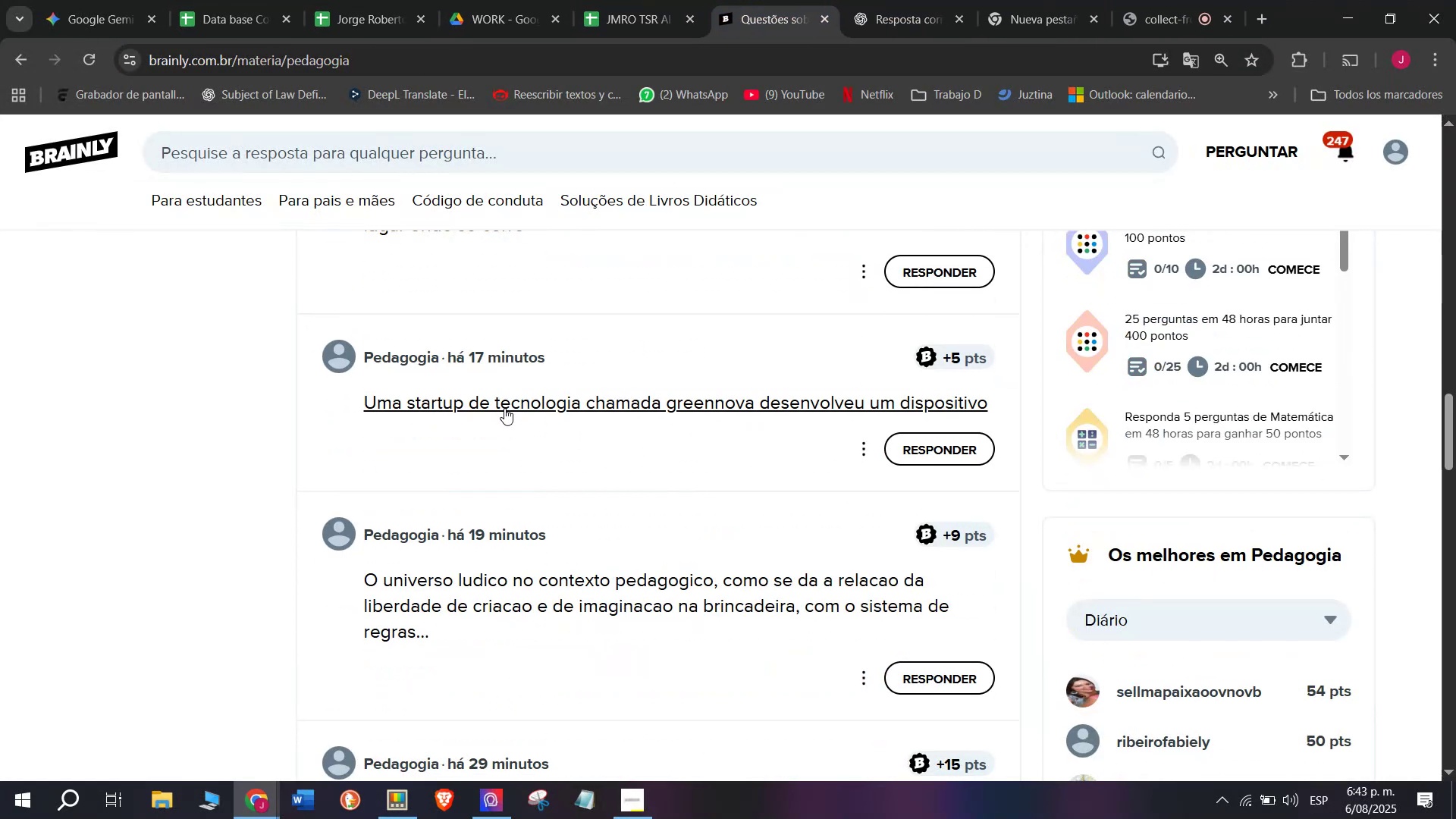 
right_click([506, 408])
 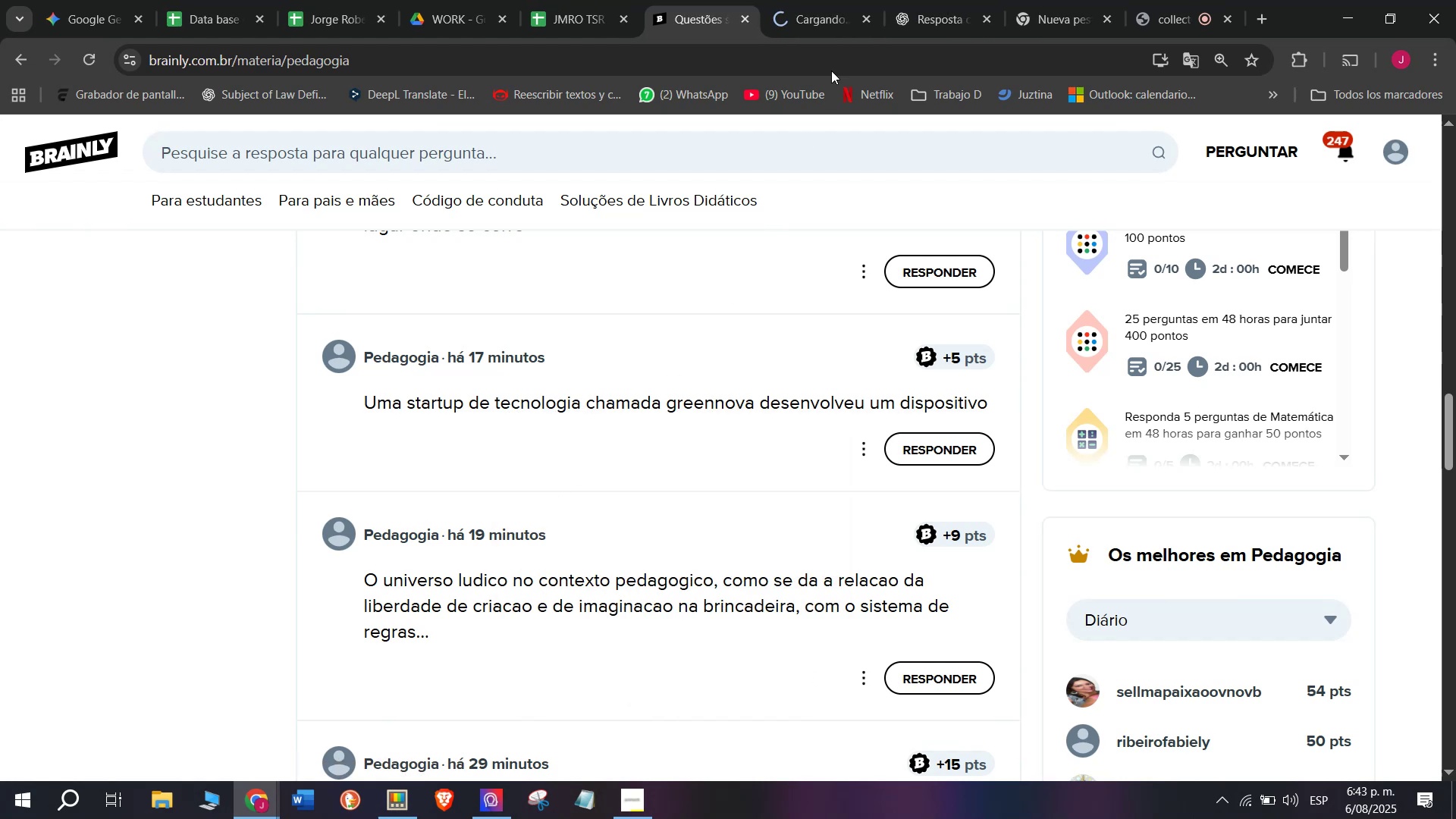 
left_click([833, 0])
 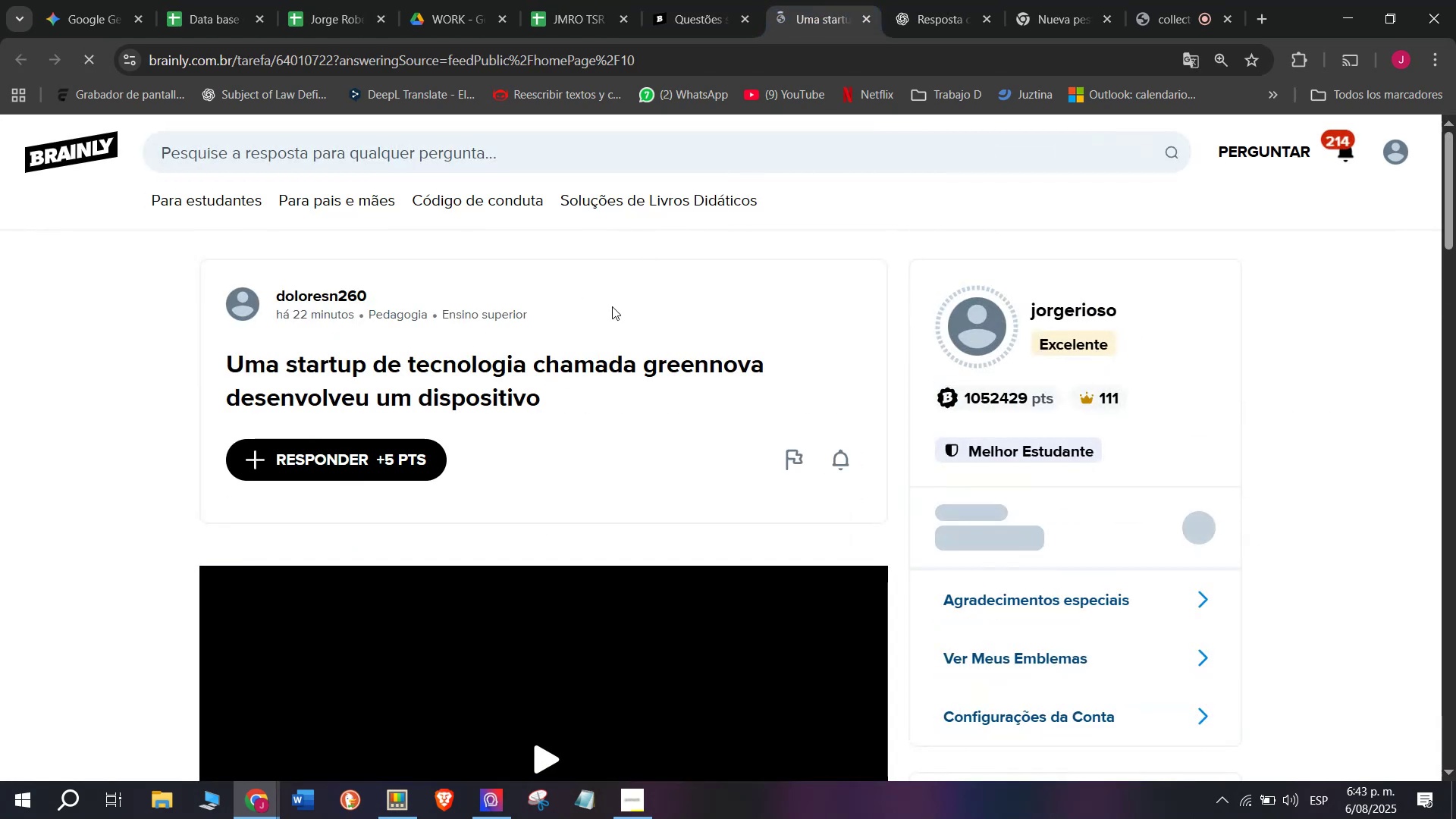 
left_click([843, 0])
 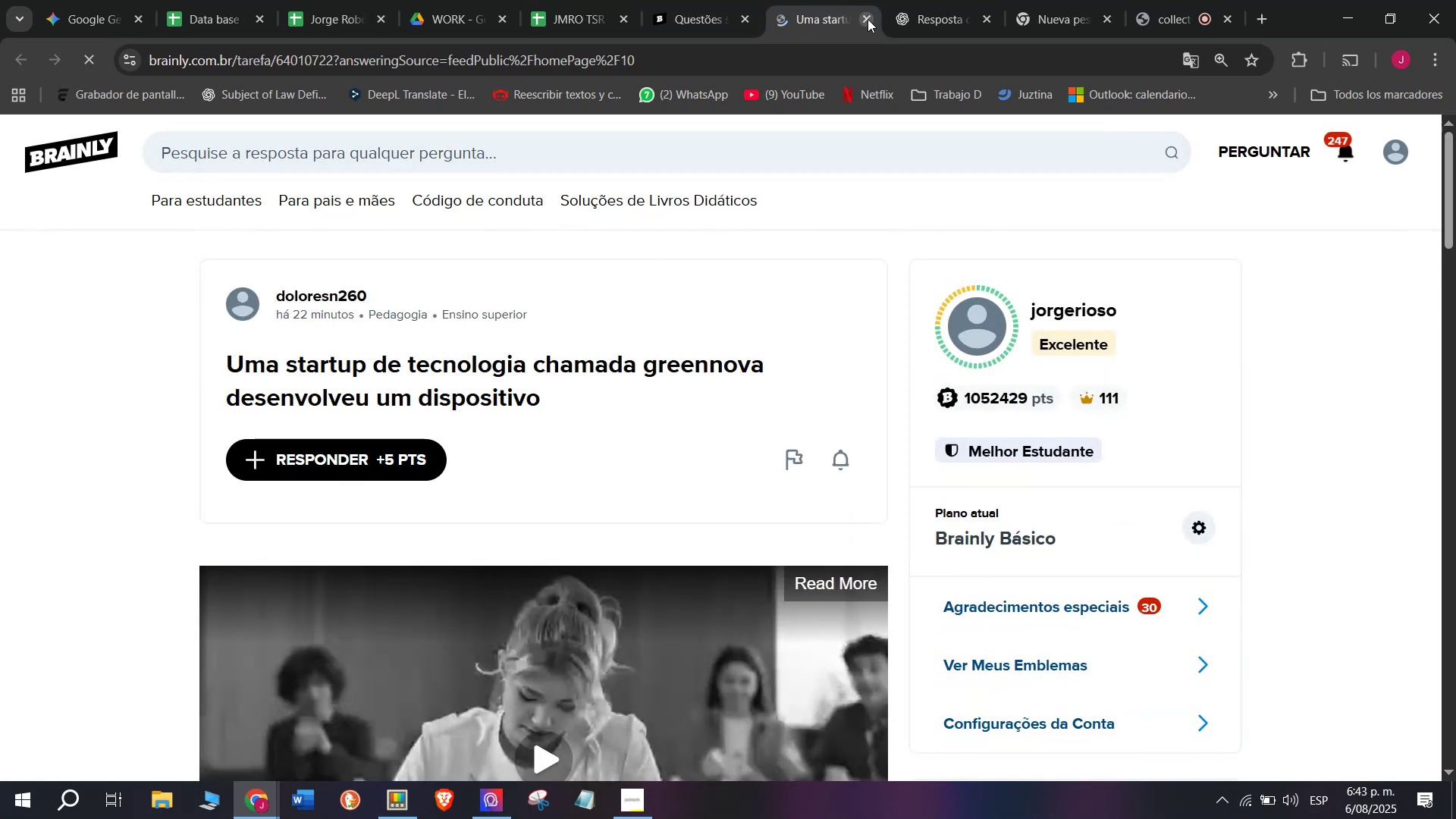 
left_click([868, 17])
 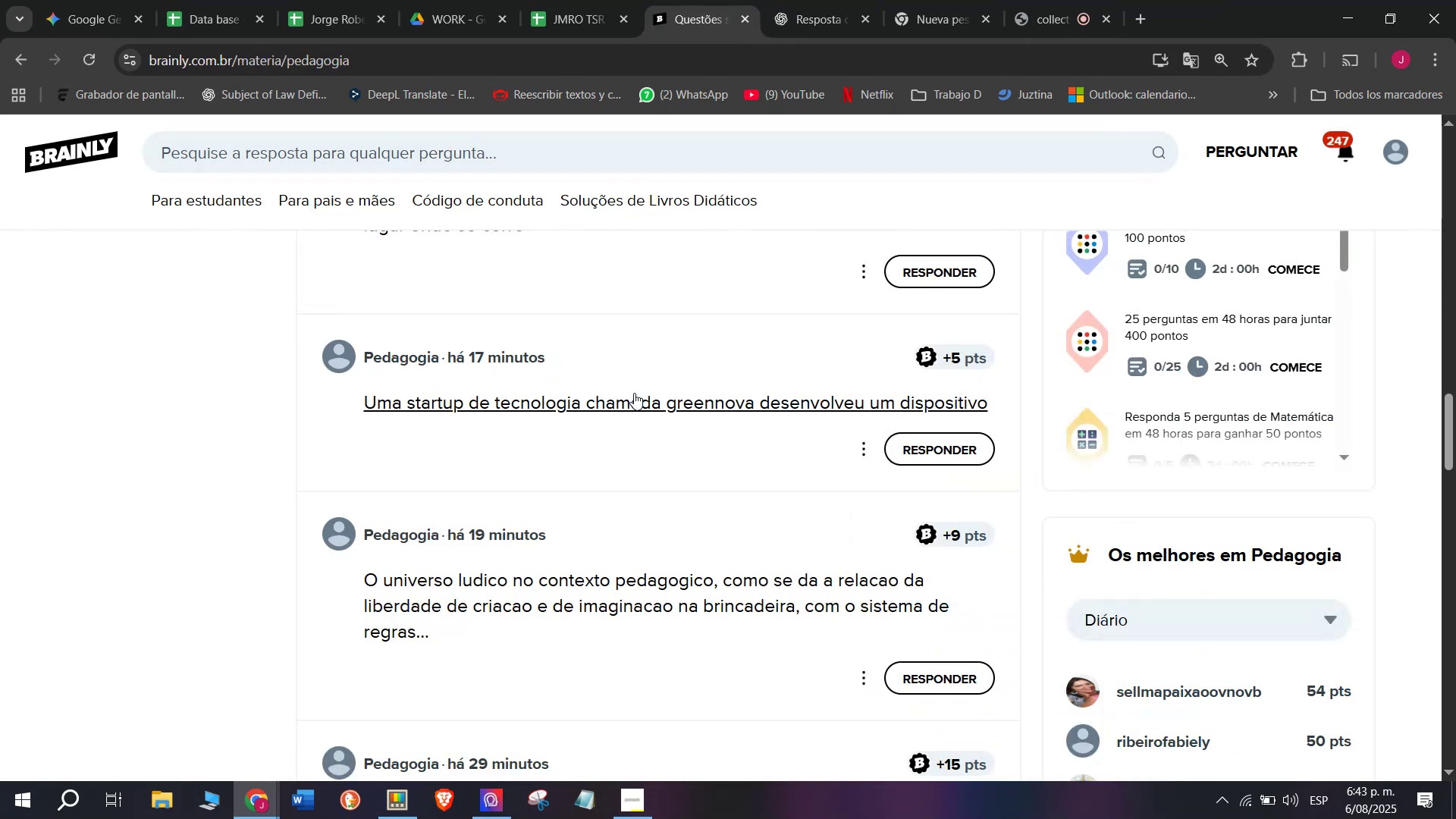 
scroll: coordinate [634, 393], scroll_direction: down, amount: 1.0
 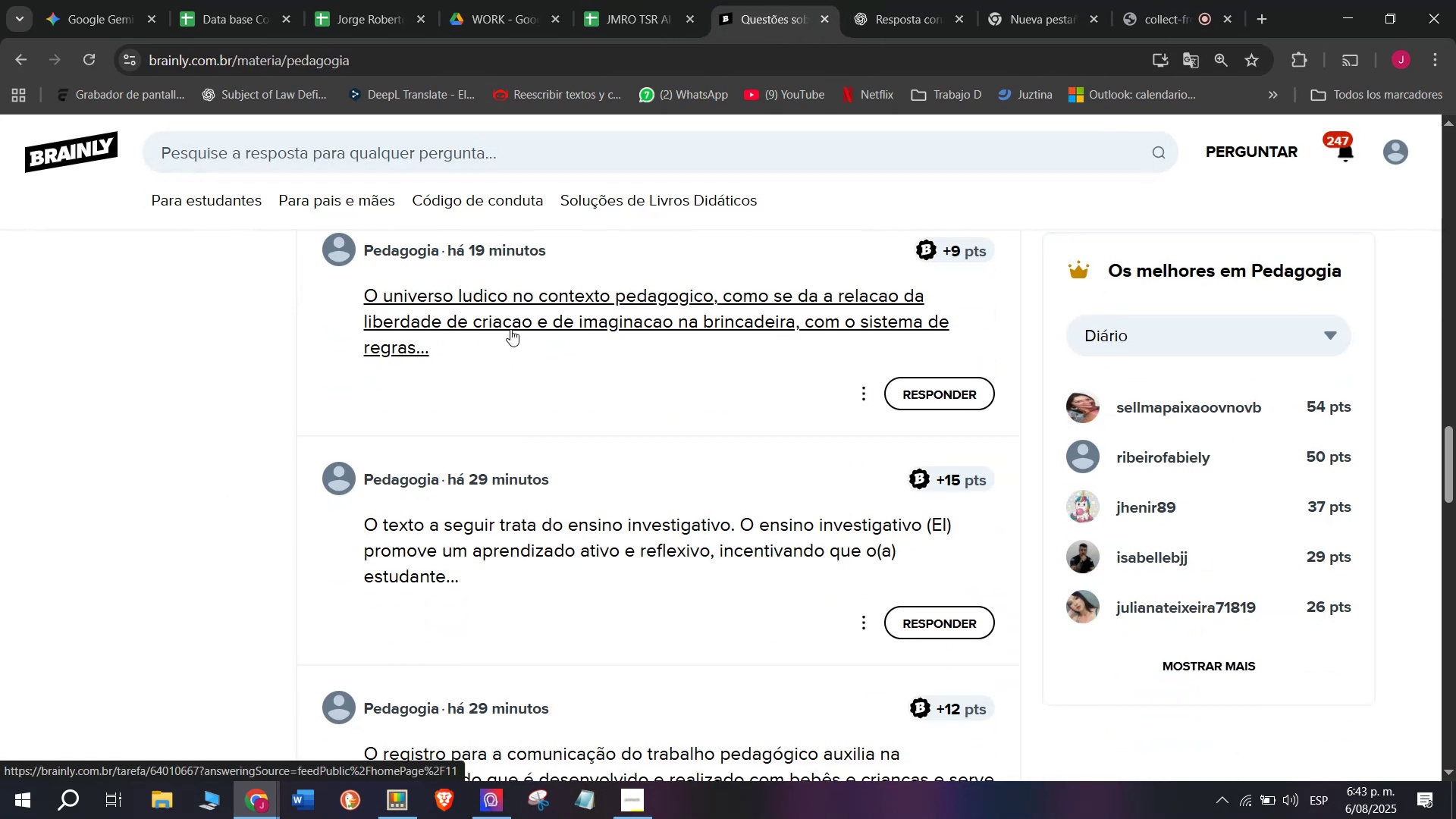 
right_click([510, 327])
 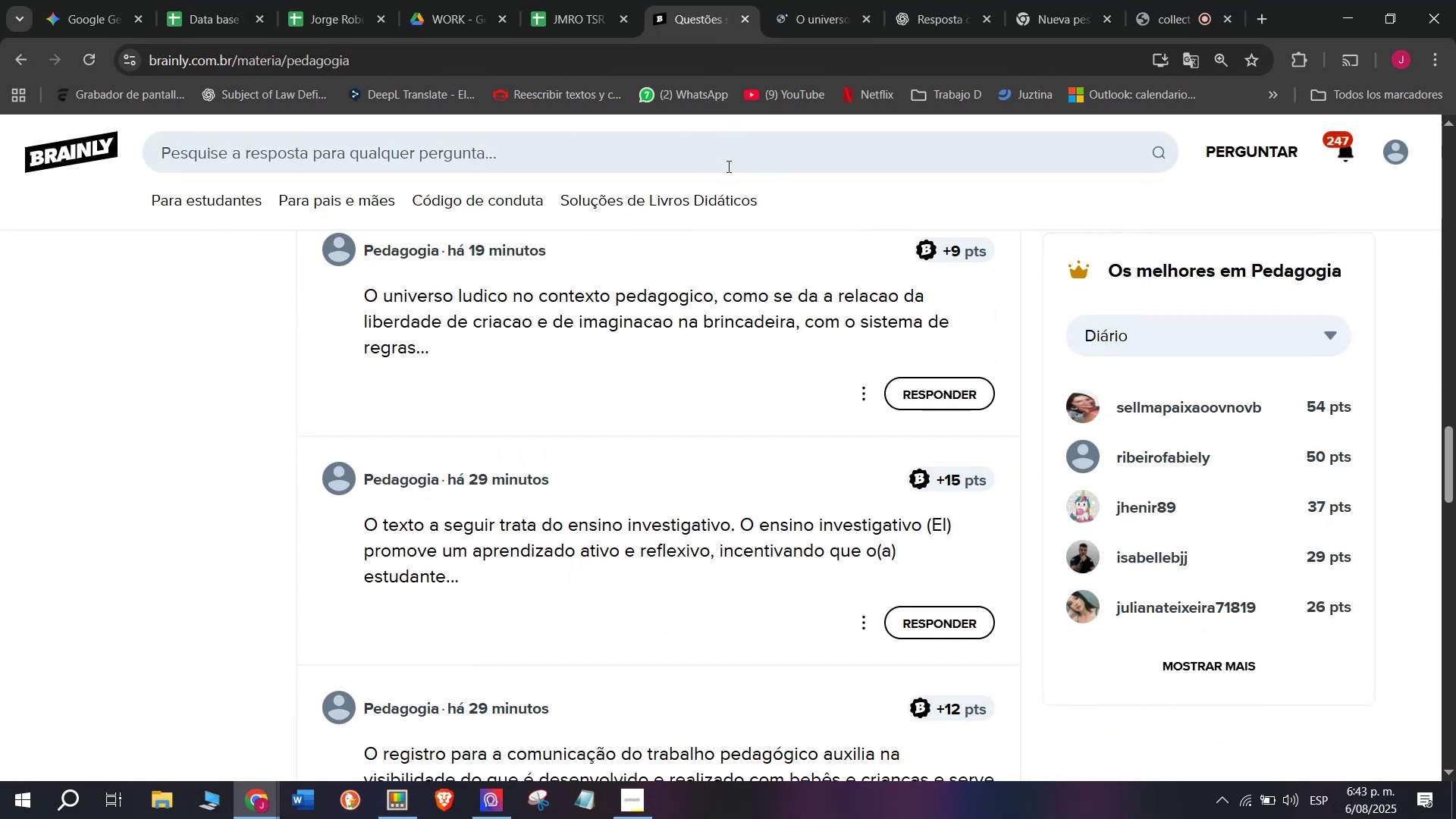 
left_click([813, 0])
 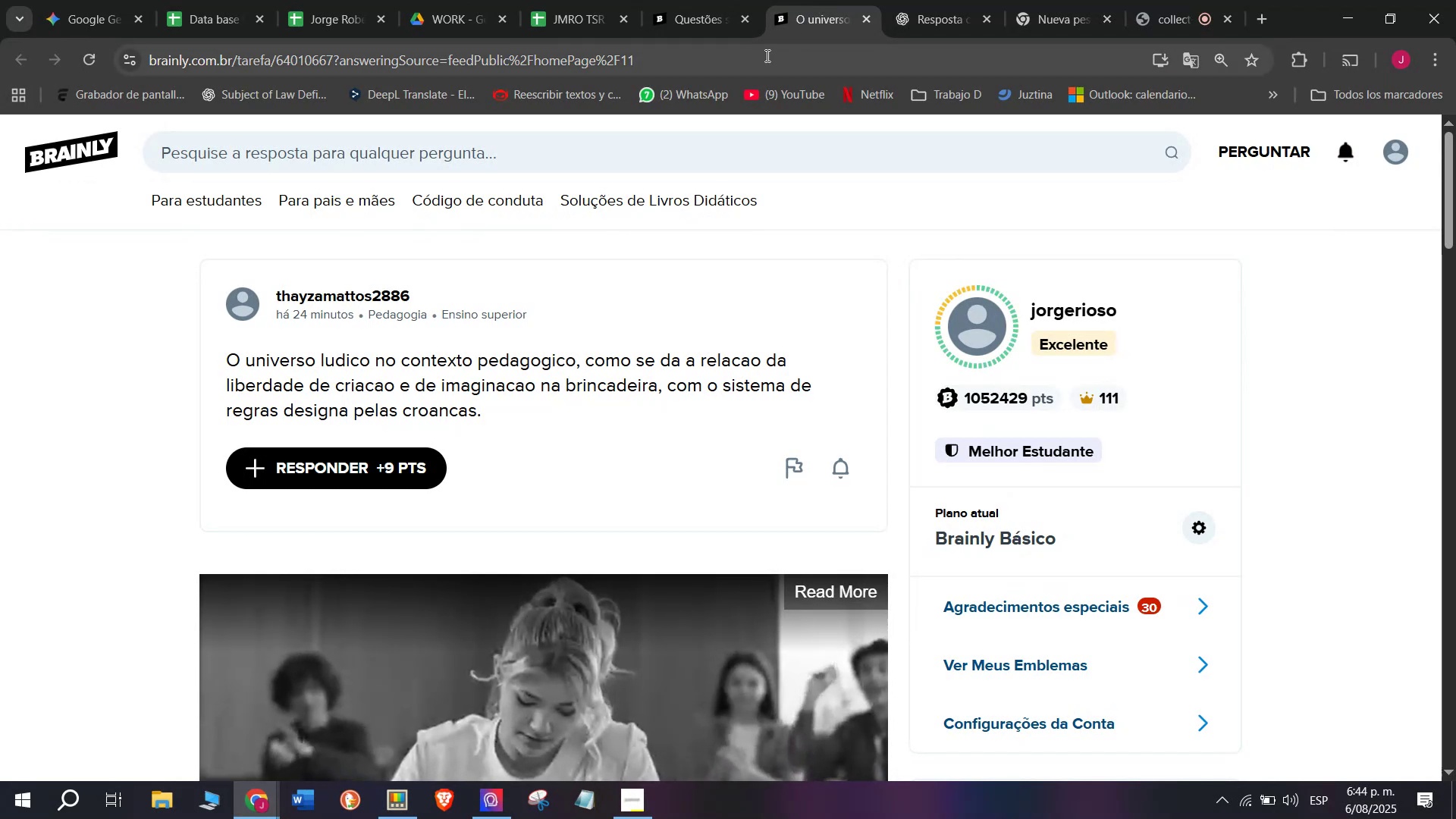 
left_click([828, 0])
 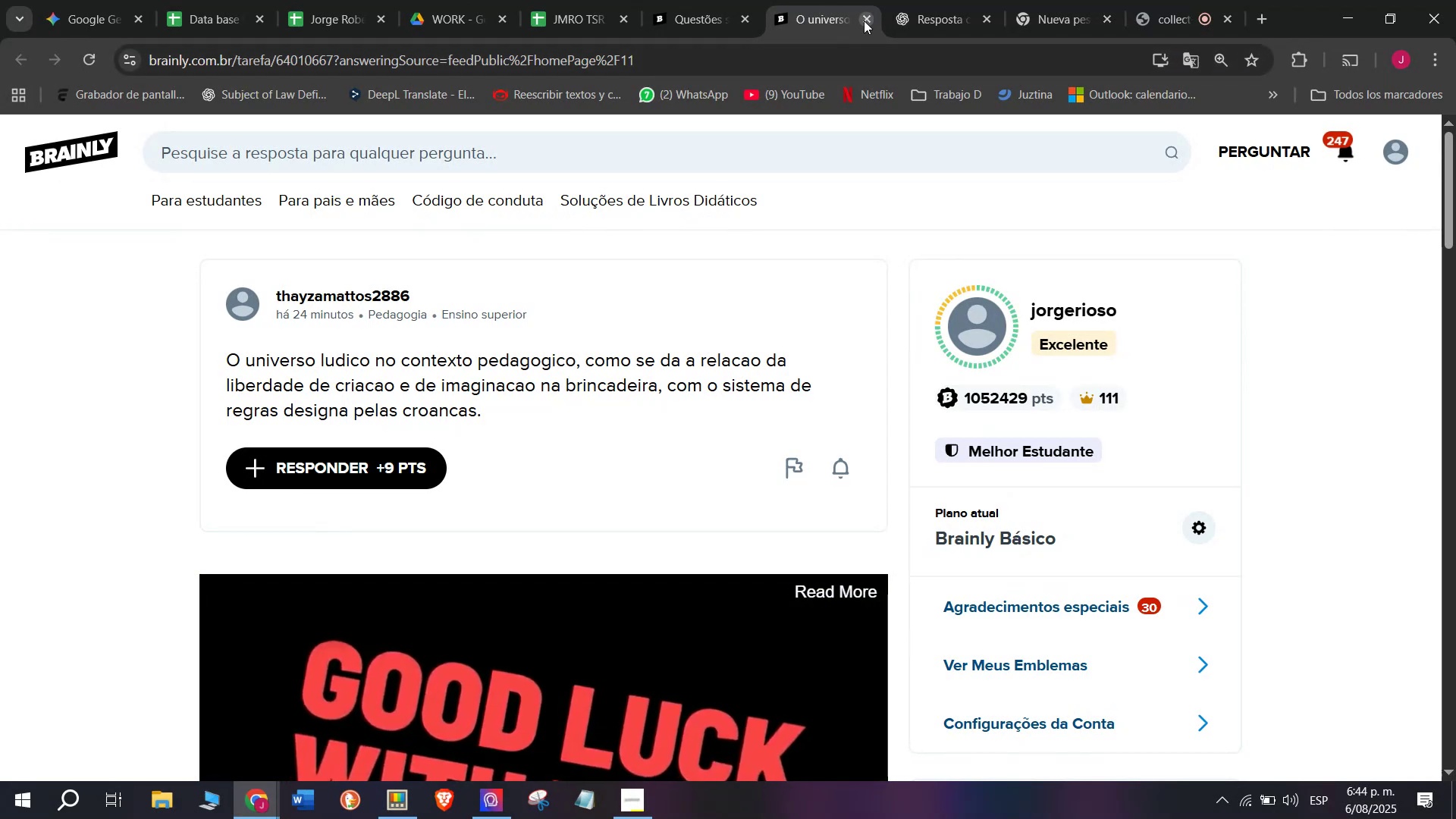 
double_click([701, 0])
 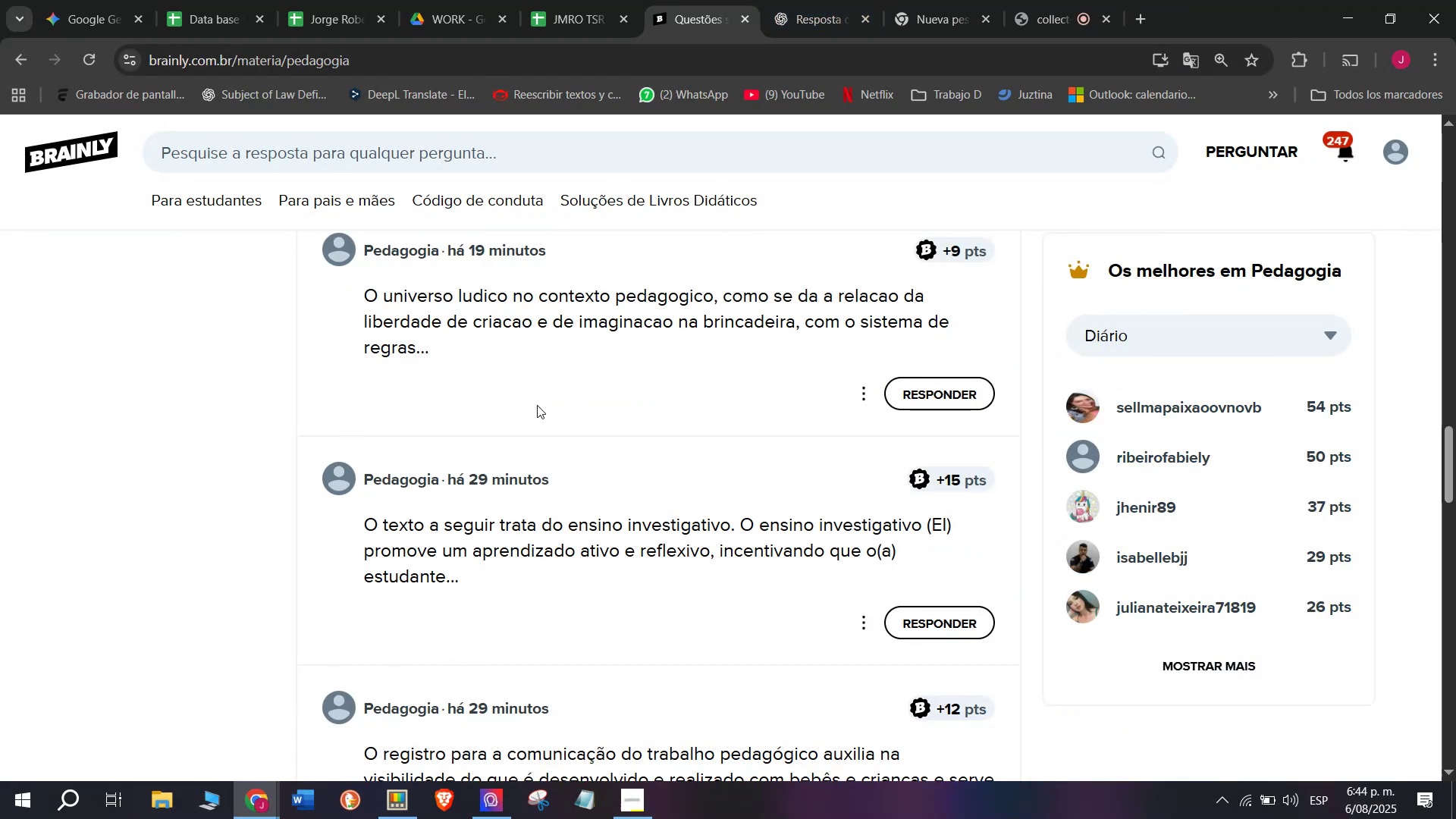 
scroll: coordinate [537, 405], scroll_direction: down, amount: 1.0
 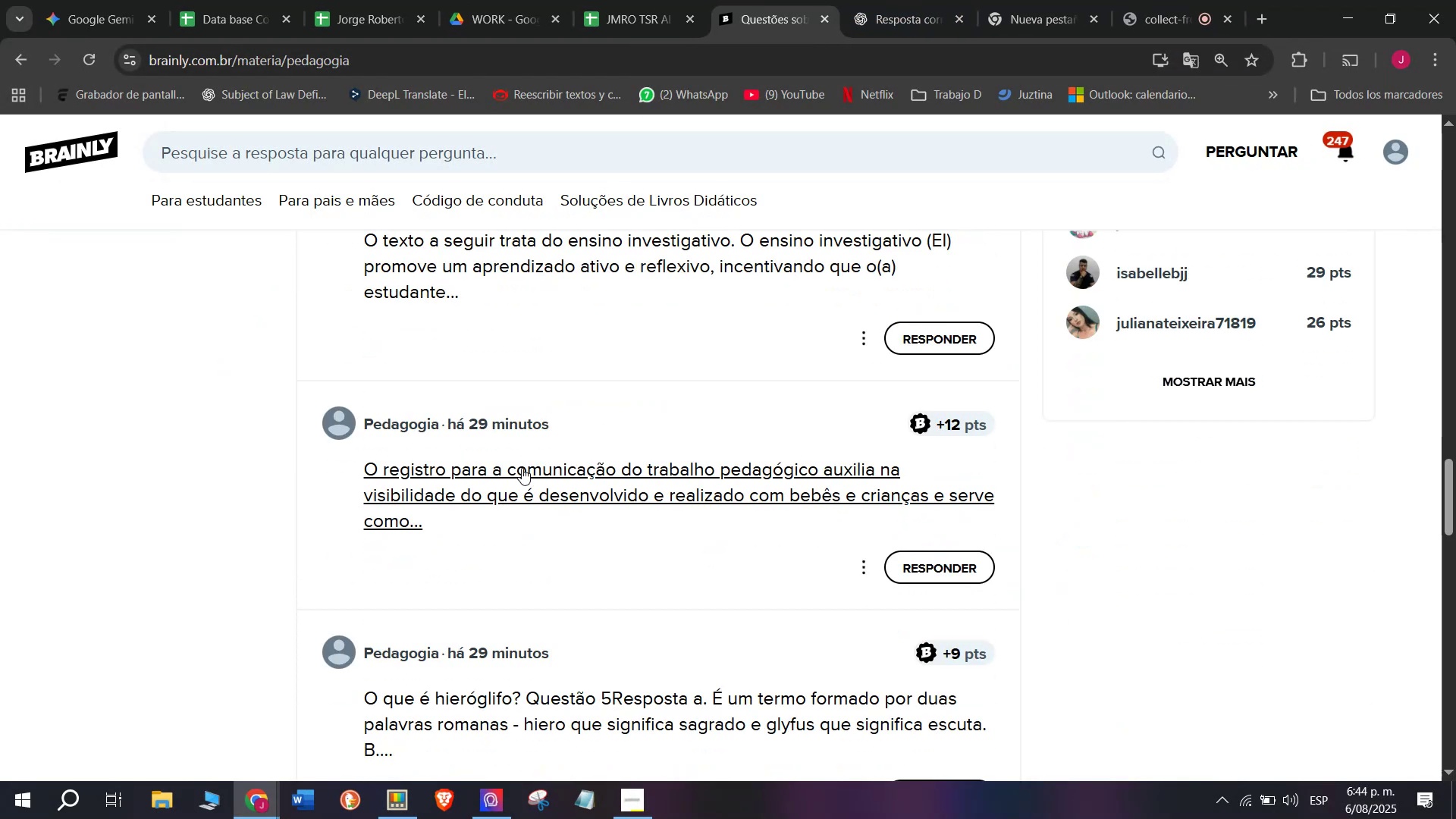 
right_click([522, 475])
 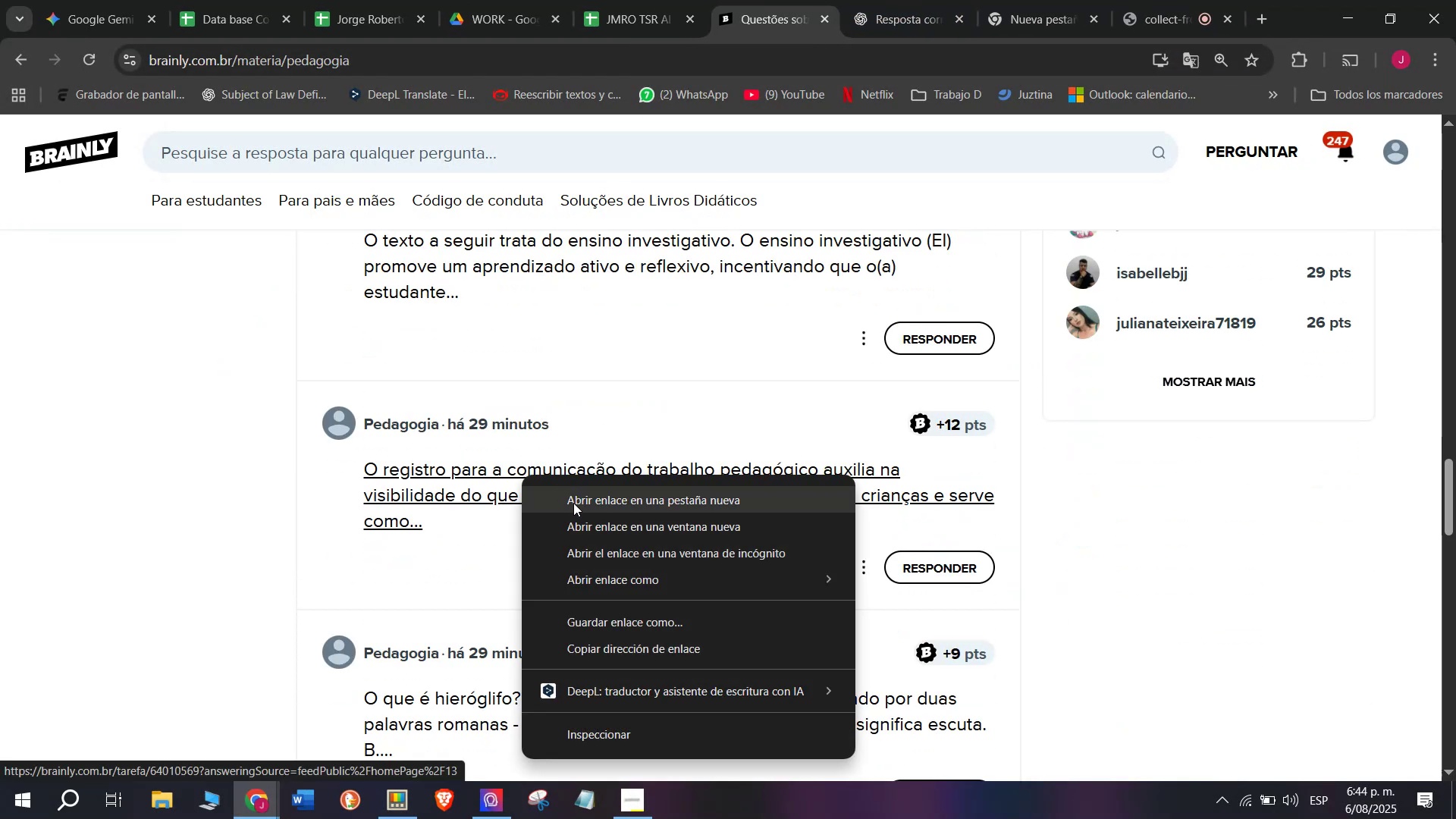 
left_click_drag(start_coordinate=[580, 507], to_coordinate=[582, 503])
 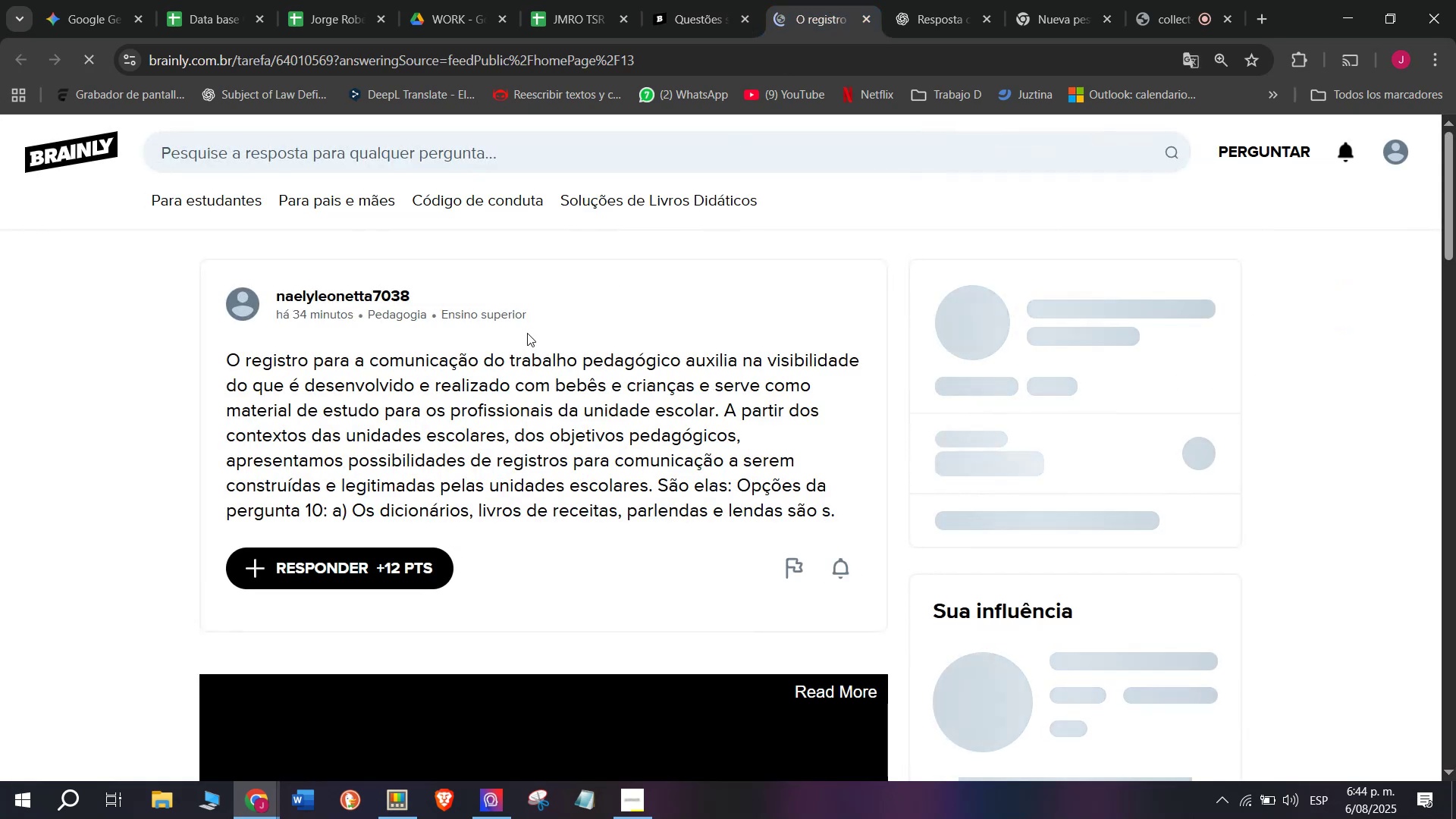 
left_click([804, 0])
 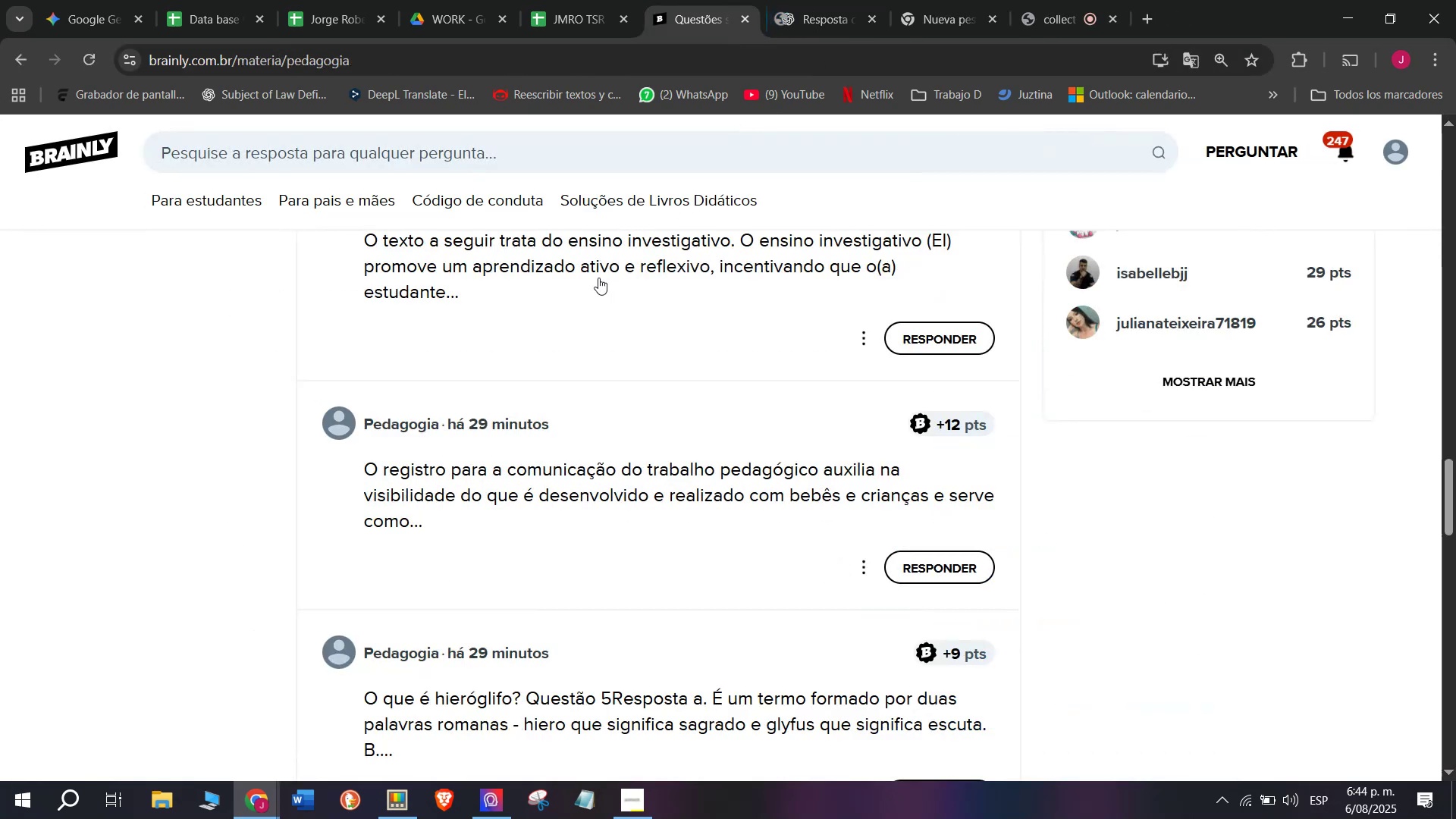 
scroll: coordinate [491, 391], scroll_direction: down, amount: 1.0
 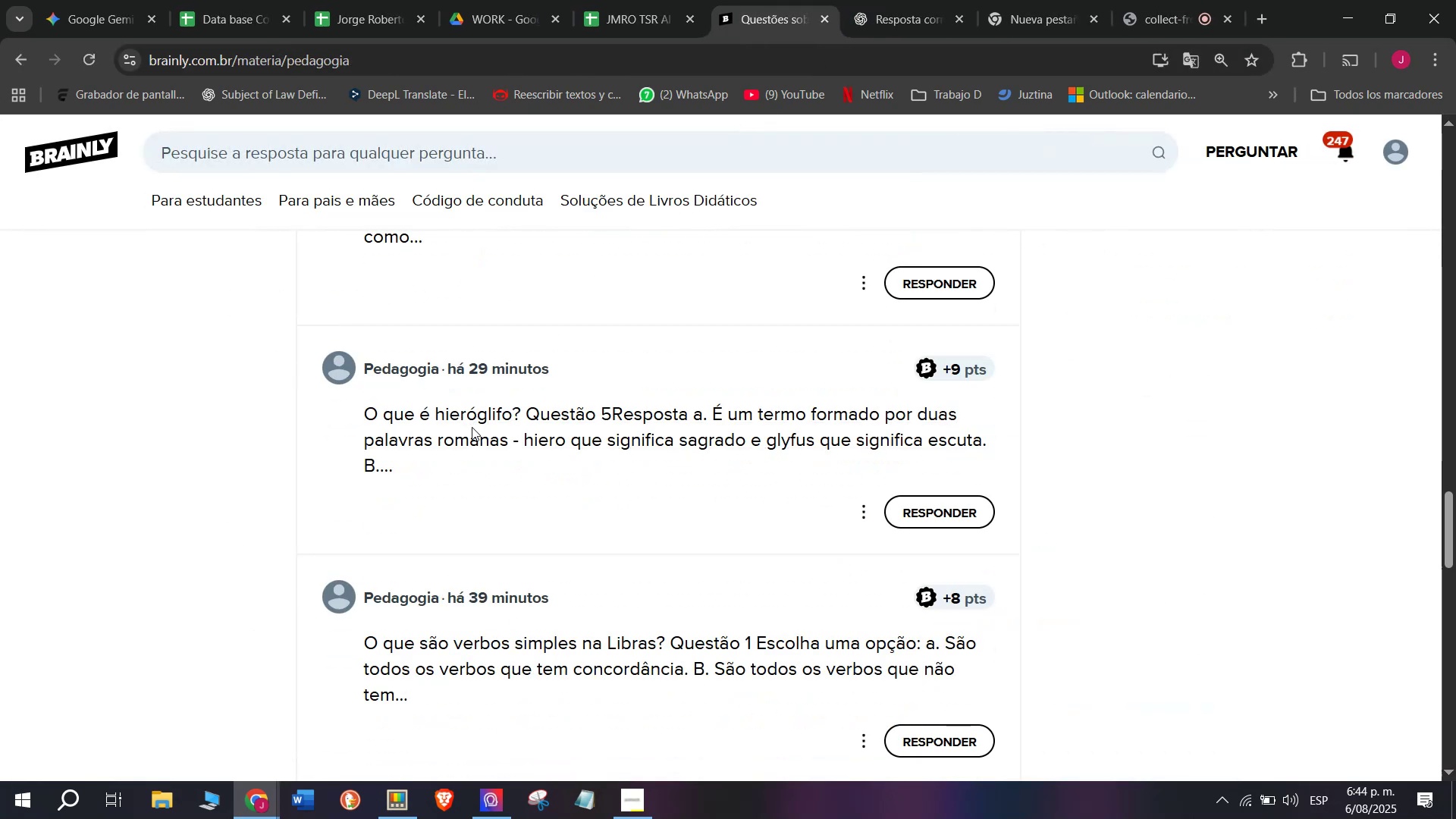 
right_click([472, 427])
 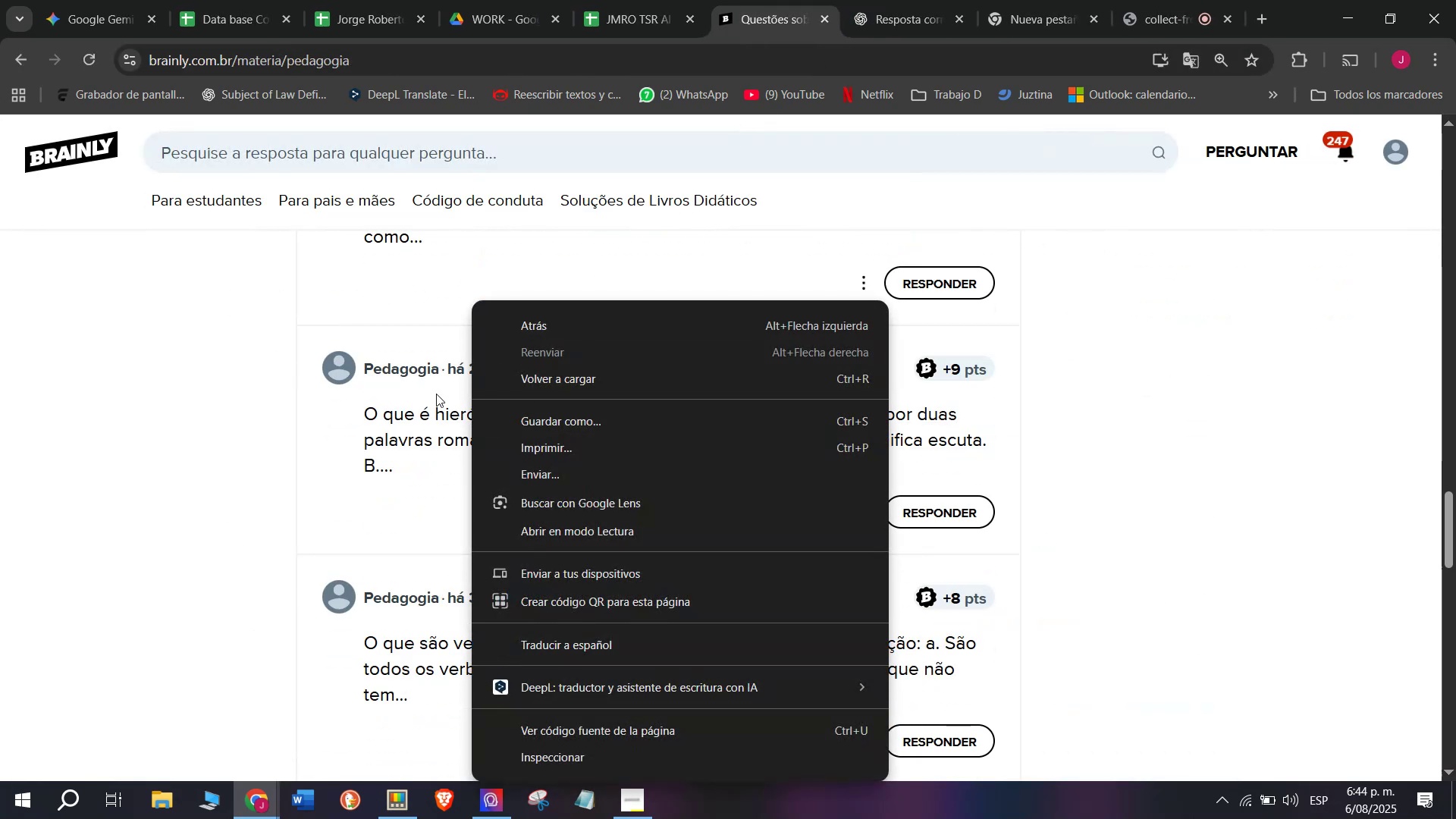 
right_click([415, 416])
 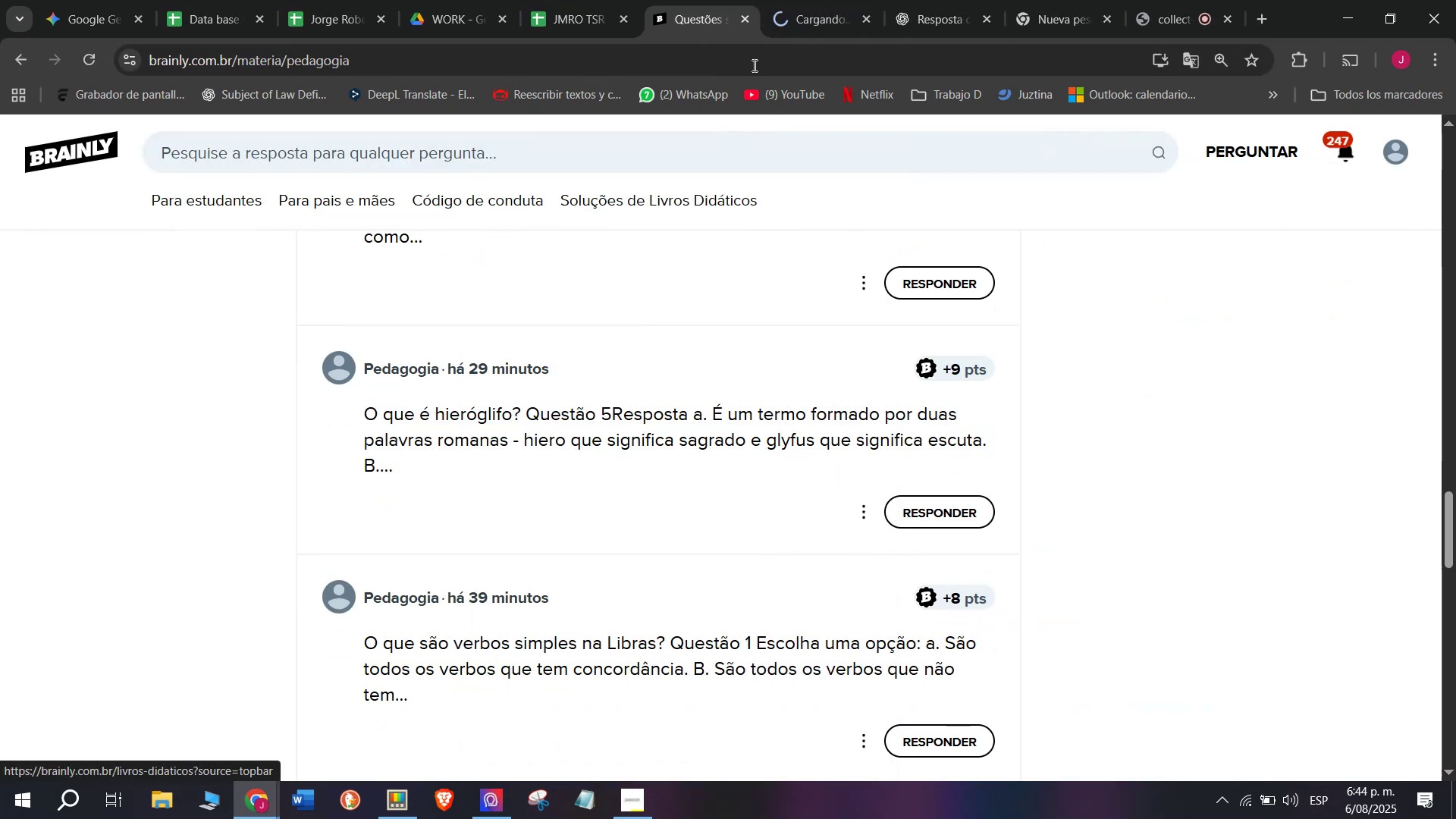 
left_click([817, 0])
 